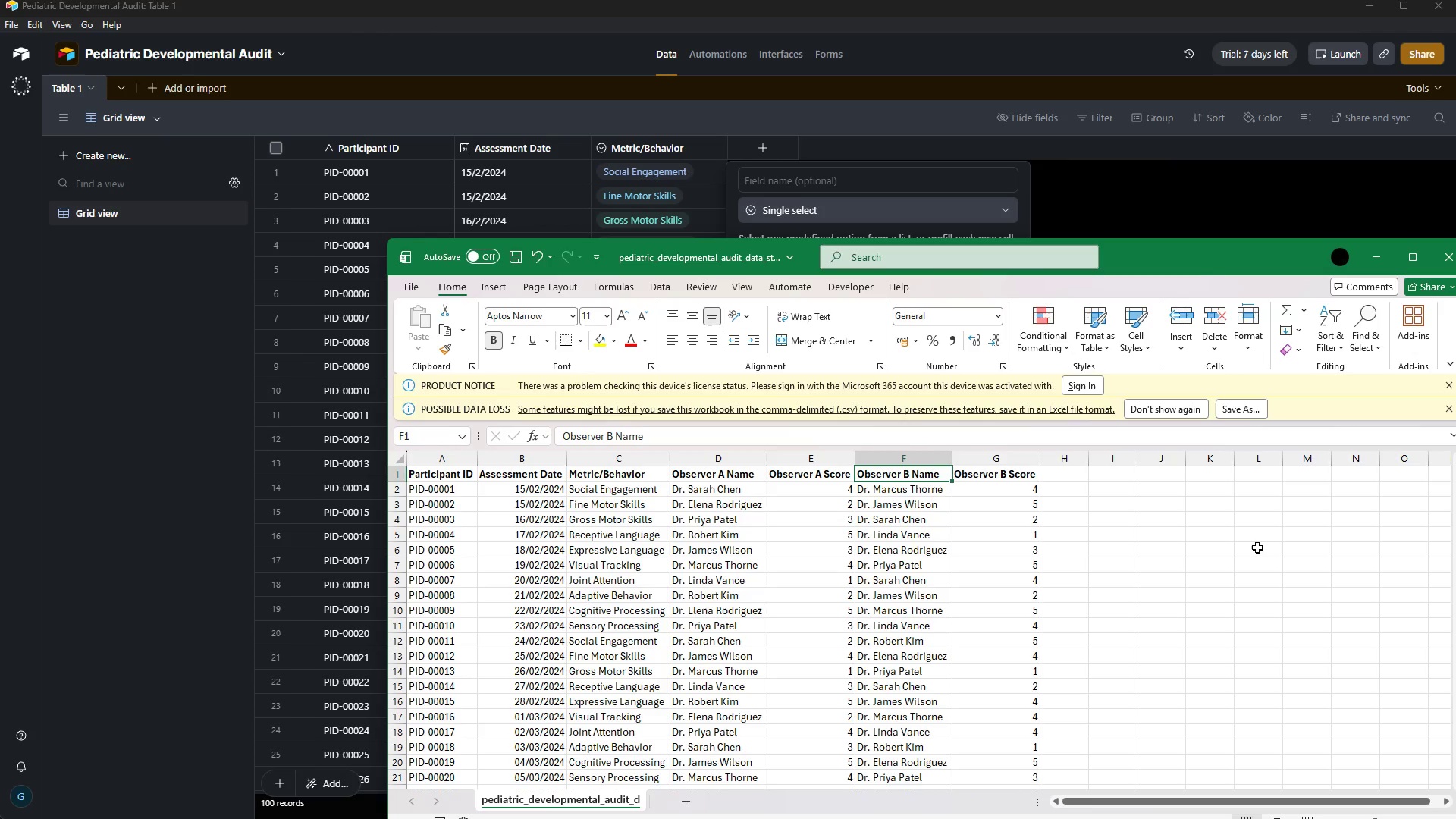 
key(ArrowLeft)
 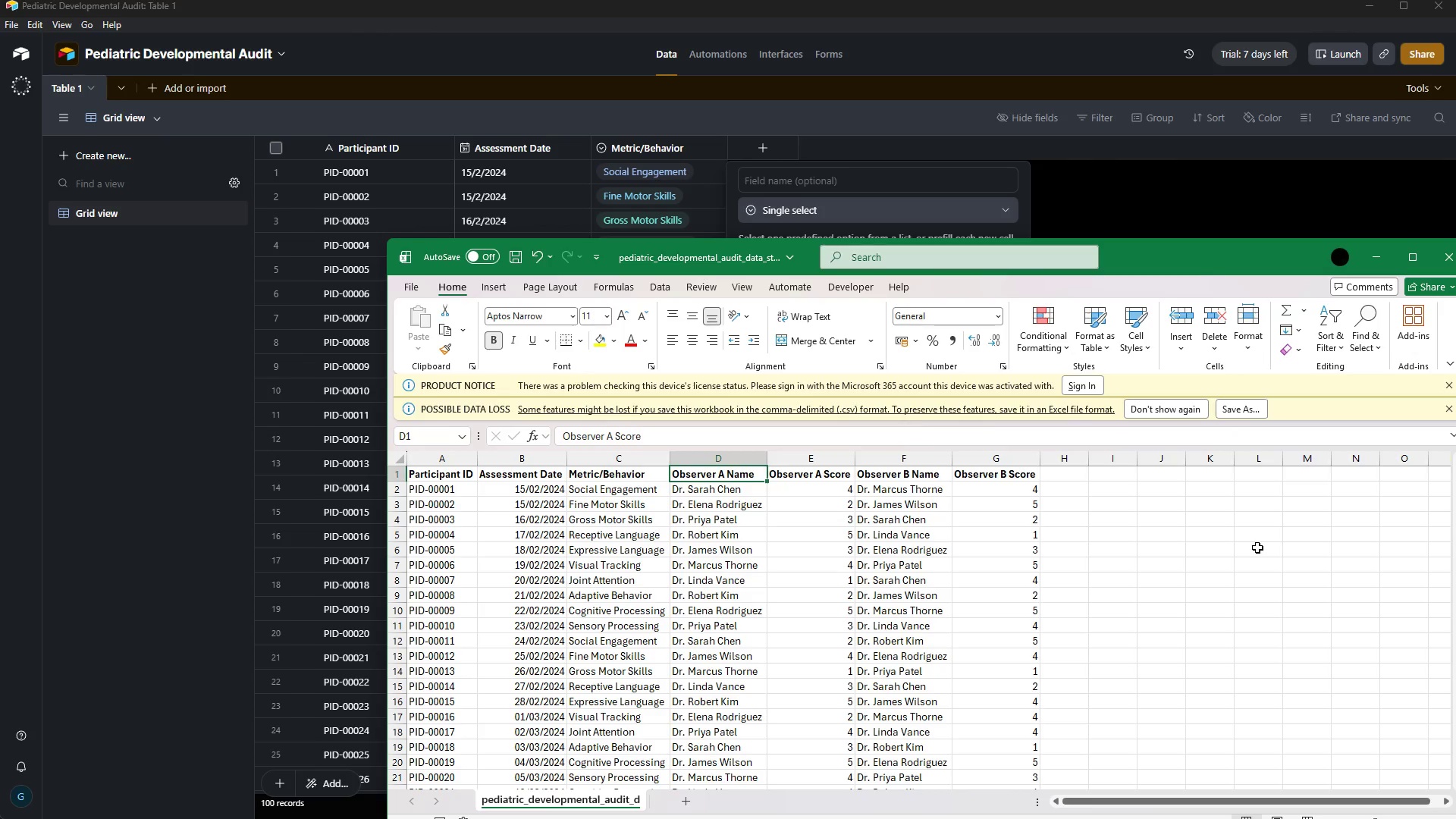 
key(ArrowLeft)
 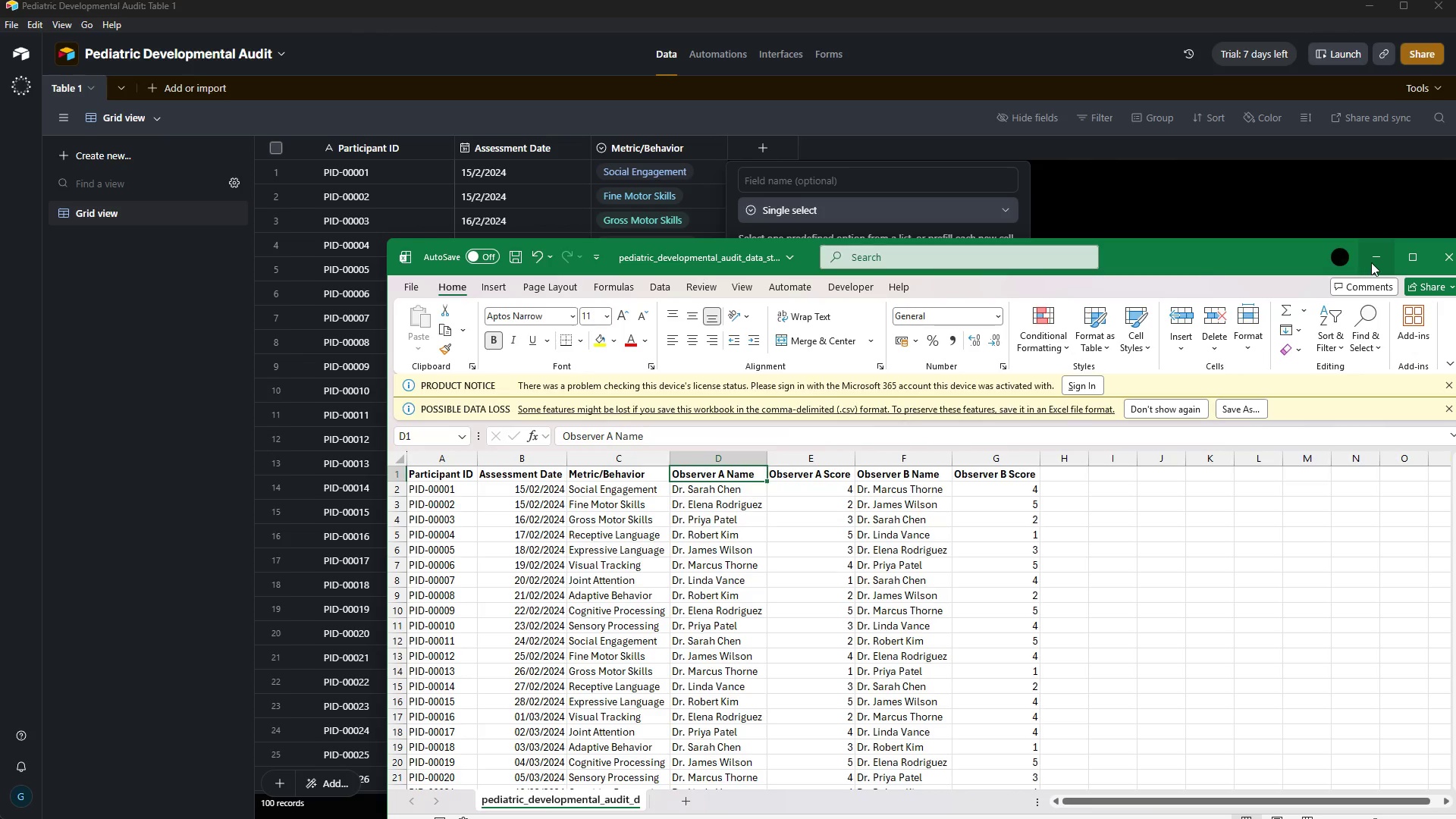 
wait(6.77)
 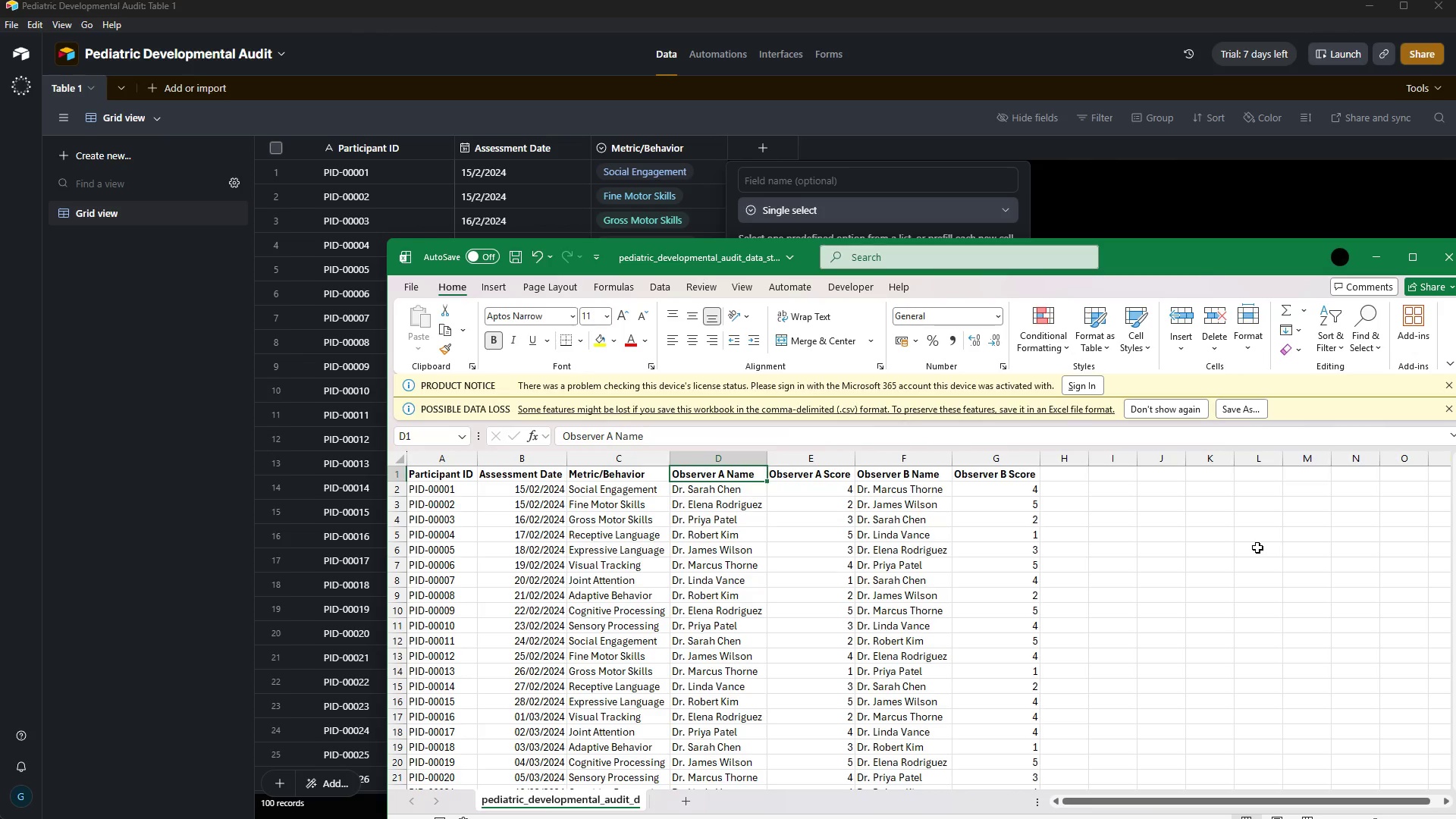 
left_click([1387, 260])
 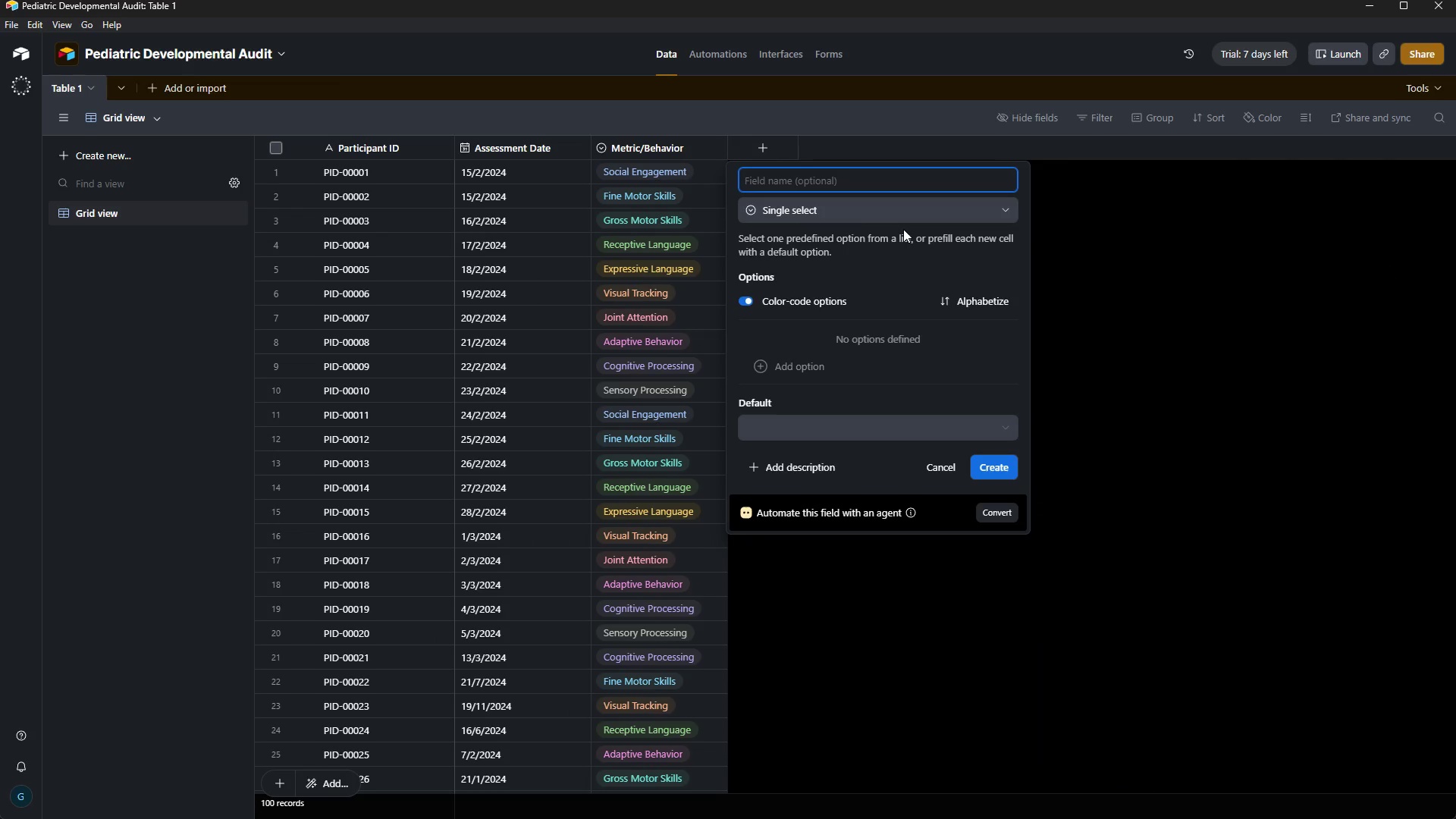 
type(Observer A Name)
 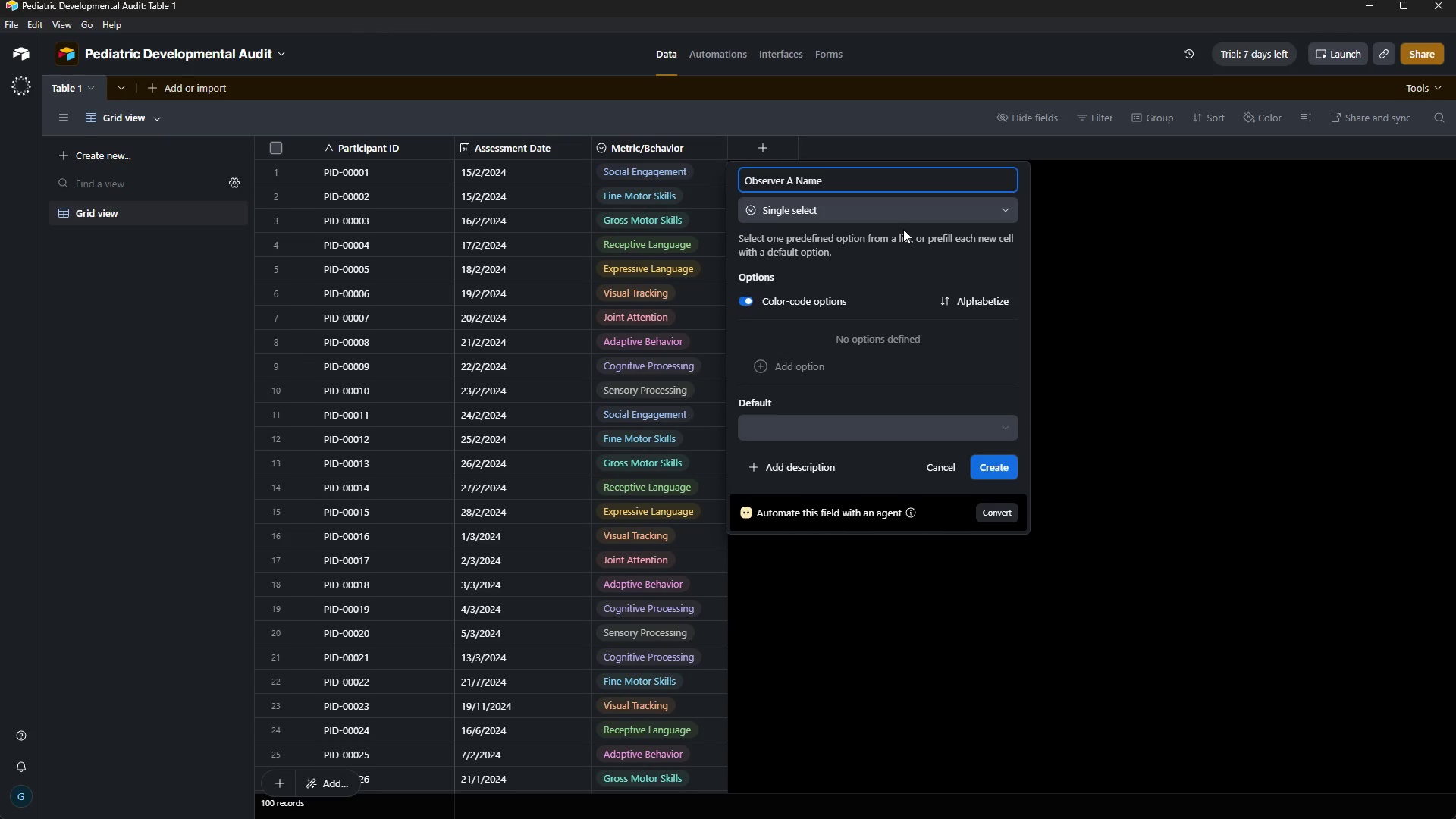 
wait(5.02)
 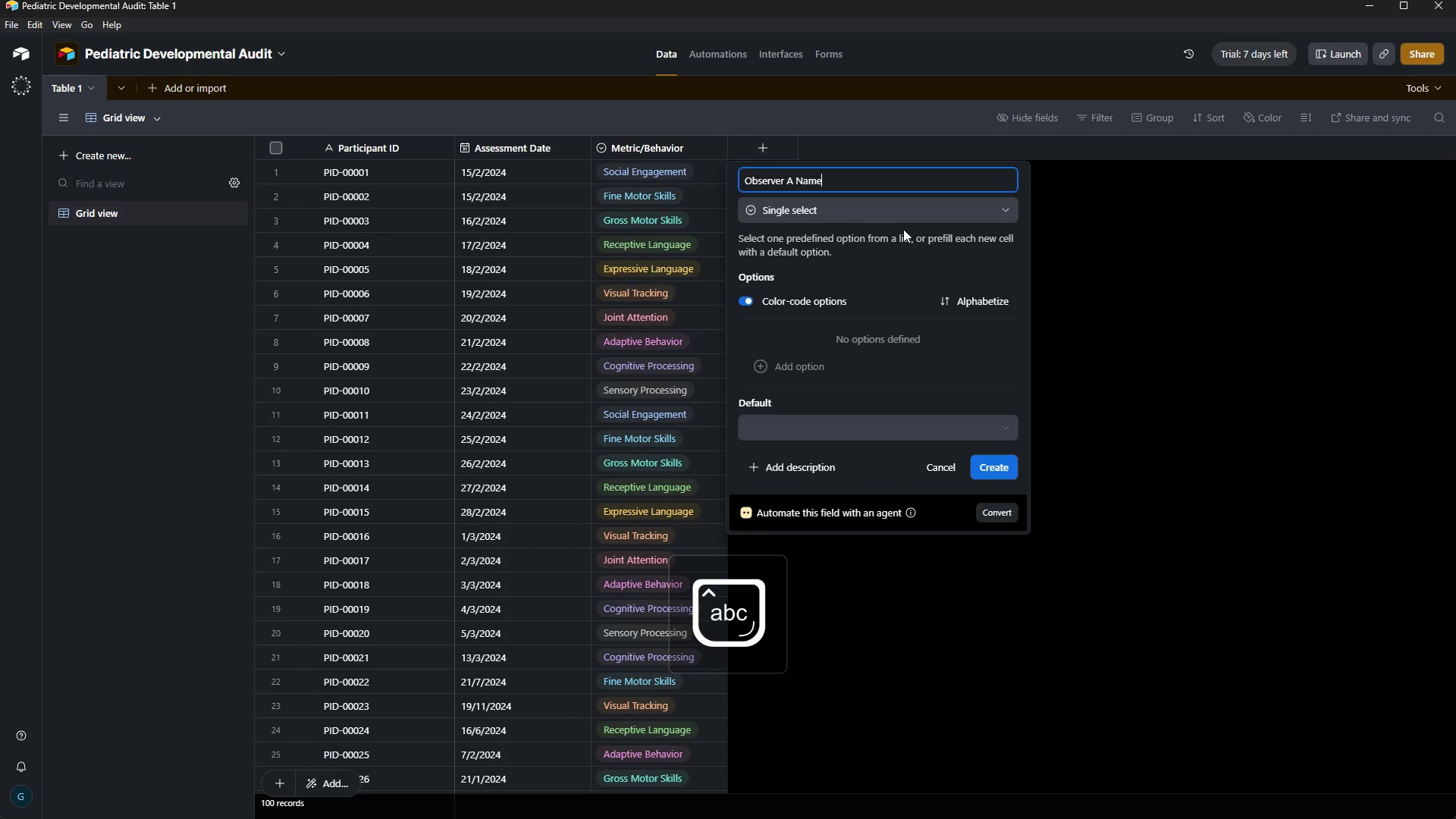 
left_click([991, 463])
 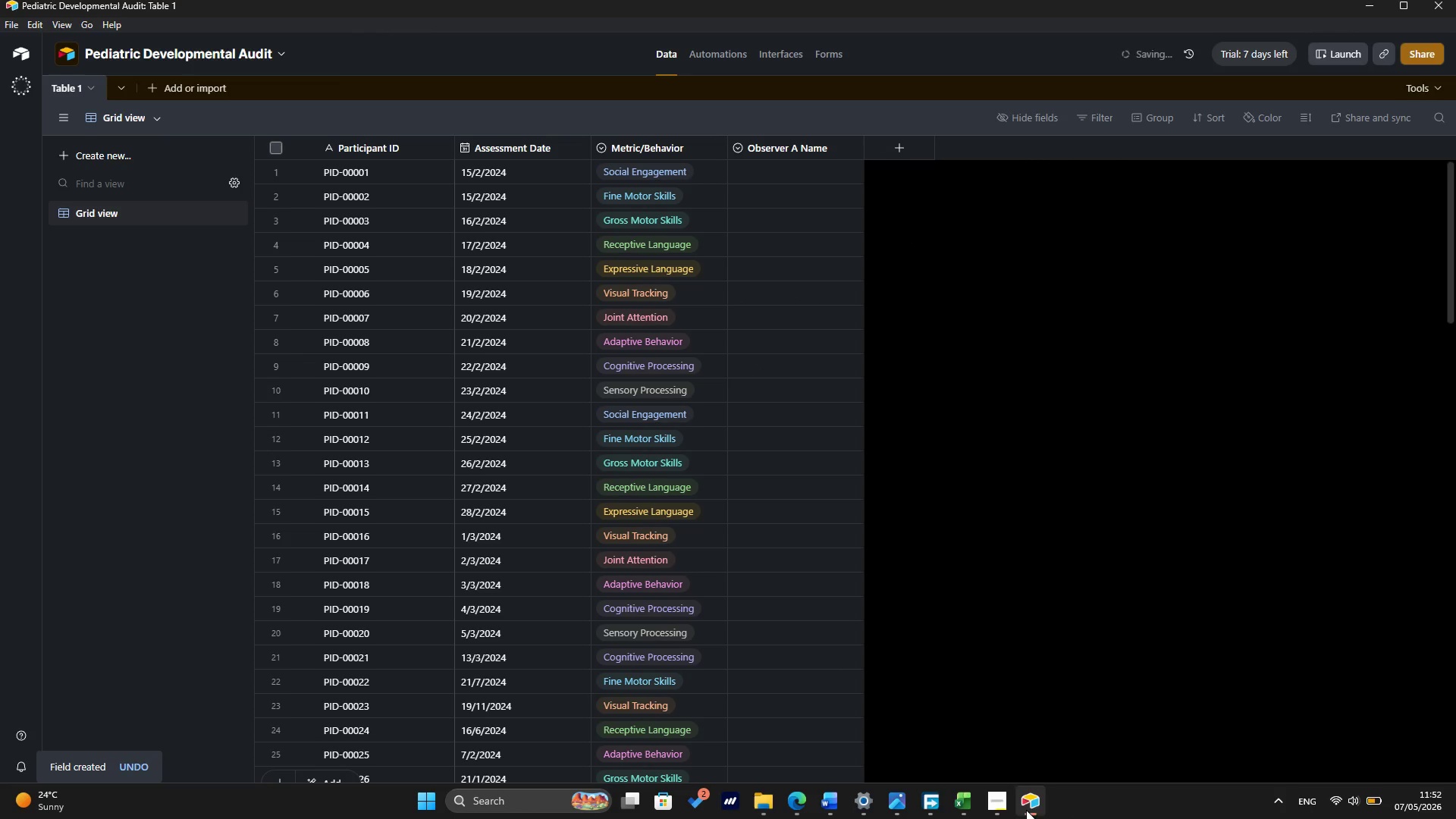 
left_click([960, 797])
 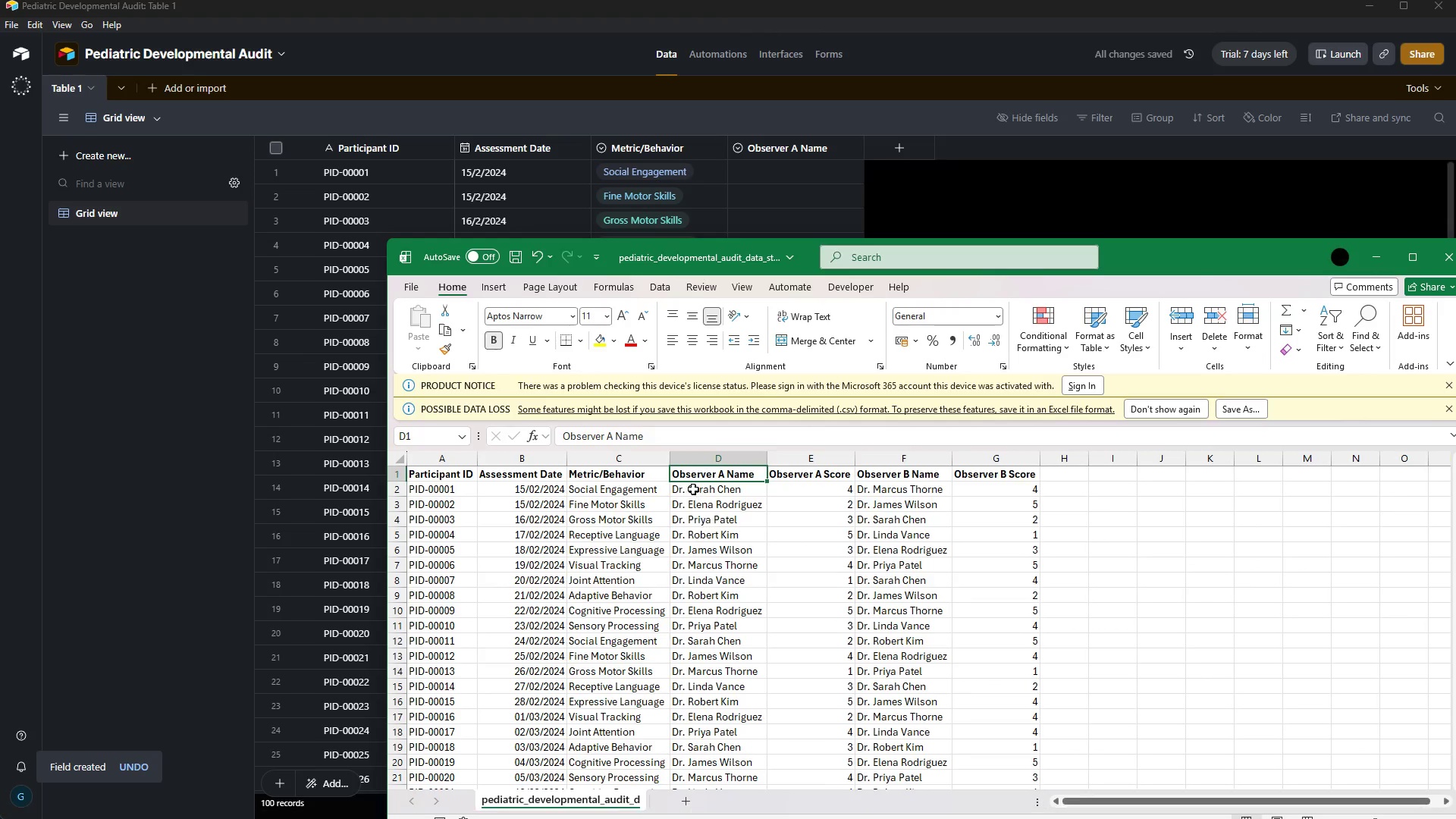 
left_click([694, 486])
 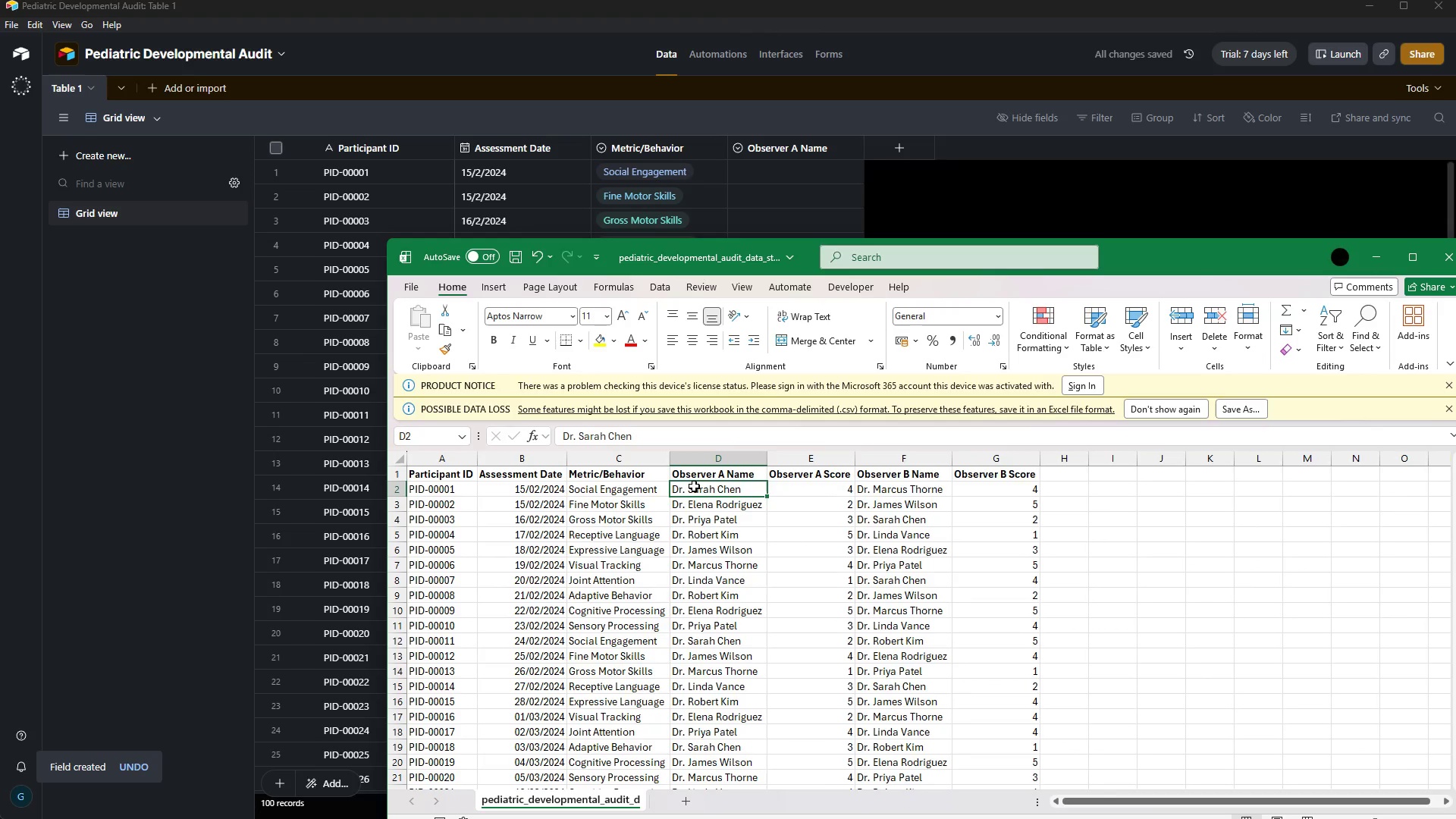 
hold_key(key=ArrowDown, duration=1.5)
 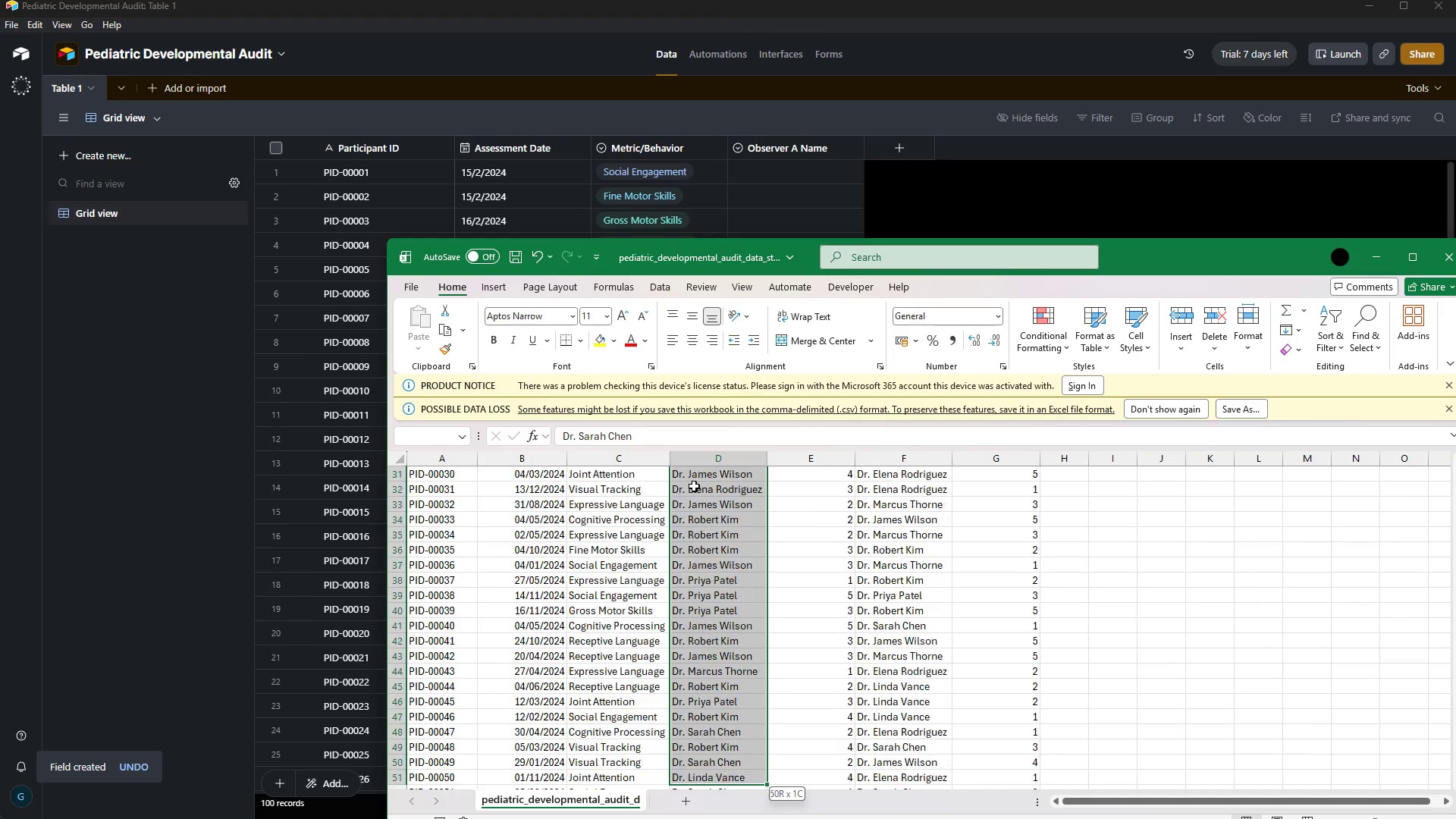 
hold_key(key=ArrowDown, duration=1.5)
 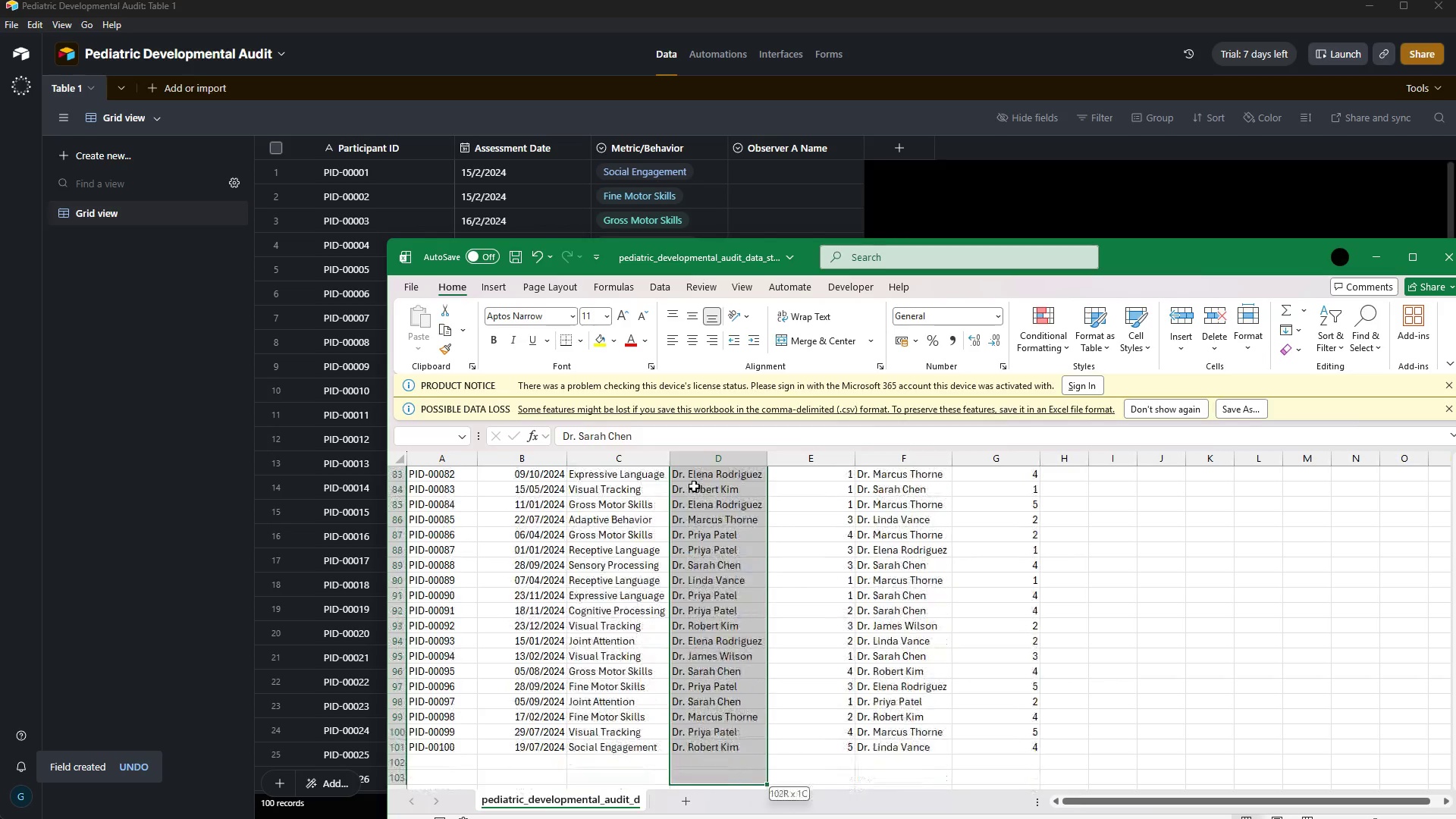 
hold_key(key=ArrowDown, duration=1.52)
 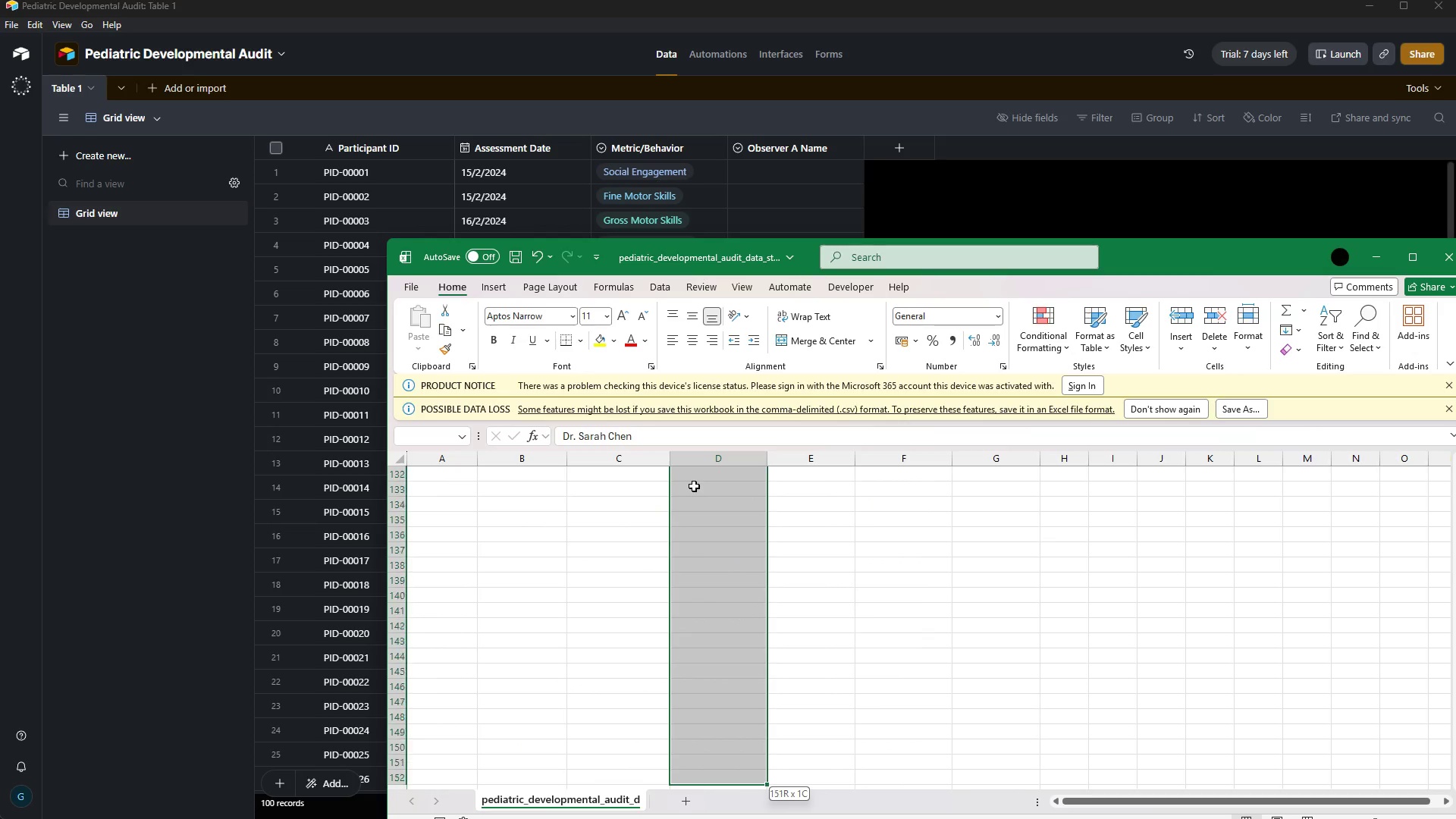 
hold_key(key=ArrowDown, duration=1.51)
 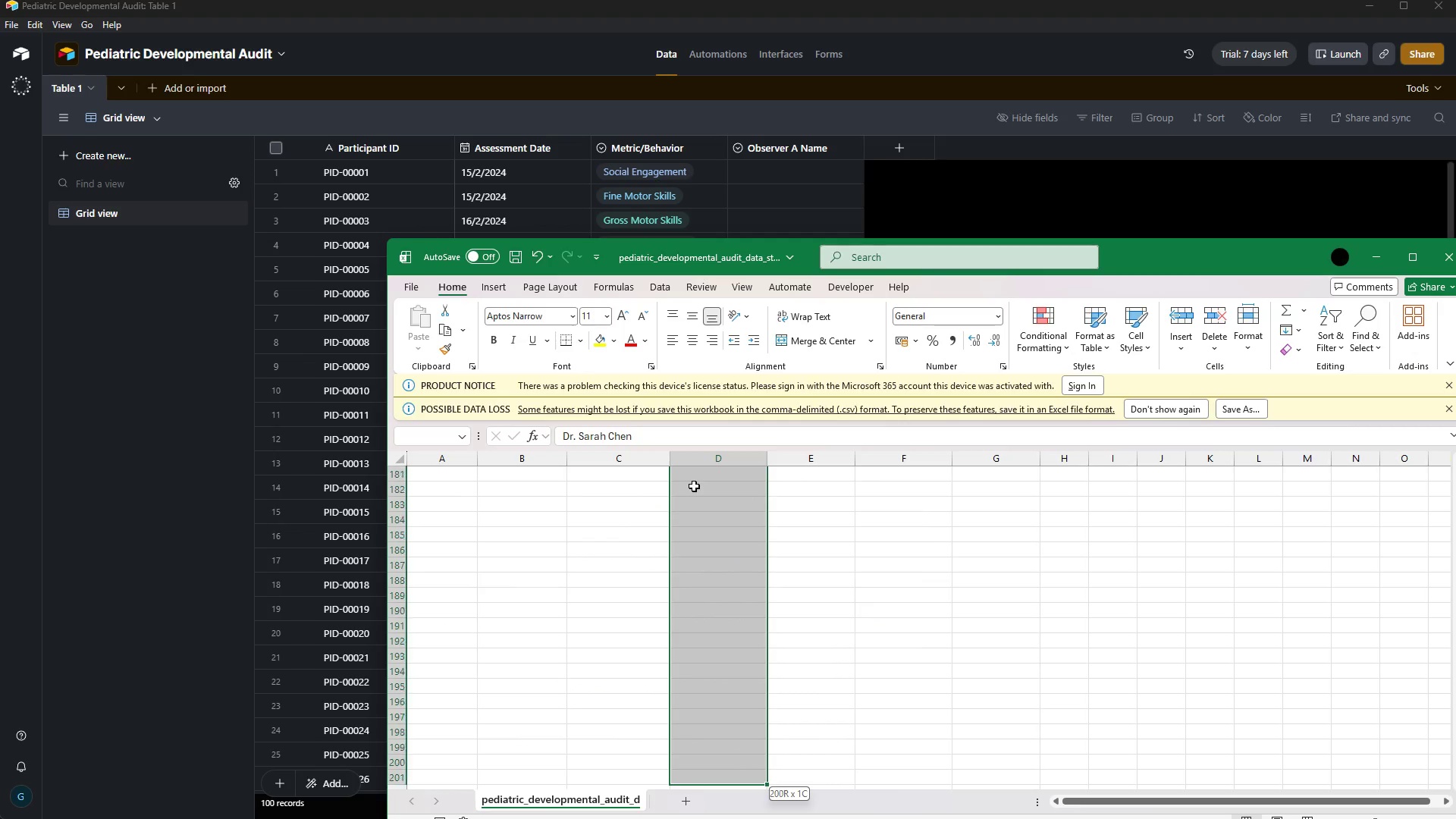 
hold_key(key=ArrowDown, duration=1.52)
 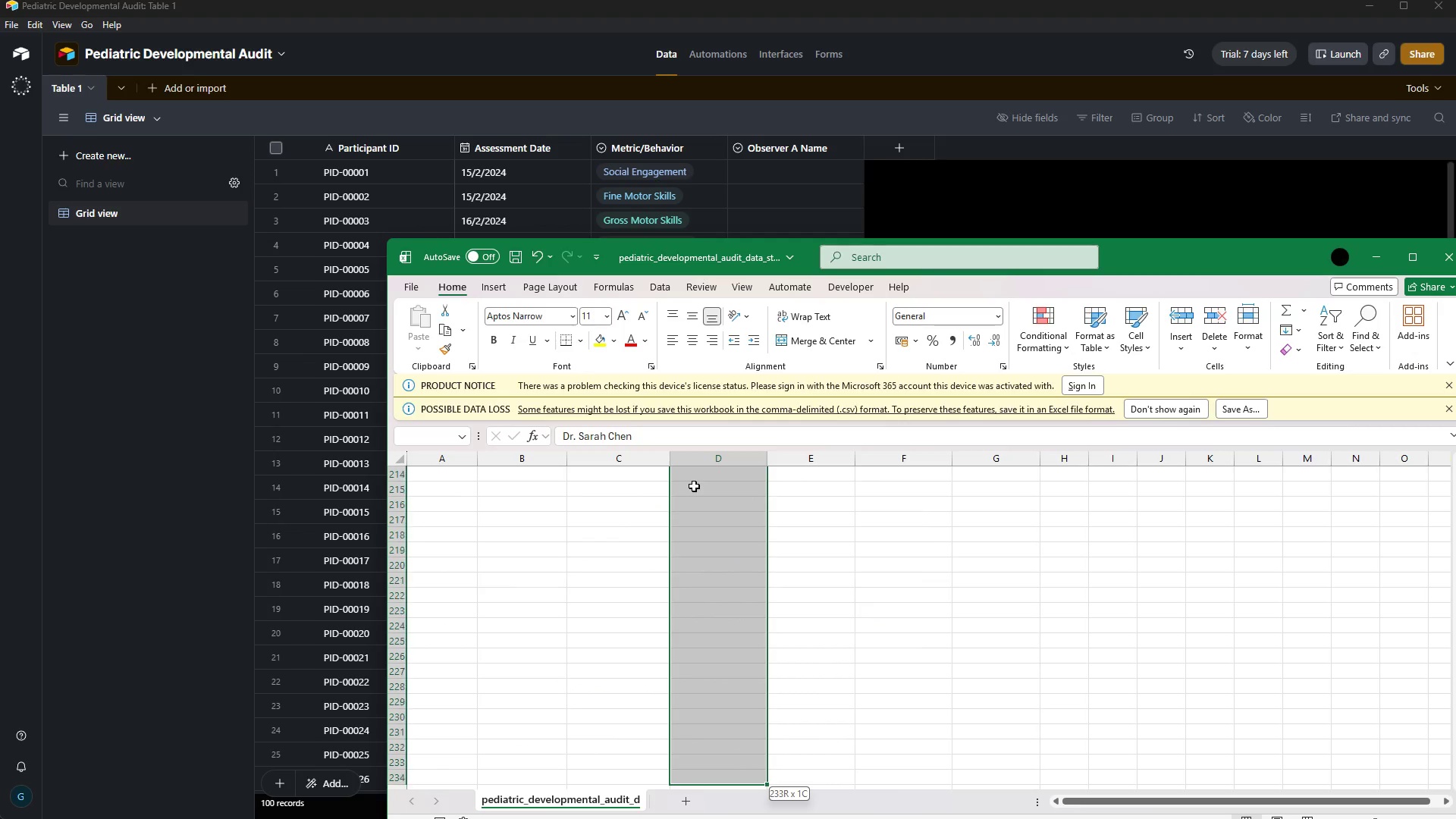 
key(Shift+ArrowDown)
 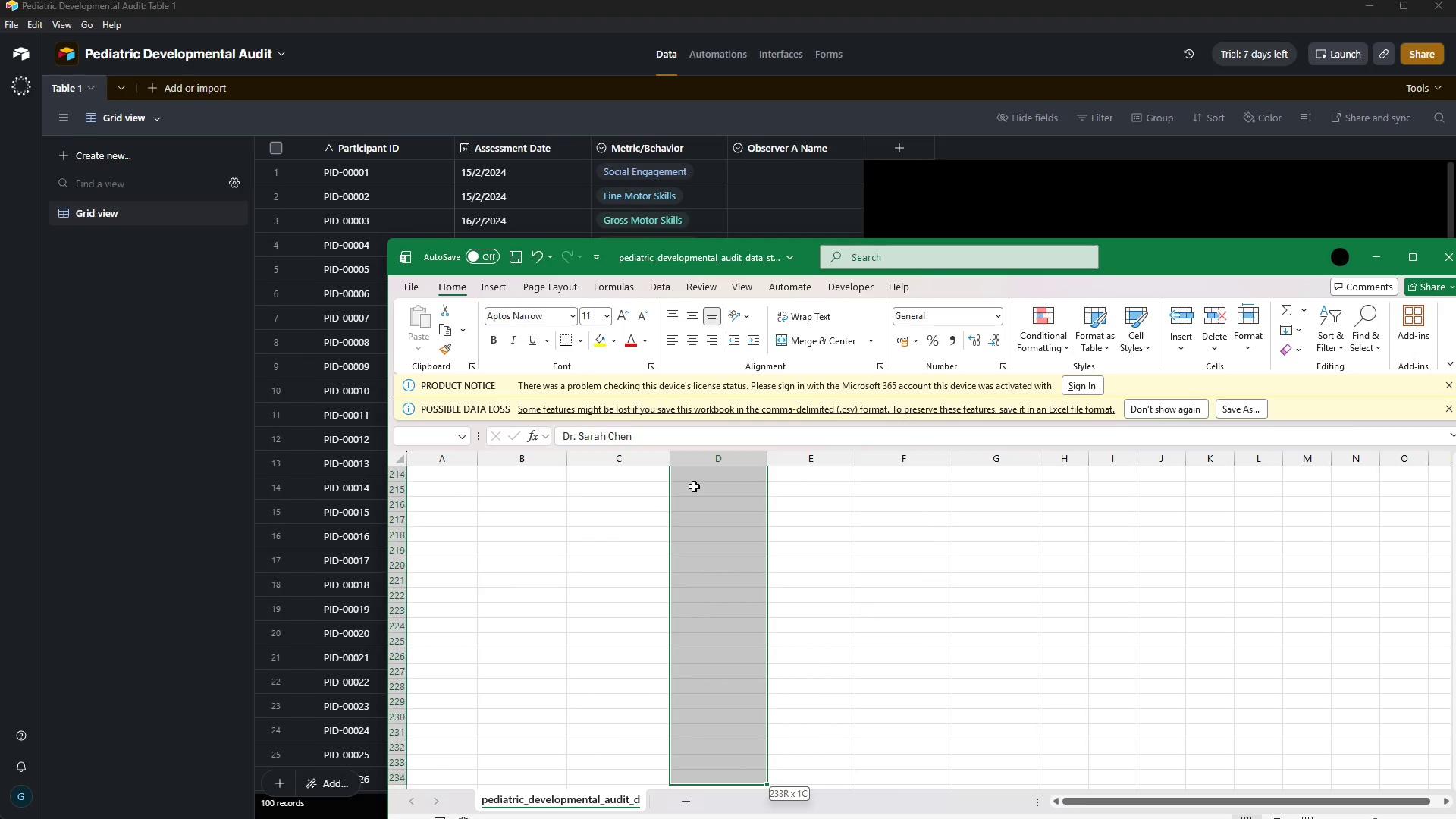 
key(Shift+ArrowDown)
 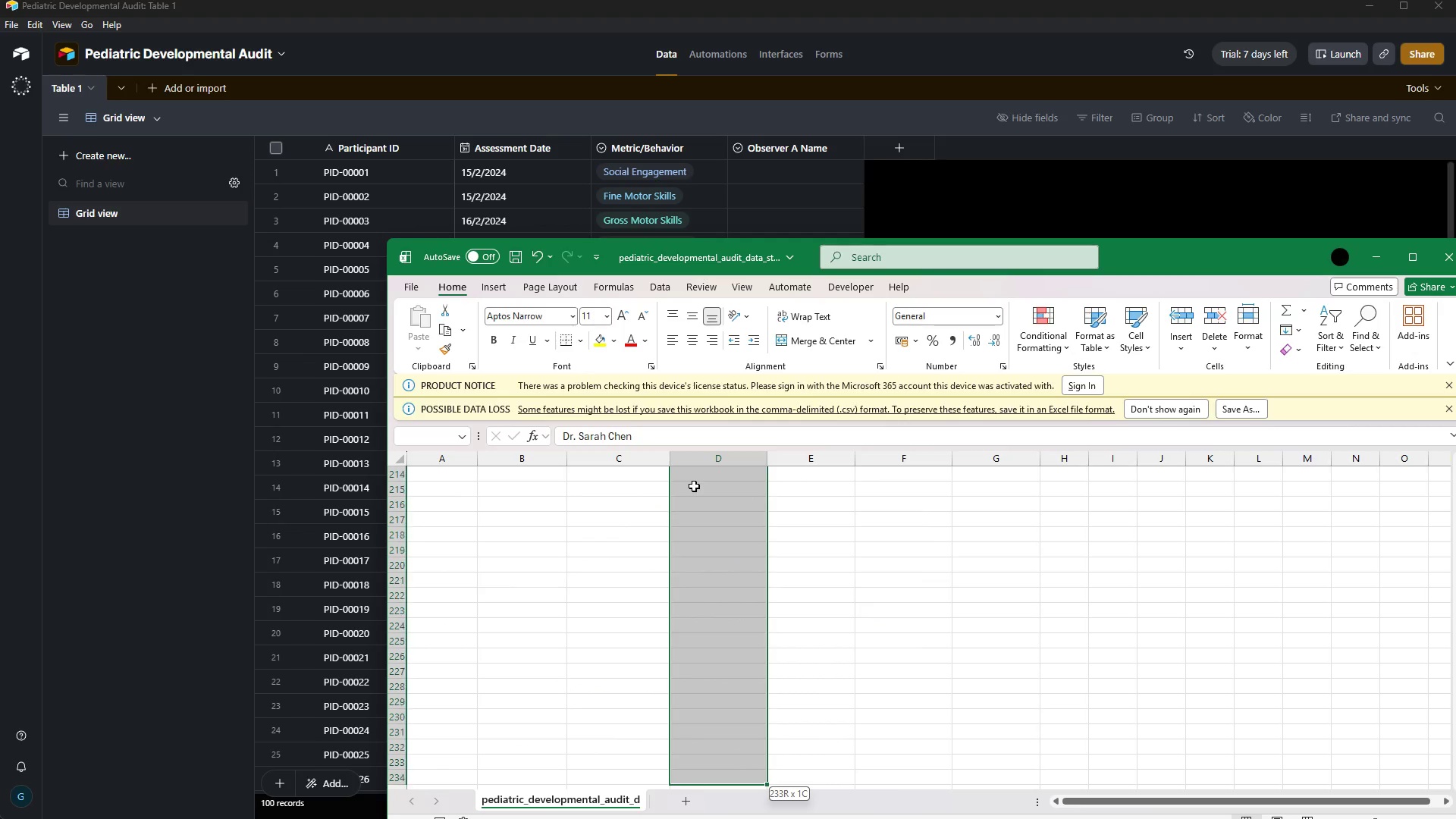 
key(Shift+ArrowDown)
 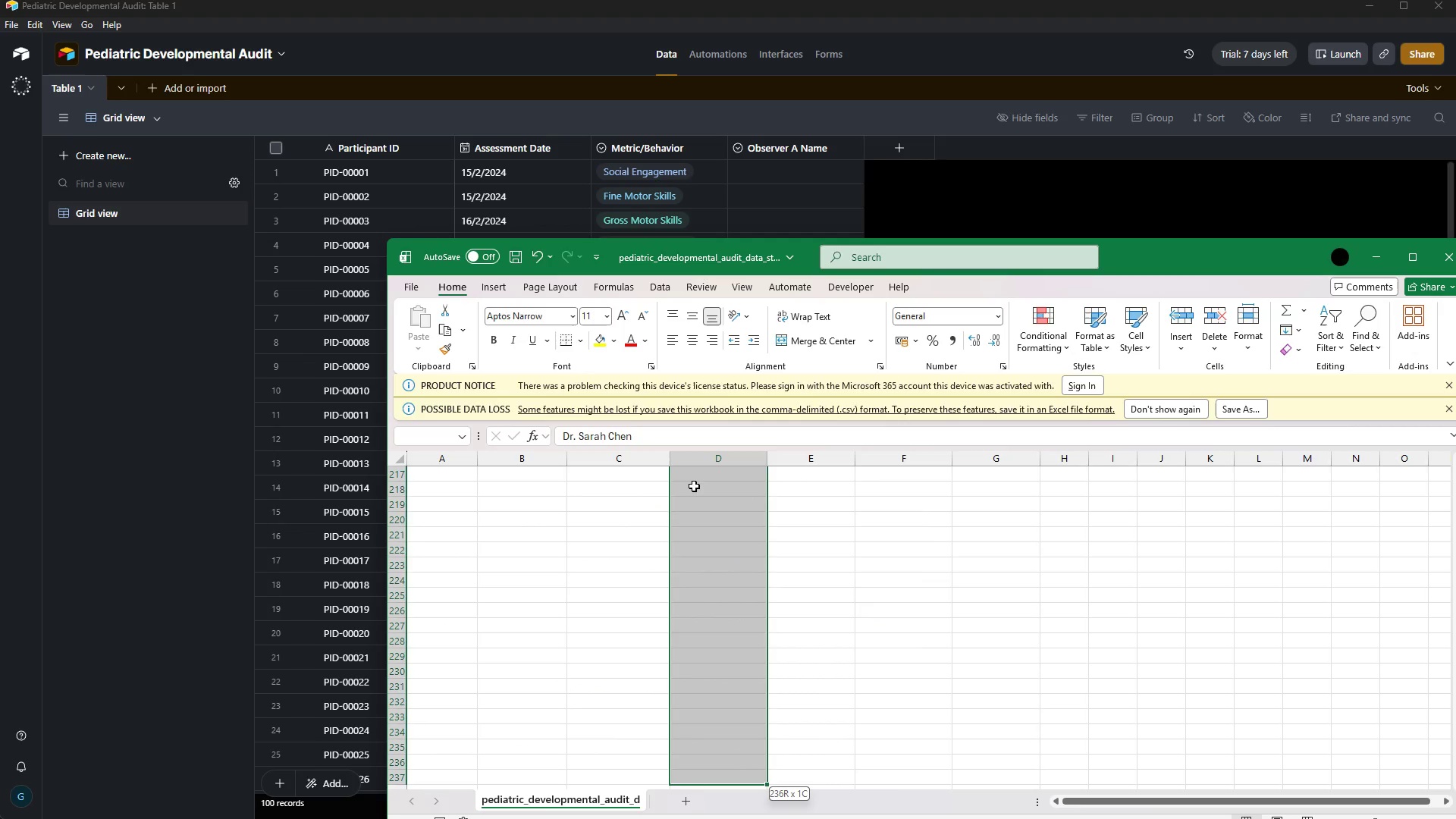 
key(Shift+ArrowDown)
 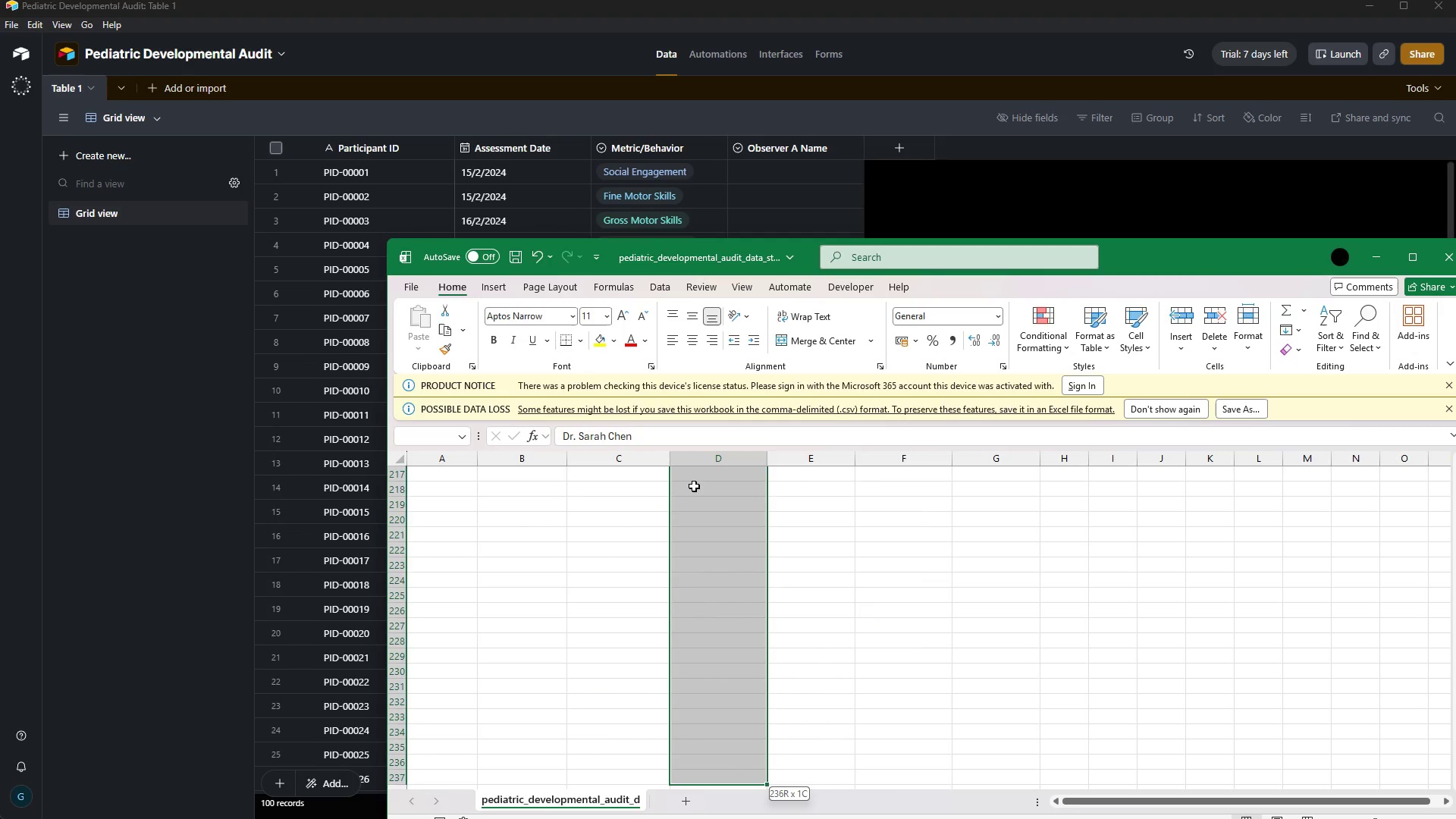 
key(Shift+ArrowDown)
 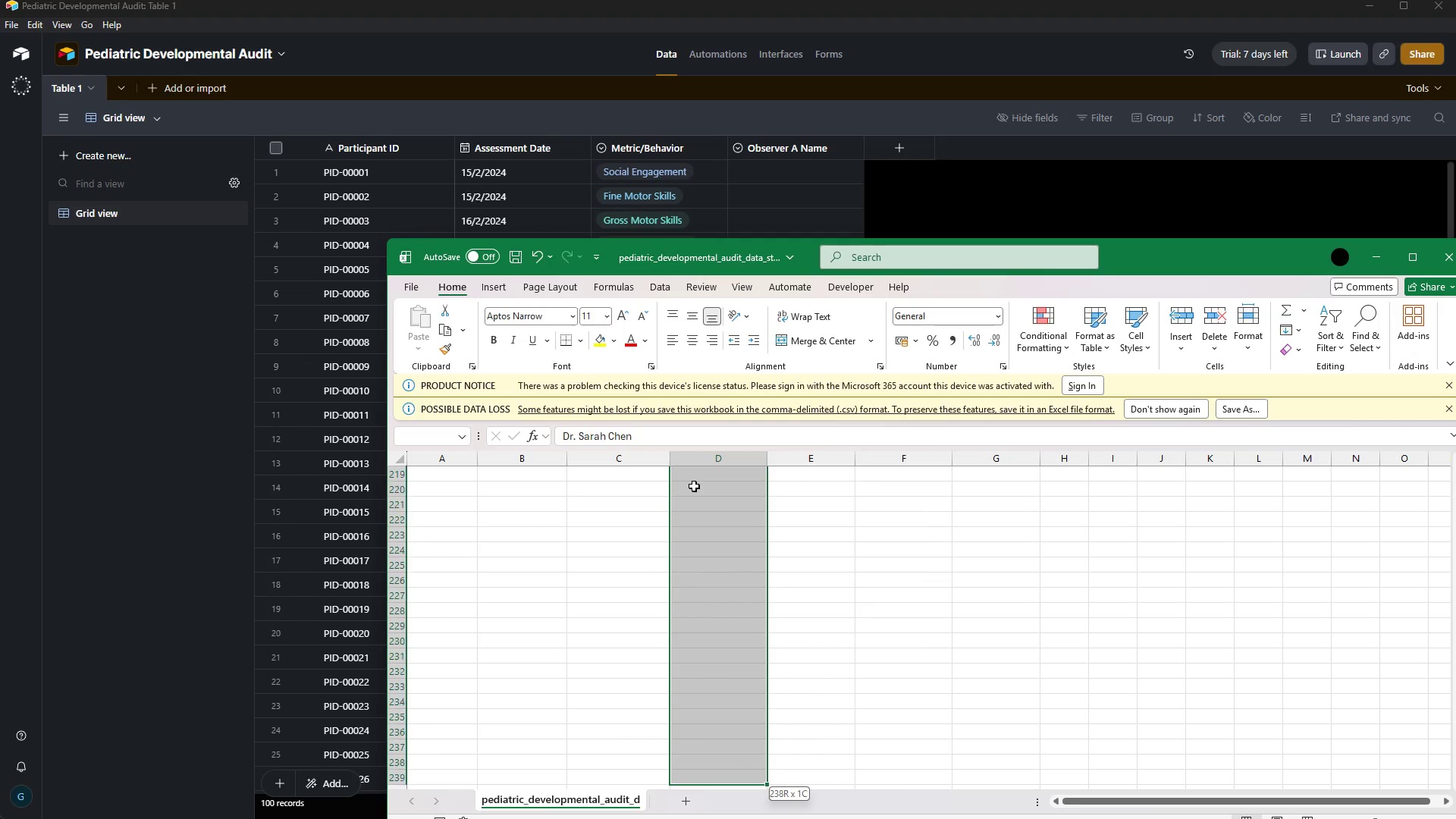 
key(Shift+ArrowDown)
 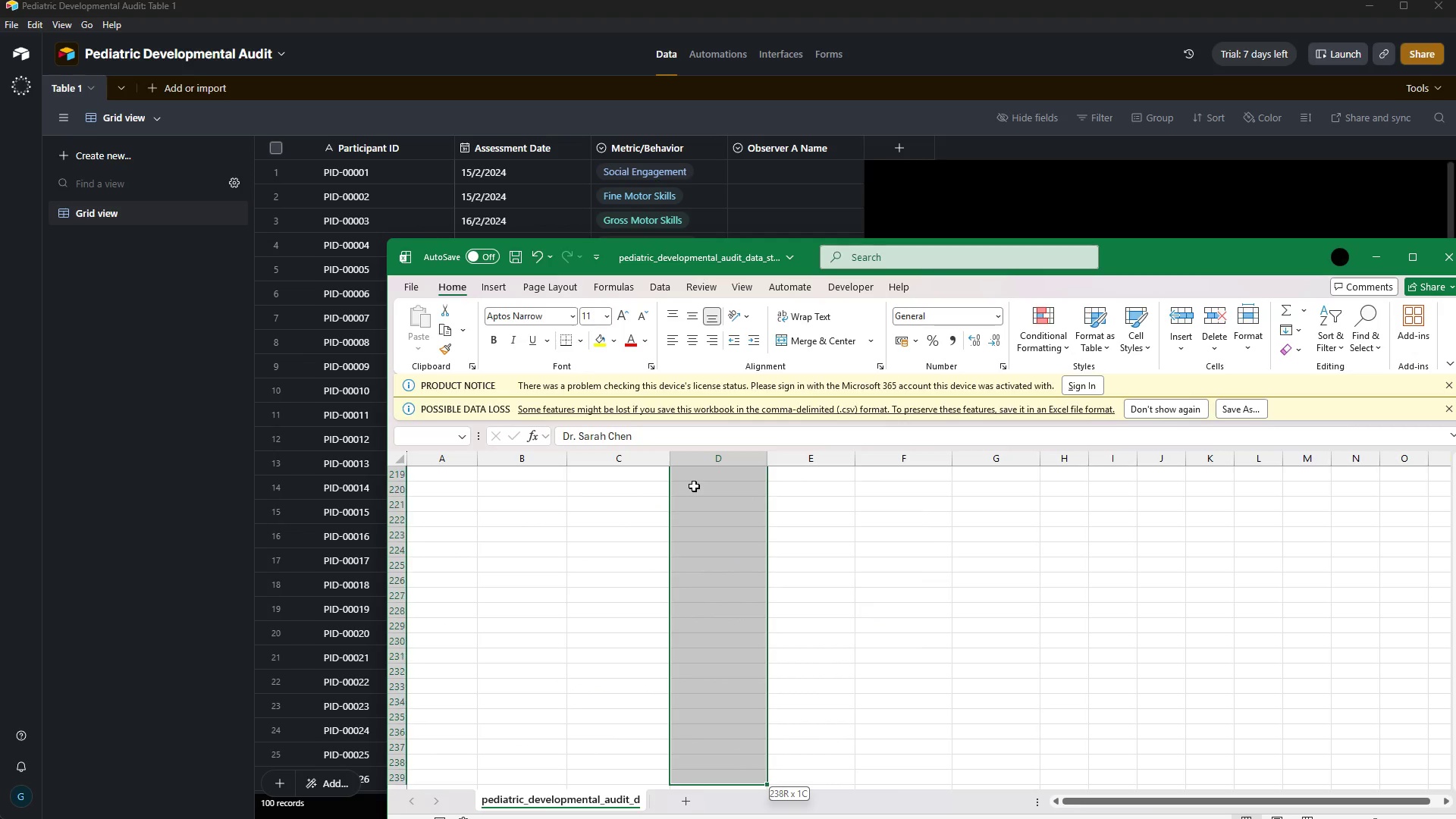 
key(Shift+ArrowDown)
 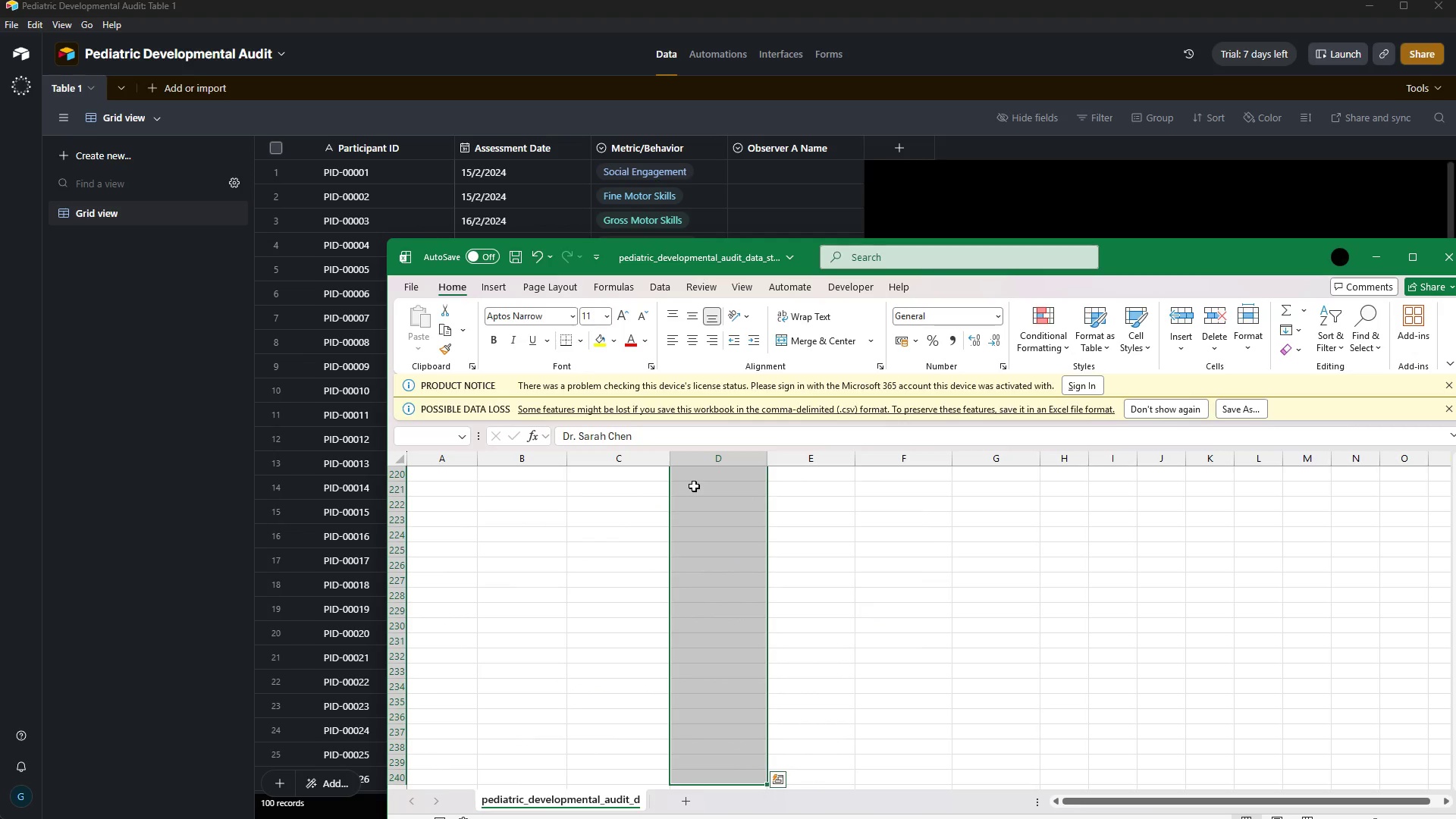 
hold_key(key=ArrowUp, duration=1.5)
 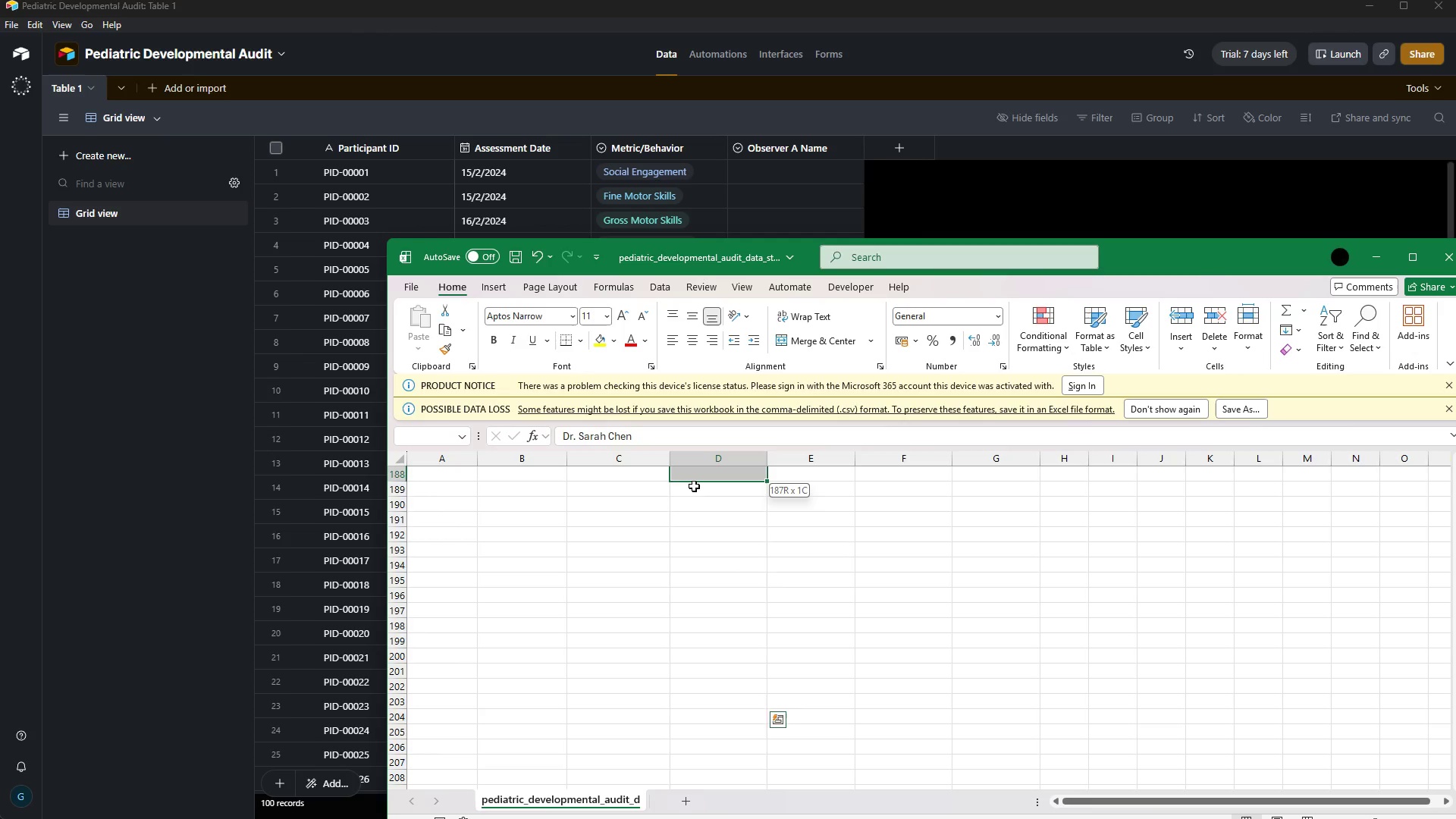 
hold_key(key=ArrowUp, duration=1.5)
 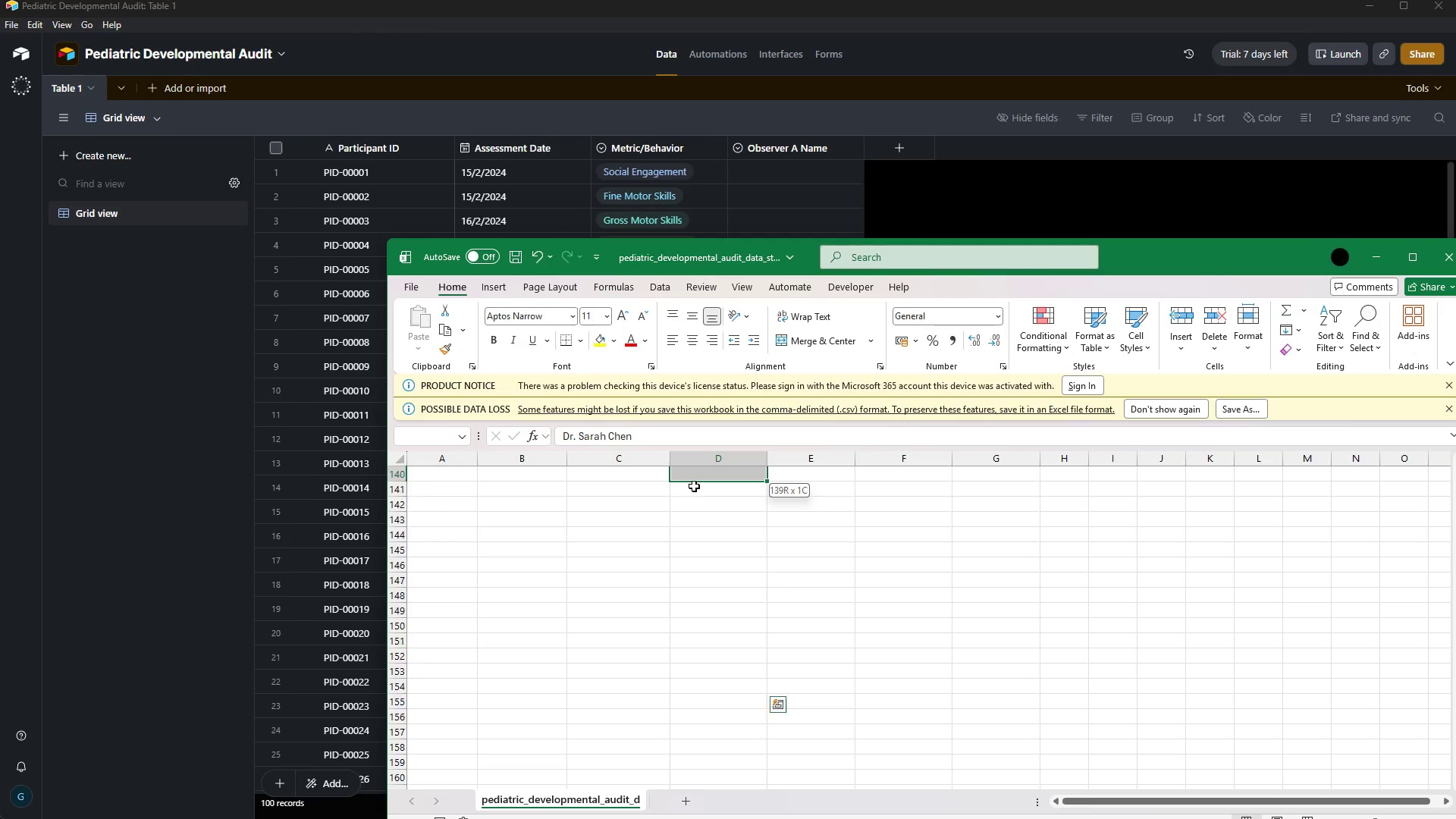 
hold_key(key=ArrowUp, duration=0.55)
 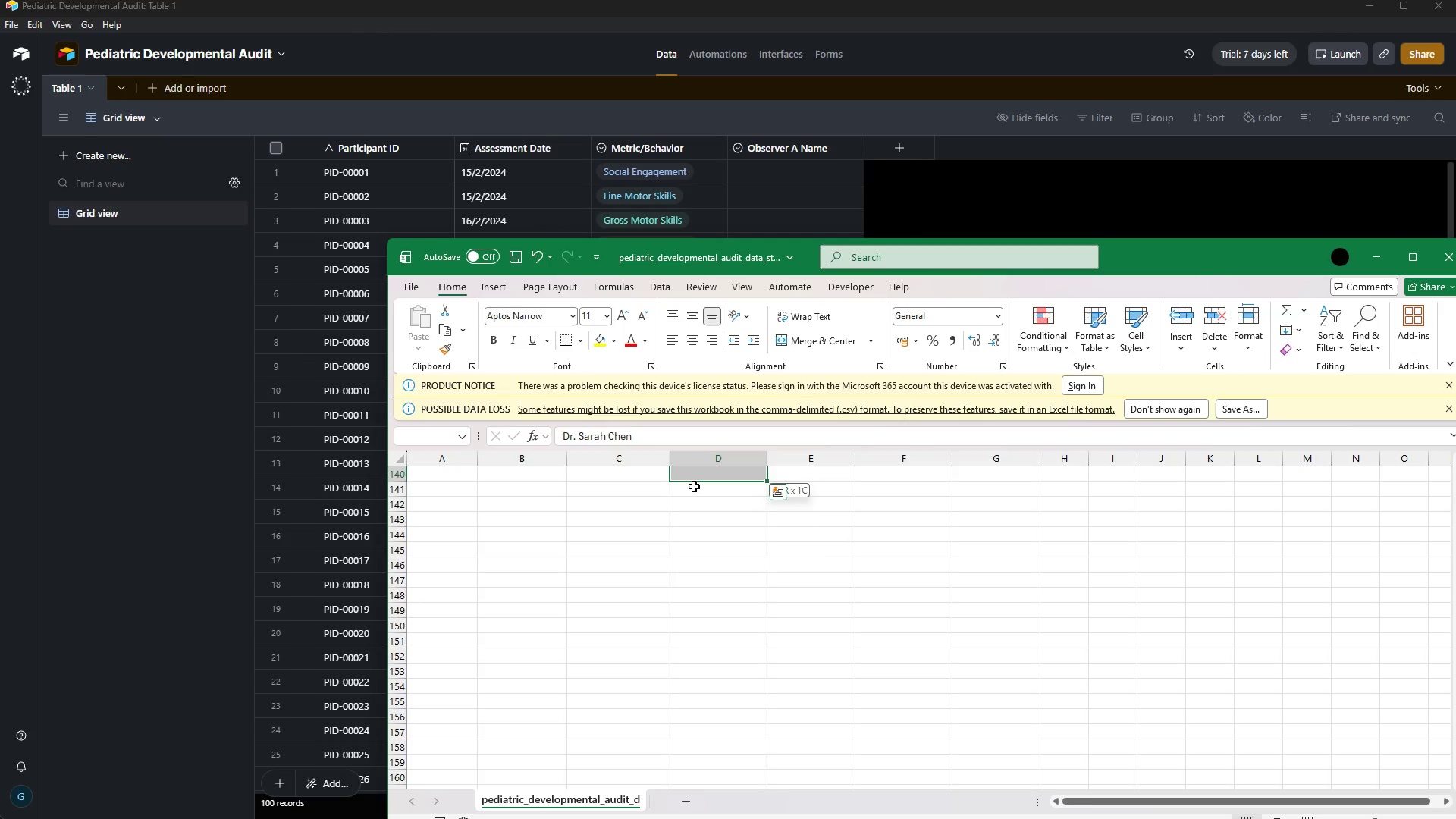 
hold_key(key=ArrowUp, duration=1.25)
 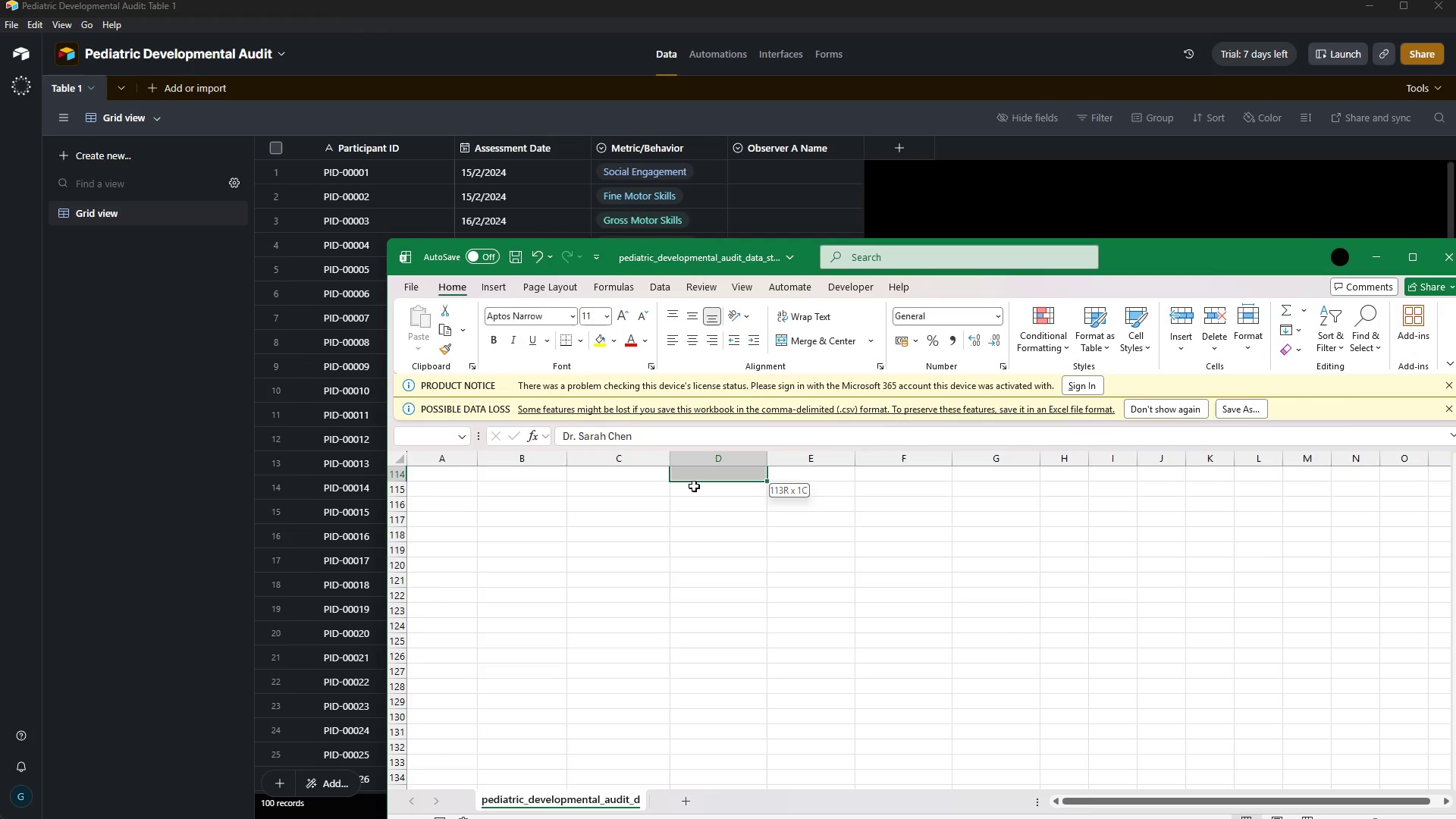 
key(Shift+ArrowUp)
 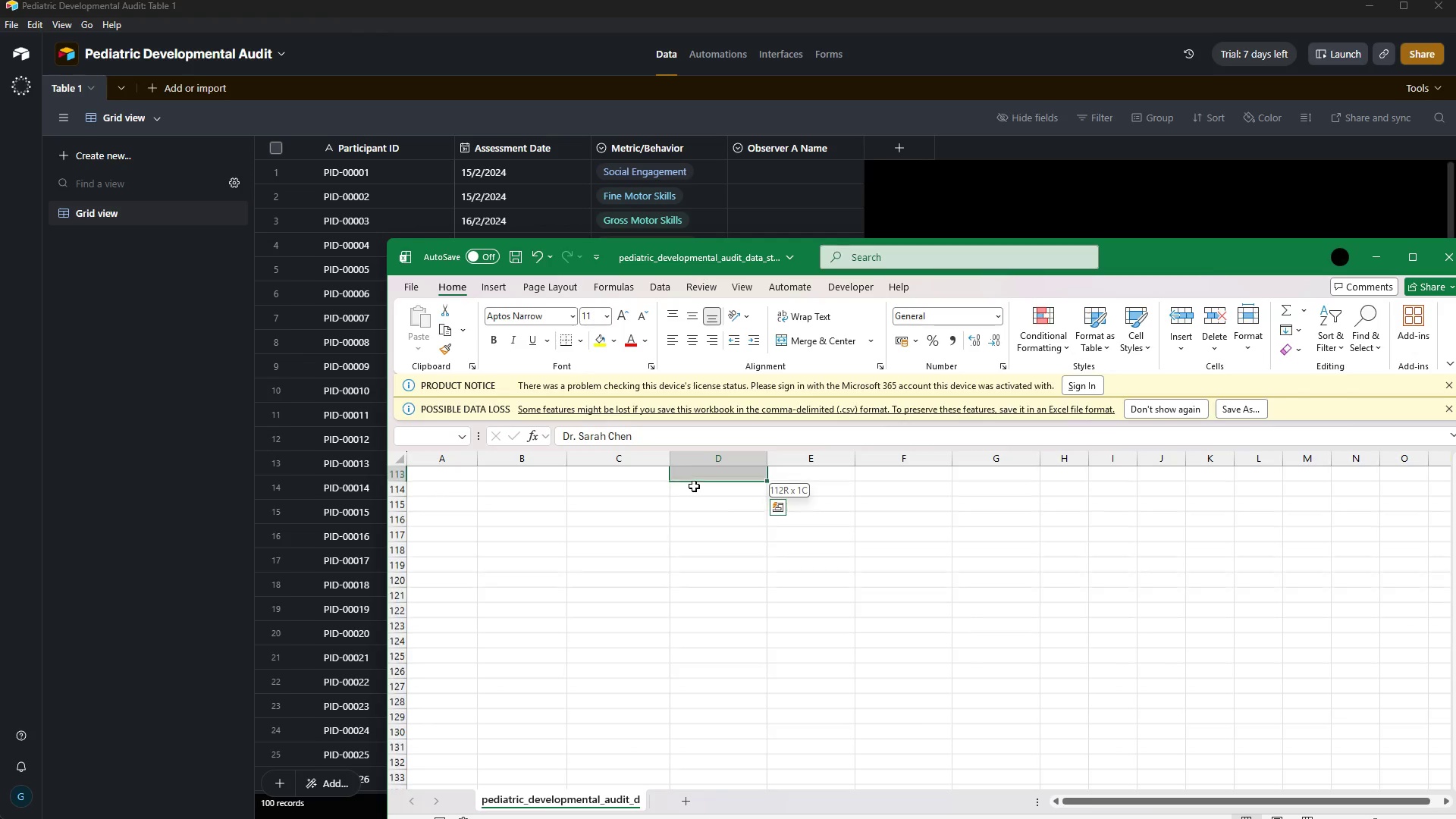 
key(Shift+ArrowUp)
 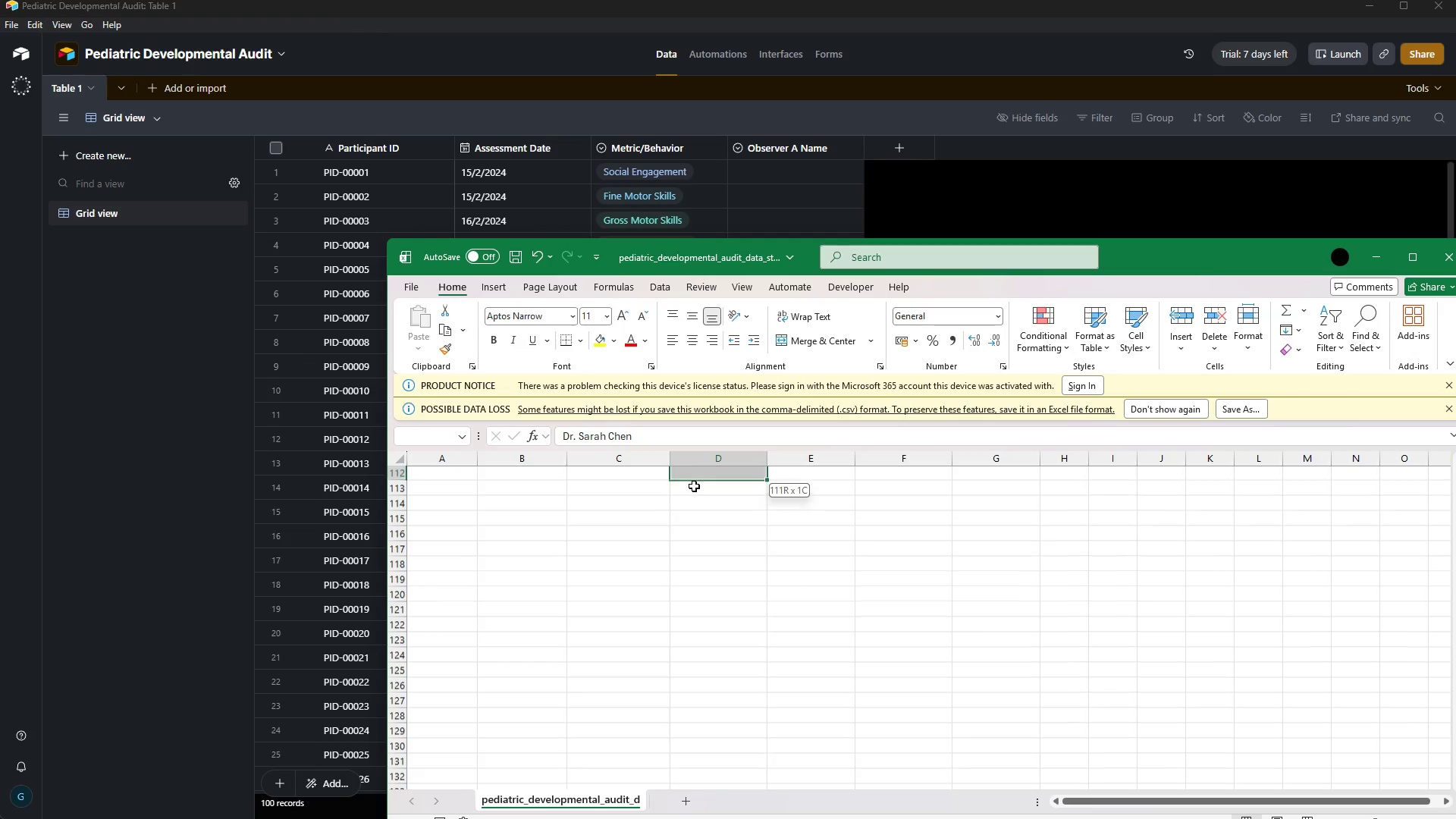 
key(Shift+ArrowUp)
 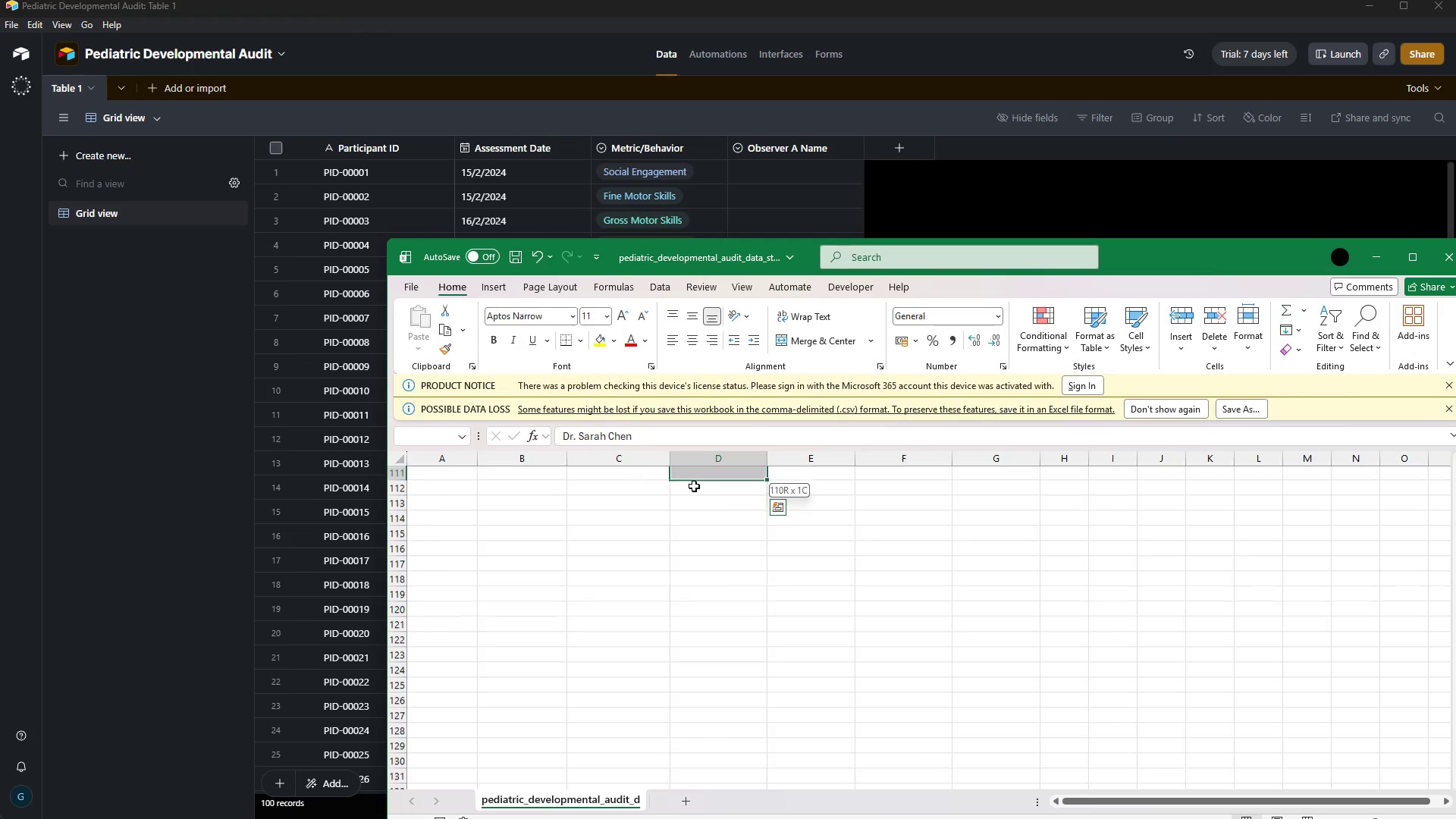 
key(Shift+ArrowUp)
 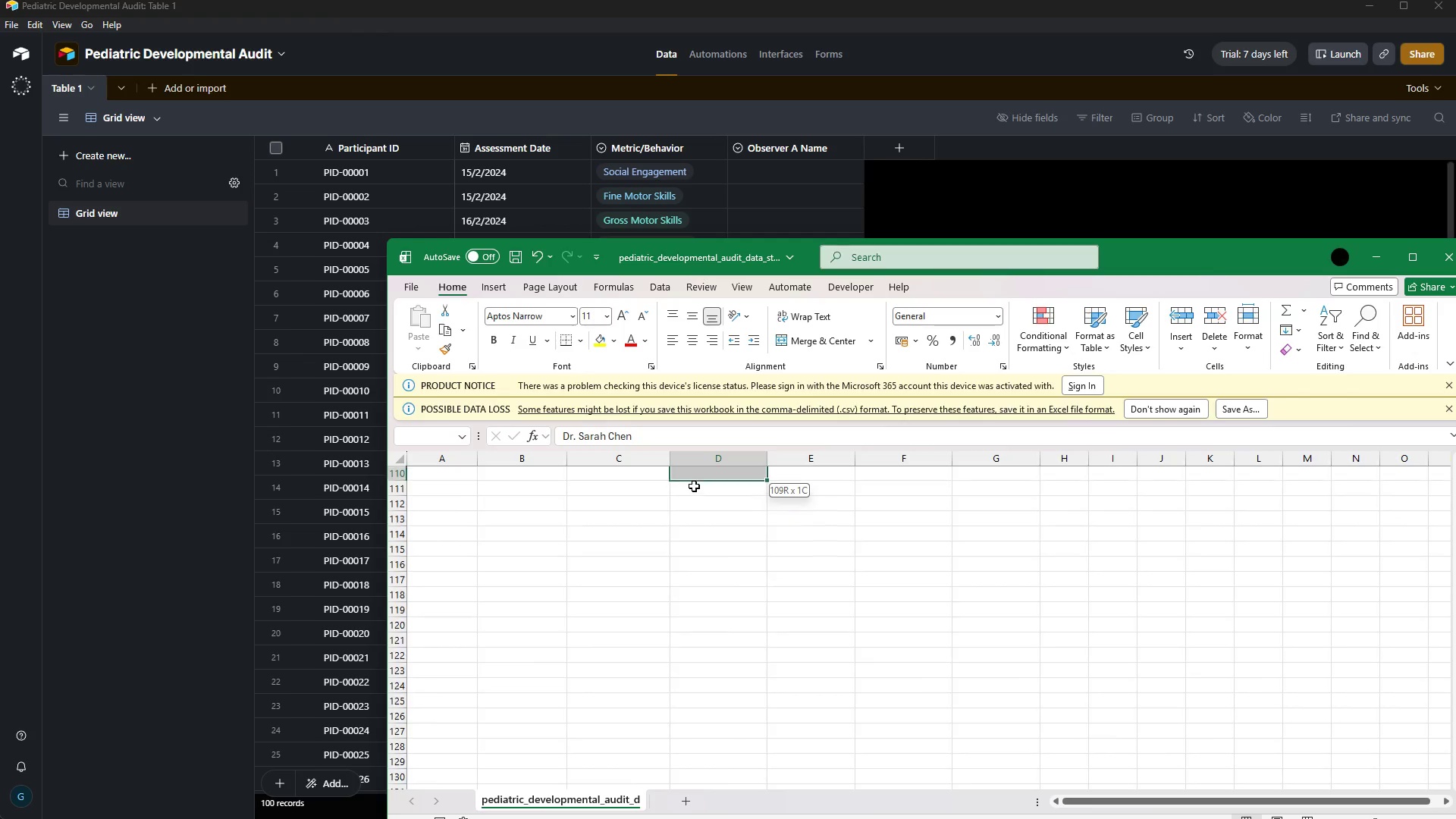 
key(Shift+ArrowUp)
 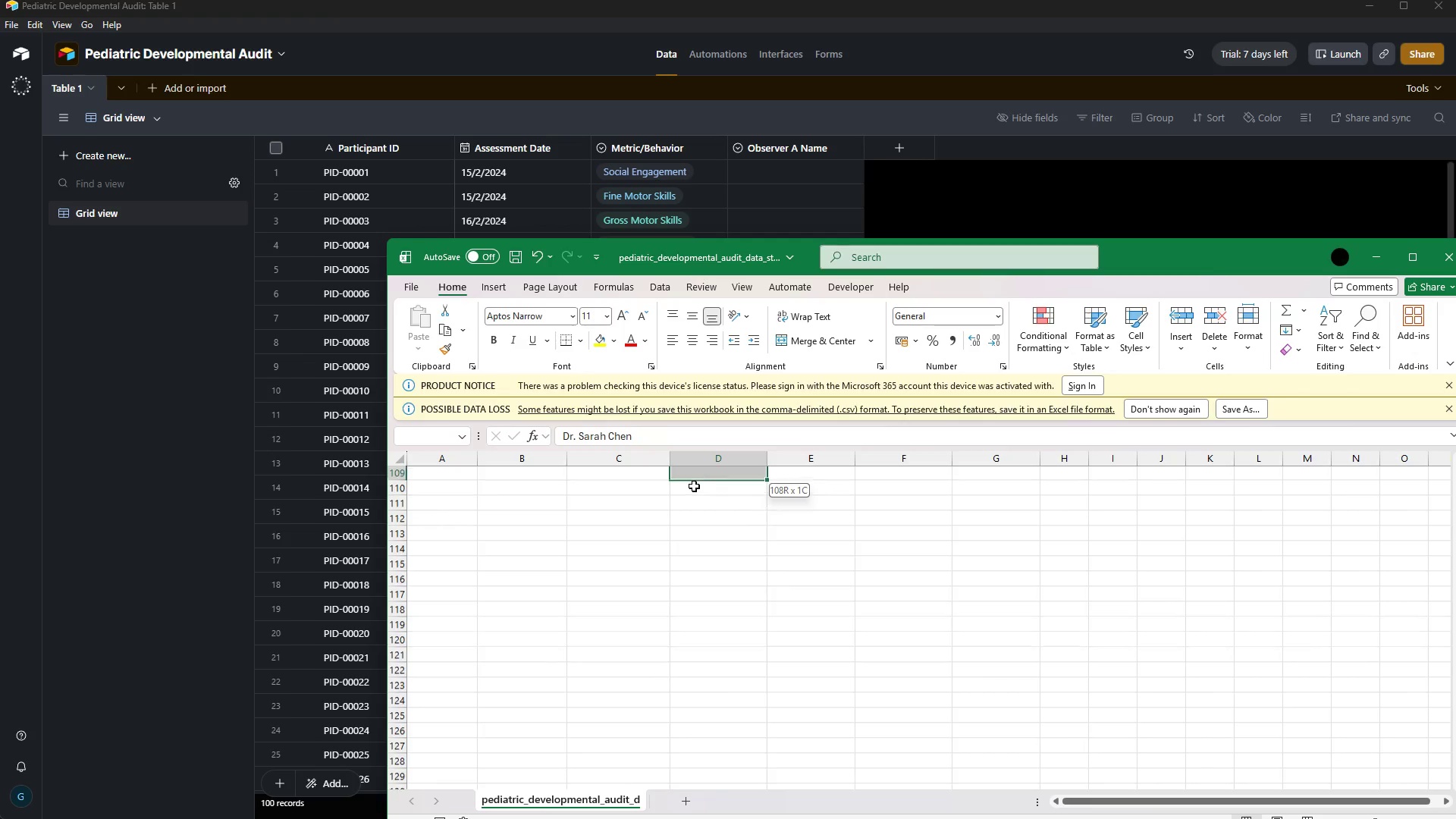 
key(Shift+ArrowUp)
 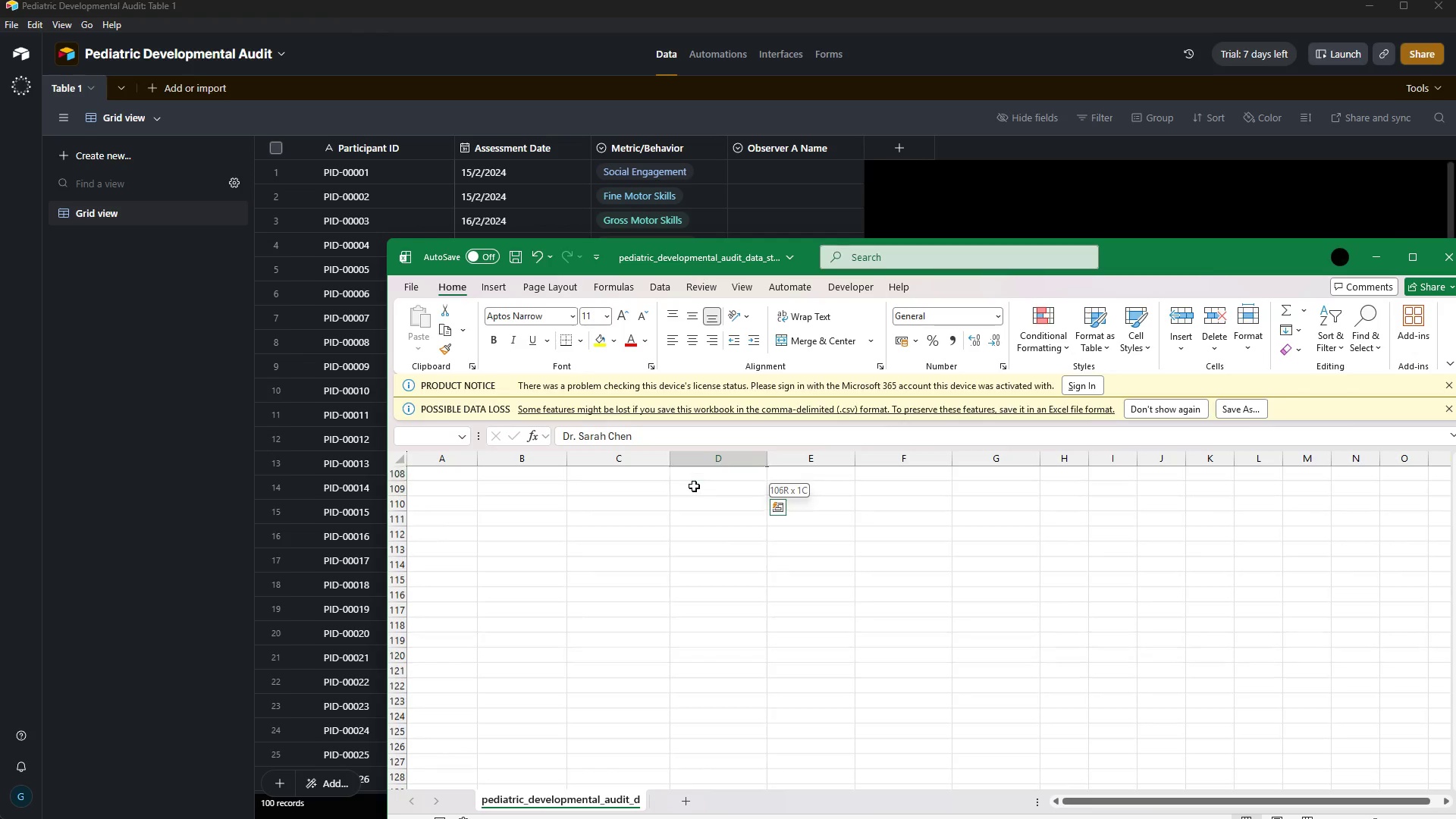 
key(Shift+ArrowUp)
 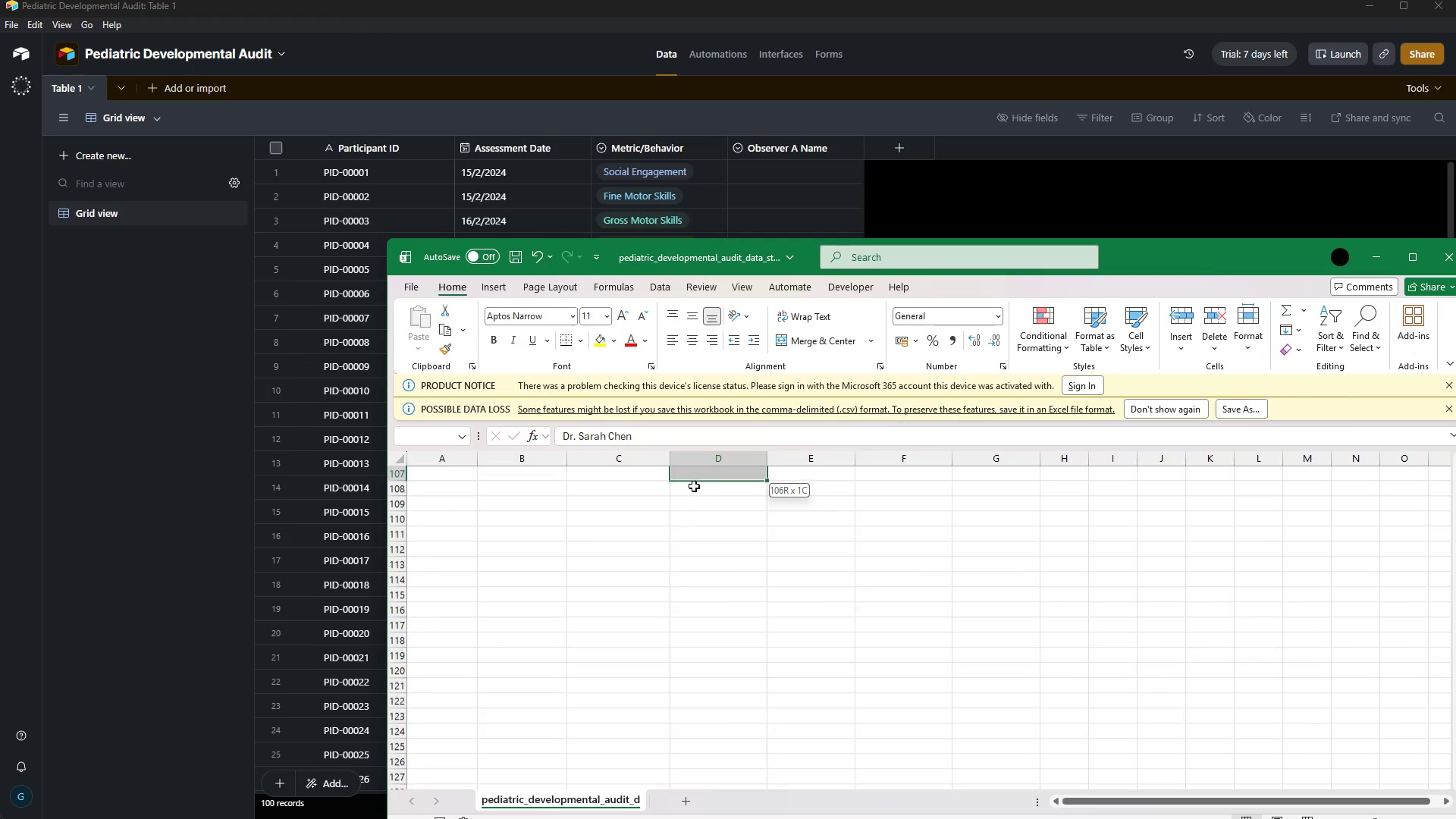 
key(Shift+ArrowUp)
 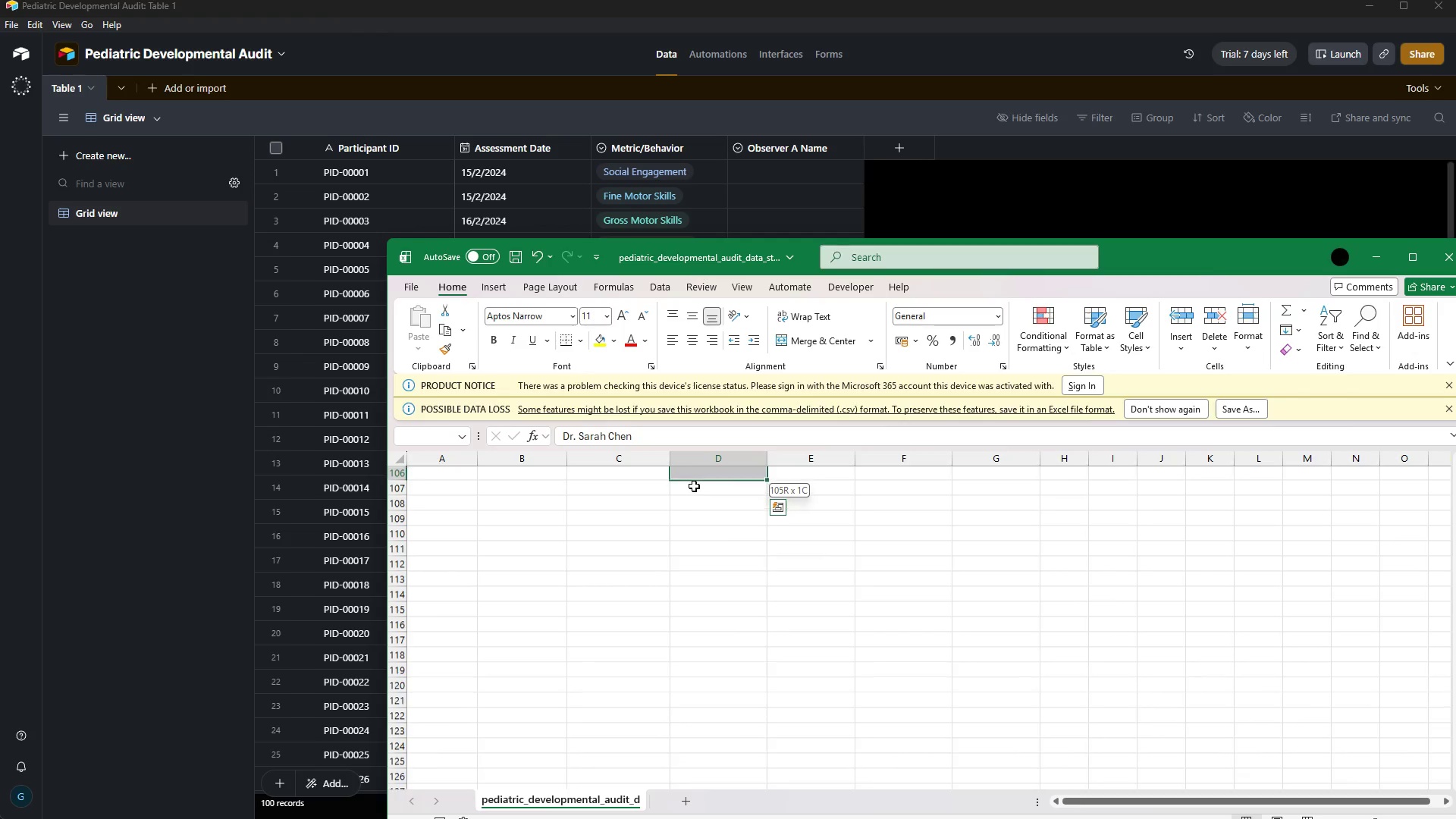 
key(Shift+ArrowUp)
 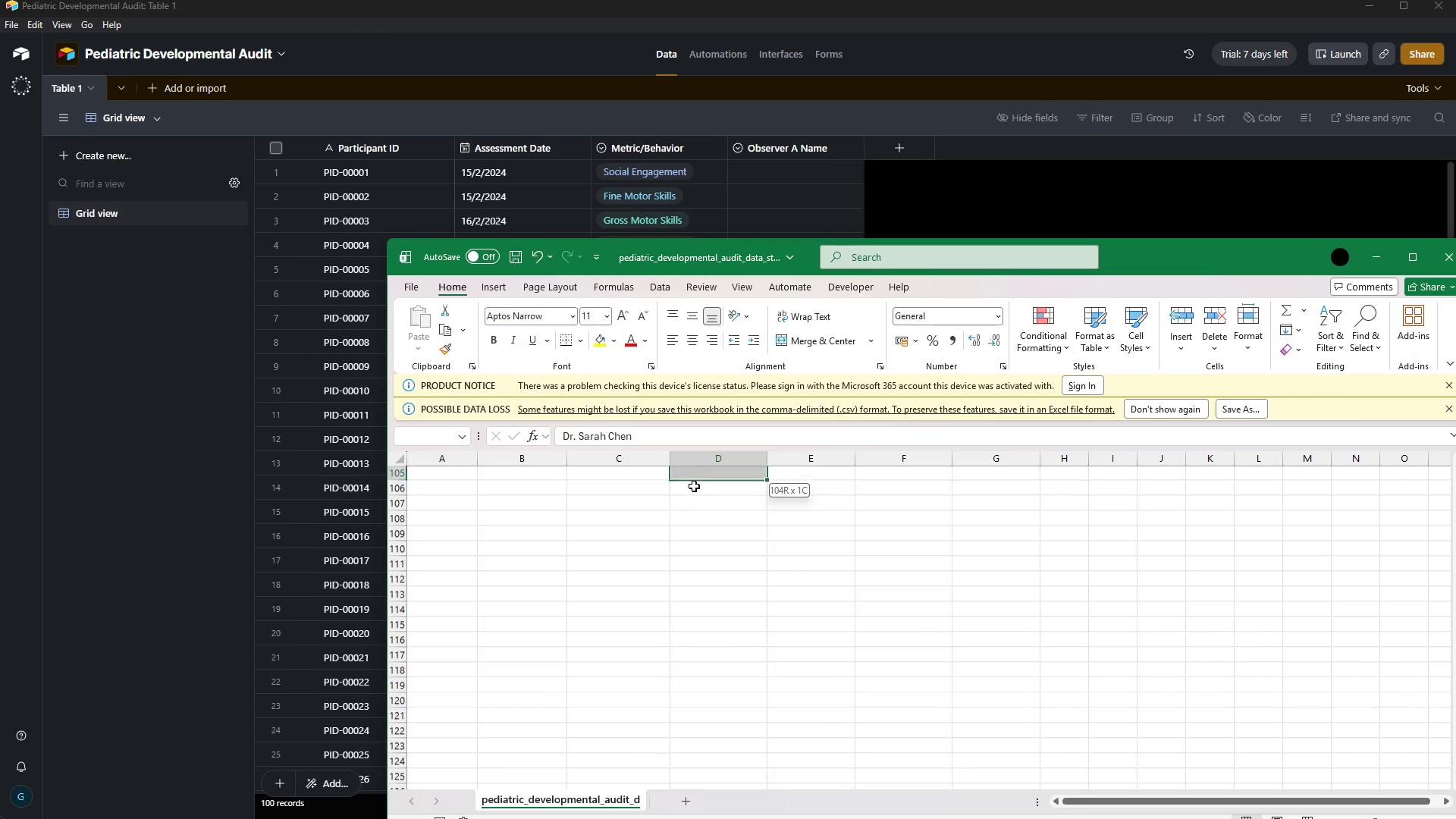 
key(Shift+ArrowUp)
 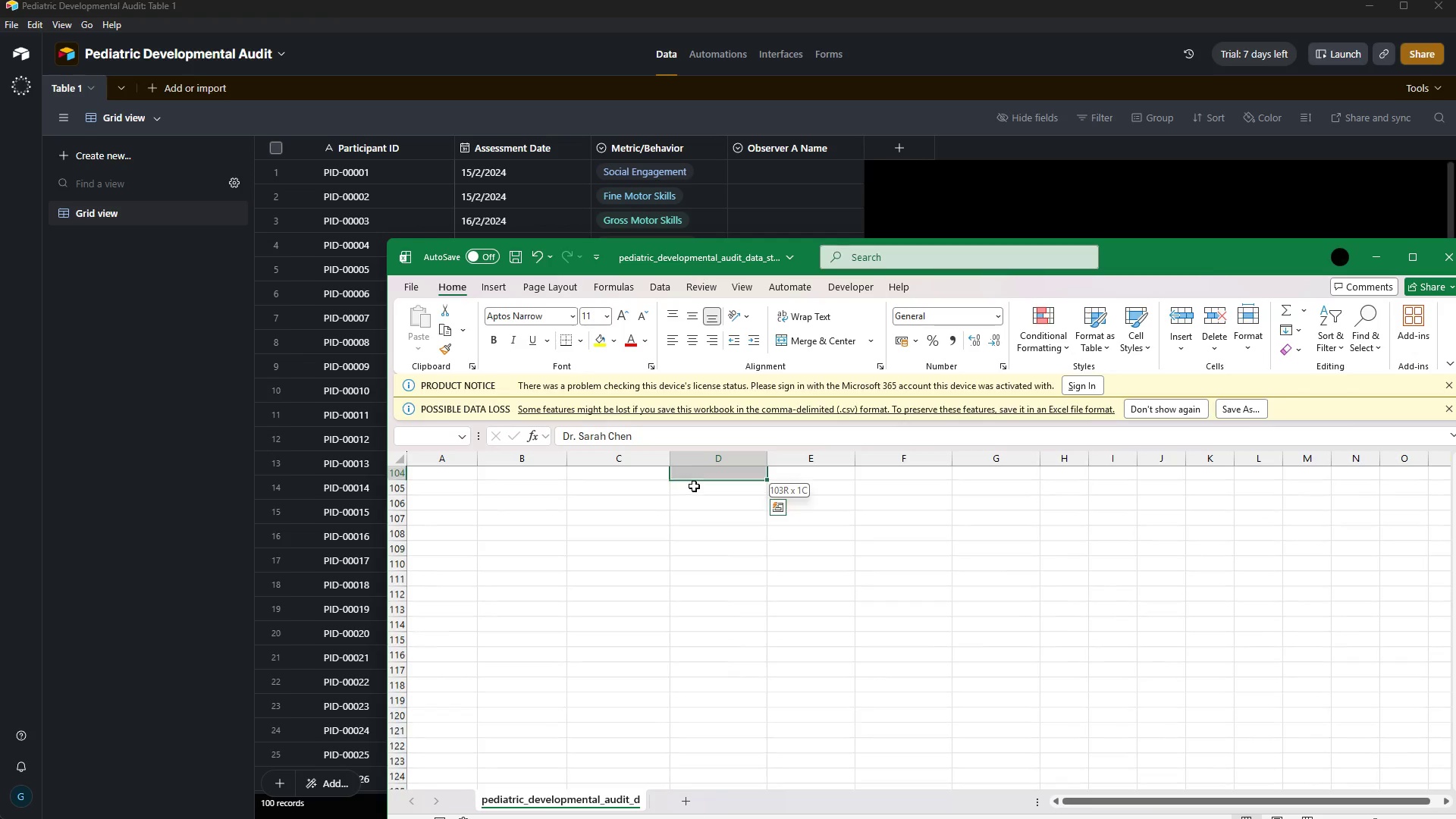 
key(Shift+ArrowUp)
 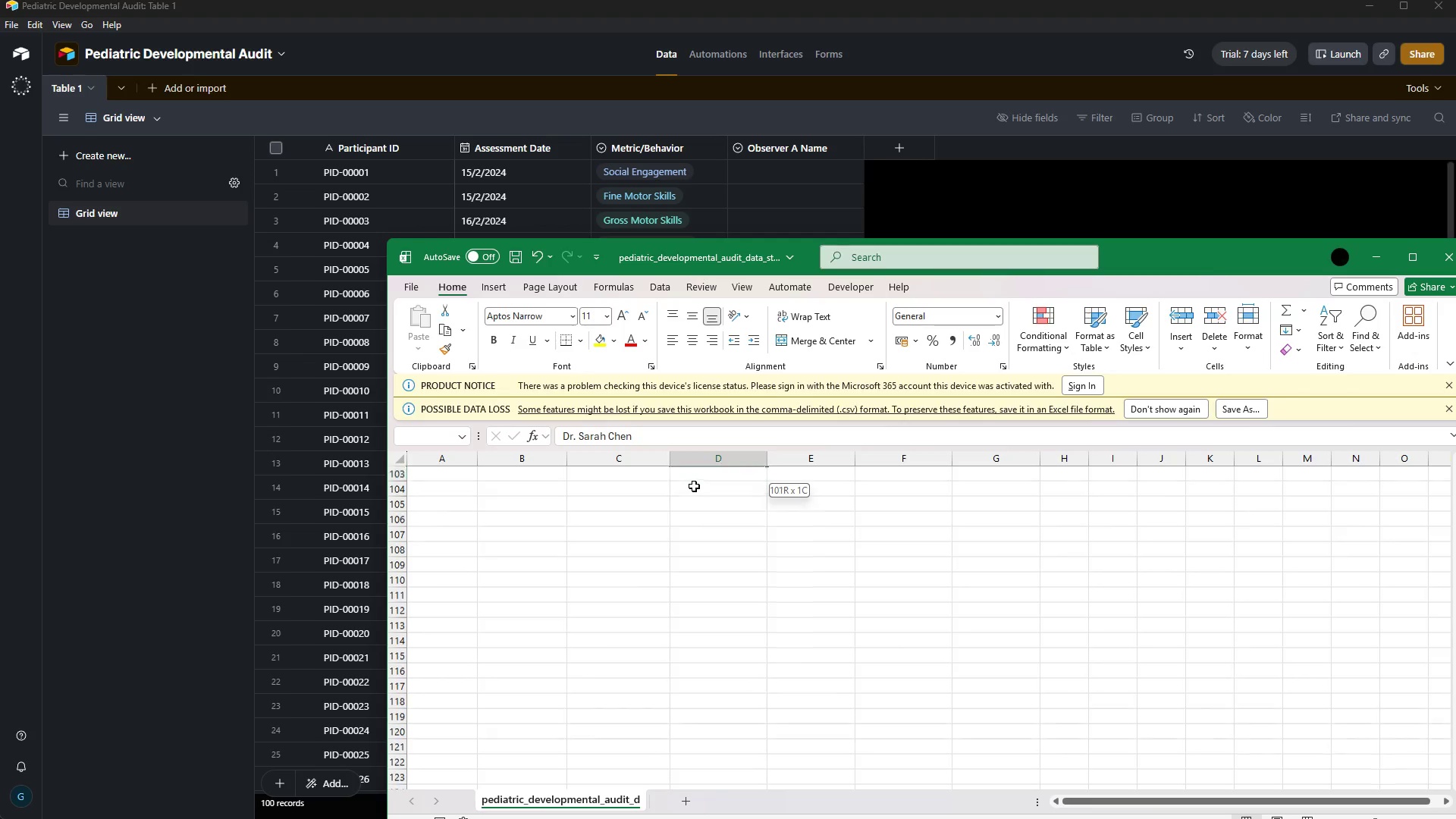 
key(Shift+ArrowUp)
 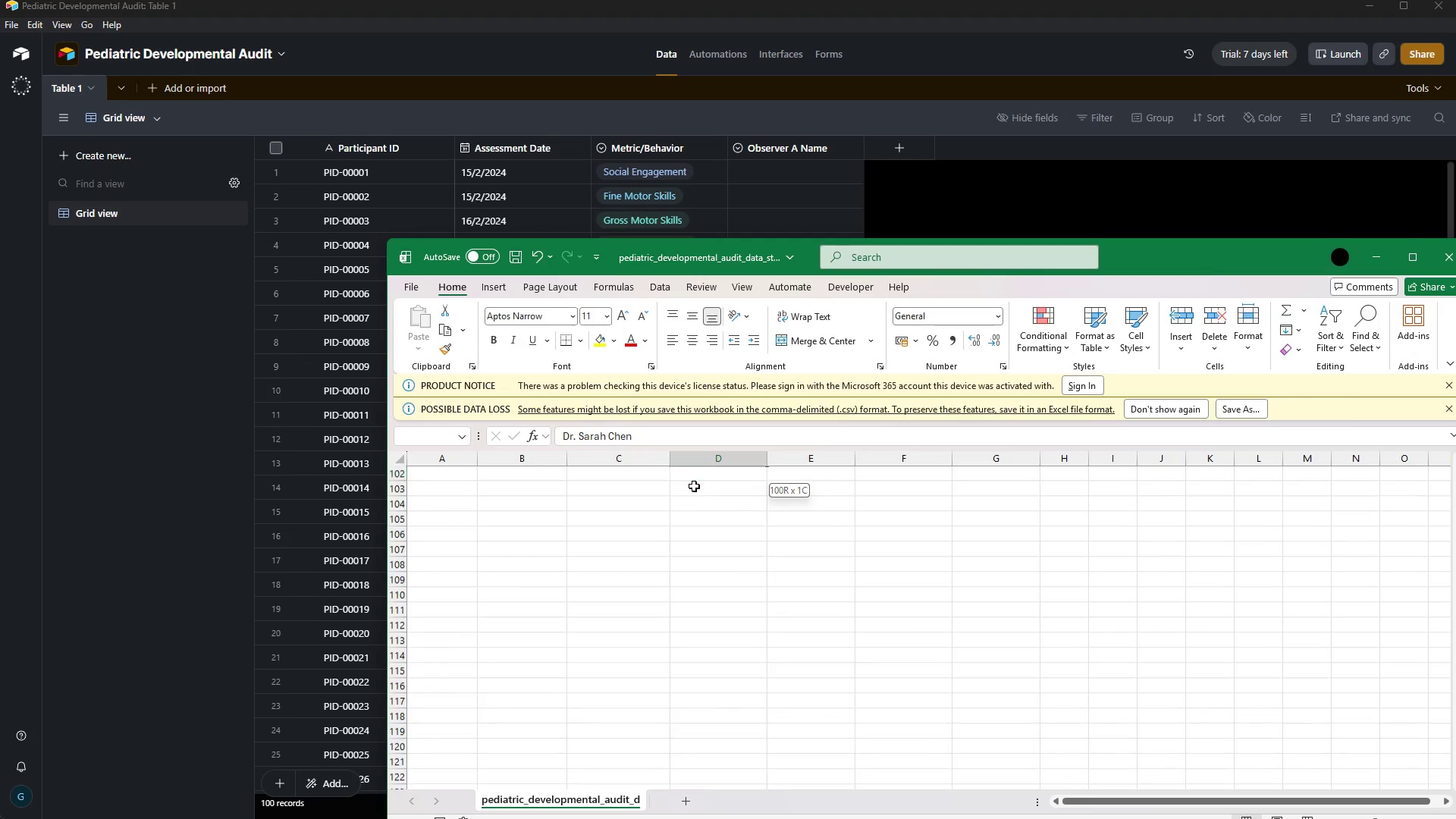 
key(Shift+ArrowUp)
 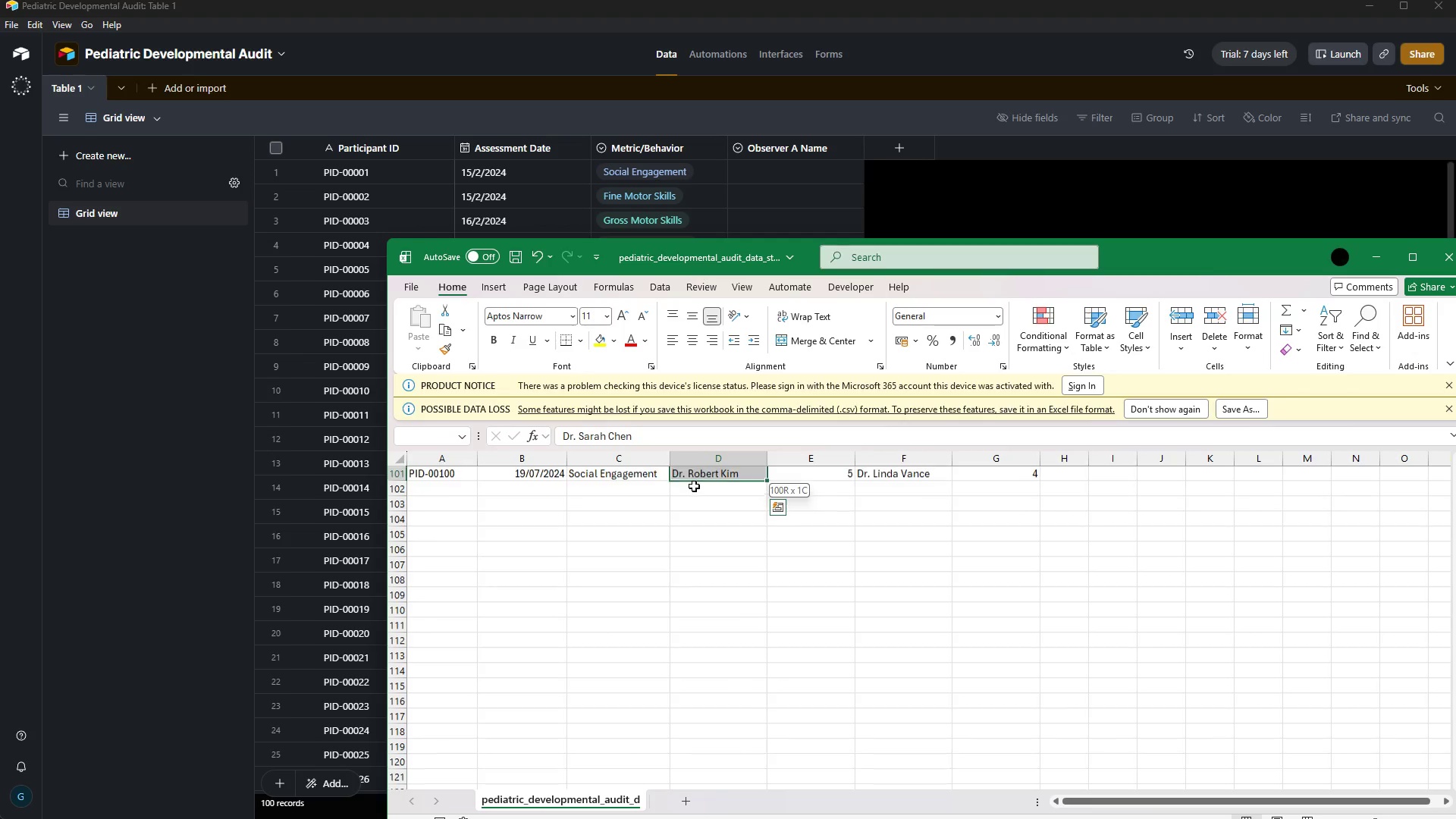 
key(Shift+ArrowUp)
 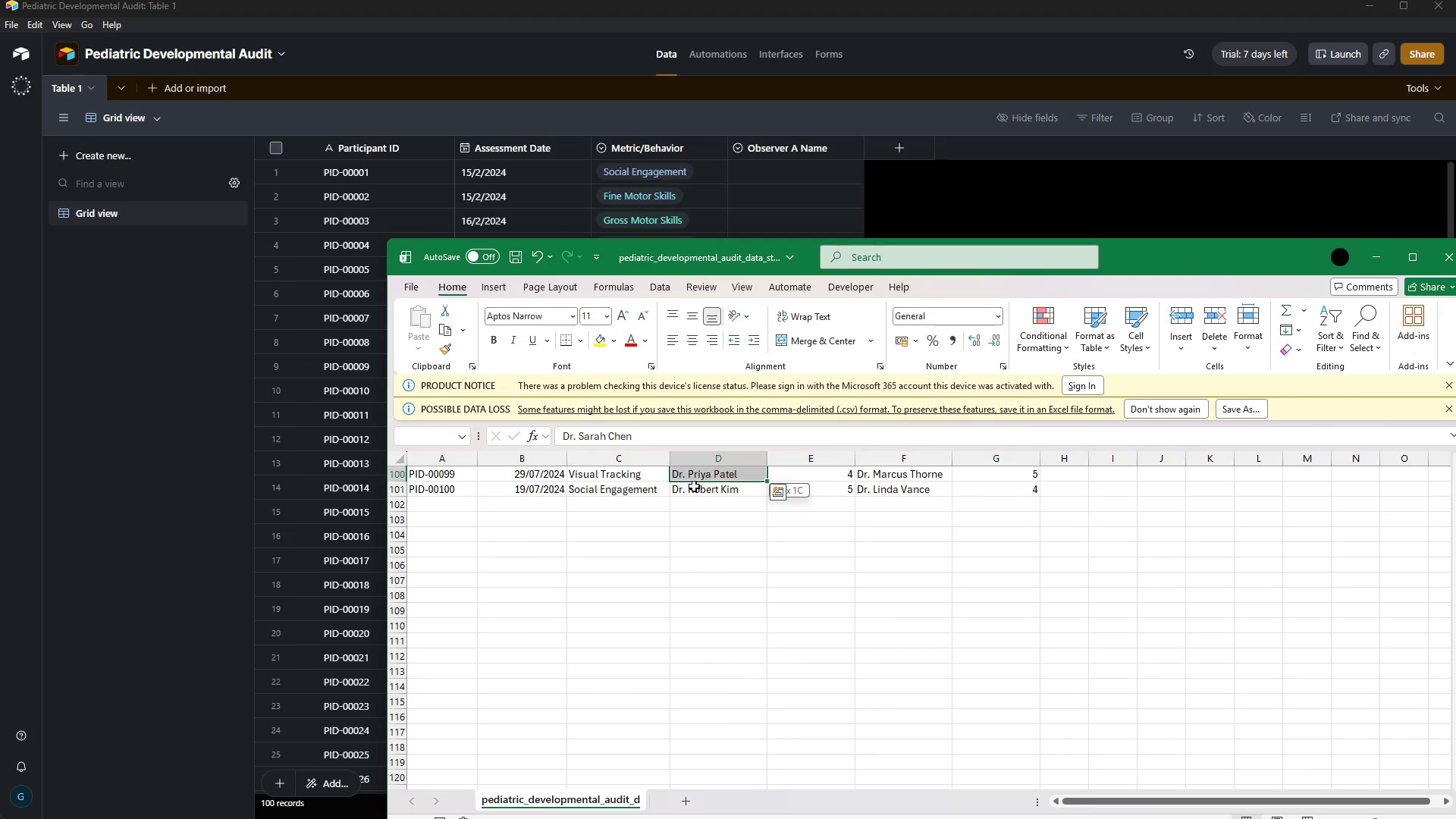 
key(Control+ControlLeft)
 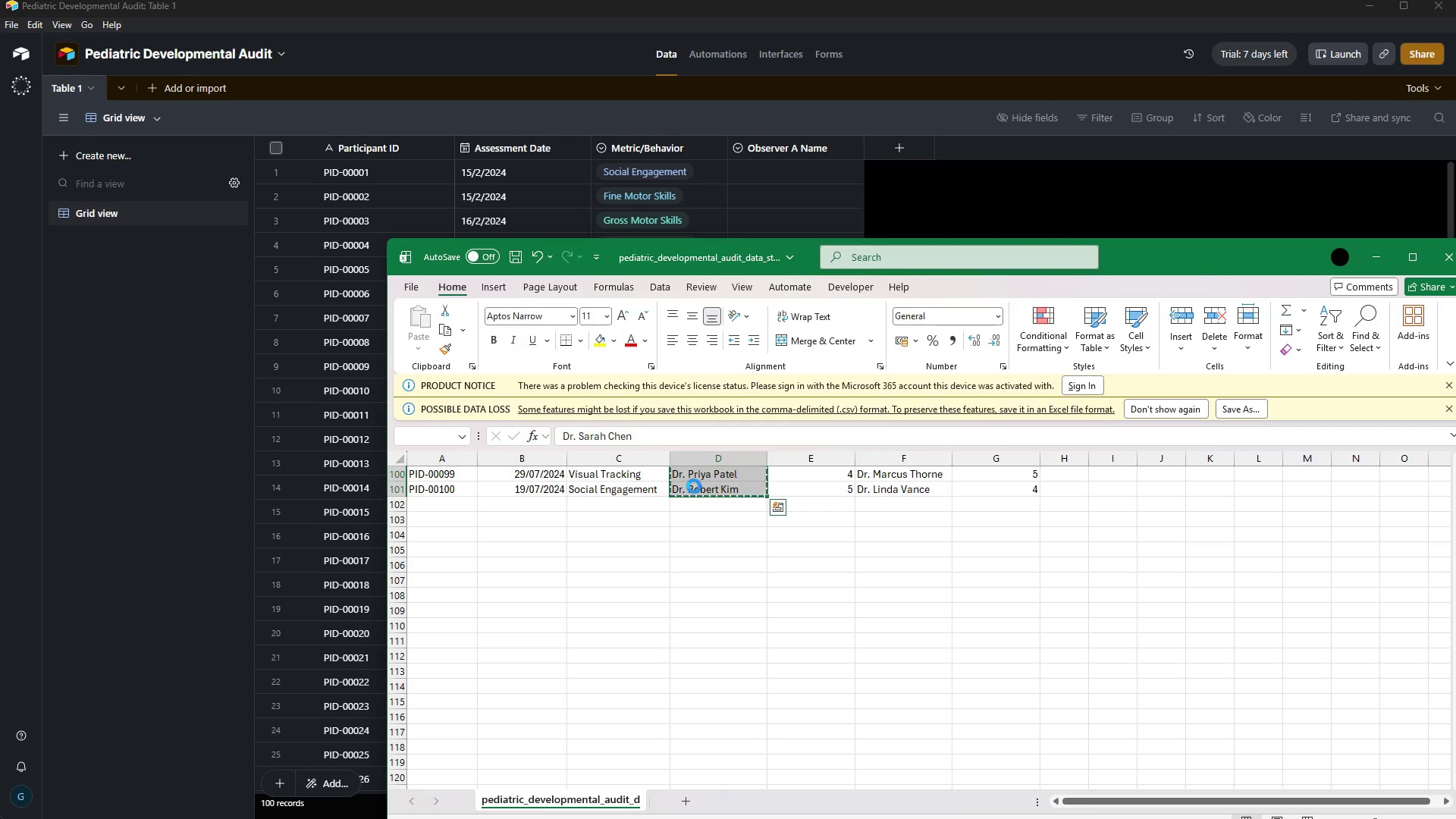 
key(Control+C)
 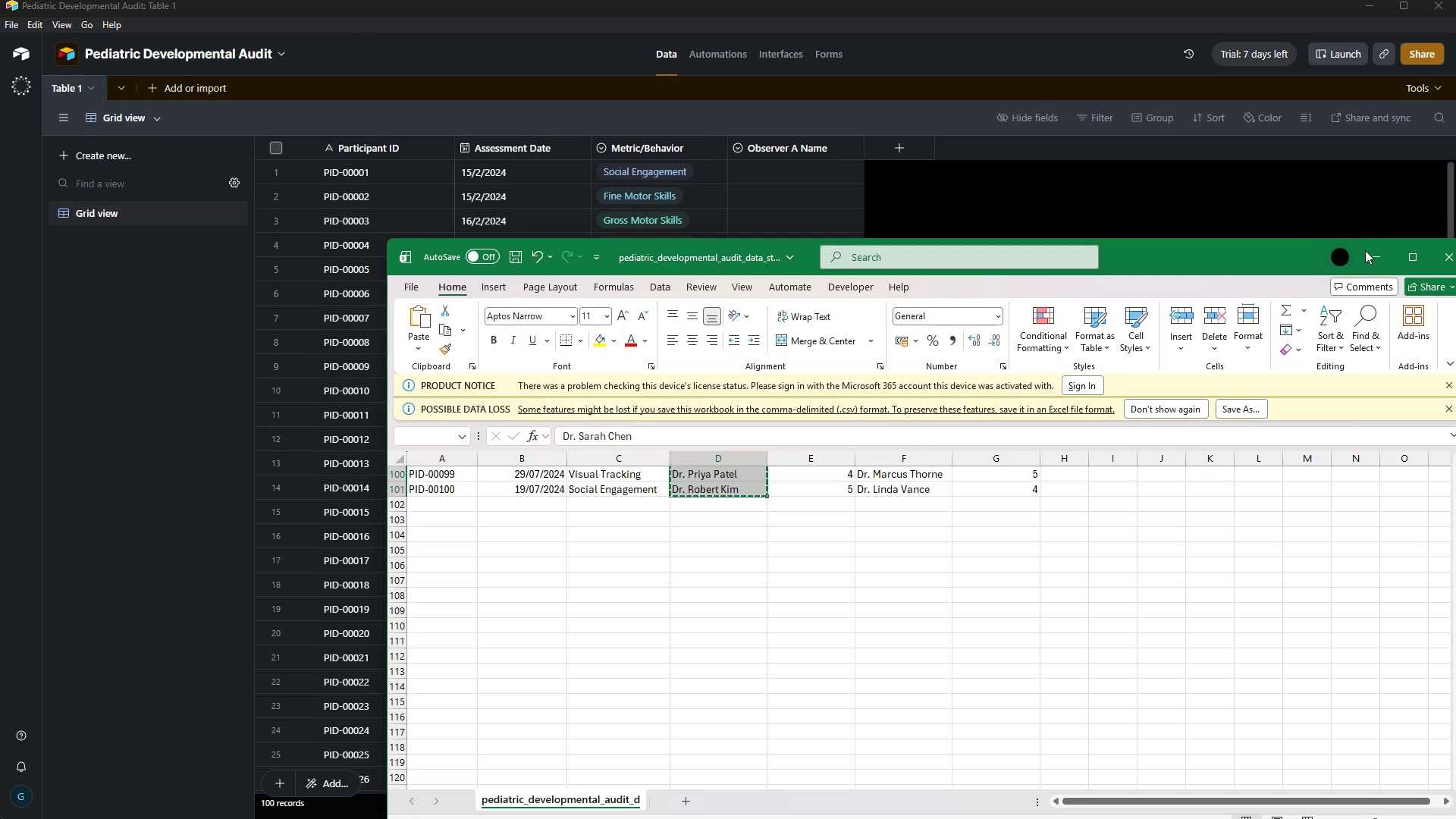 
left_click([1378, 252])
 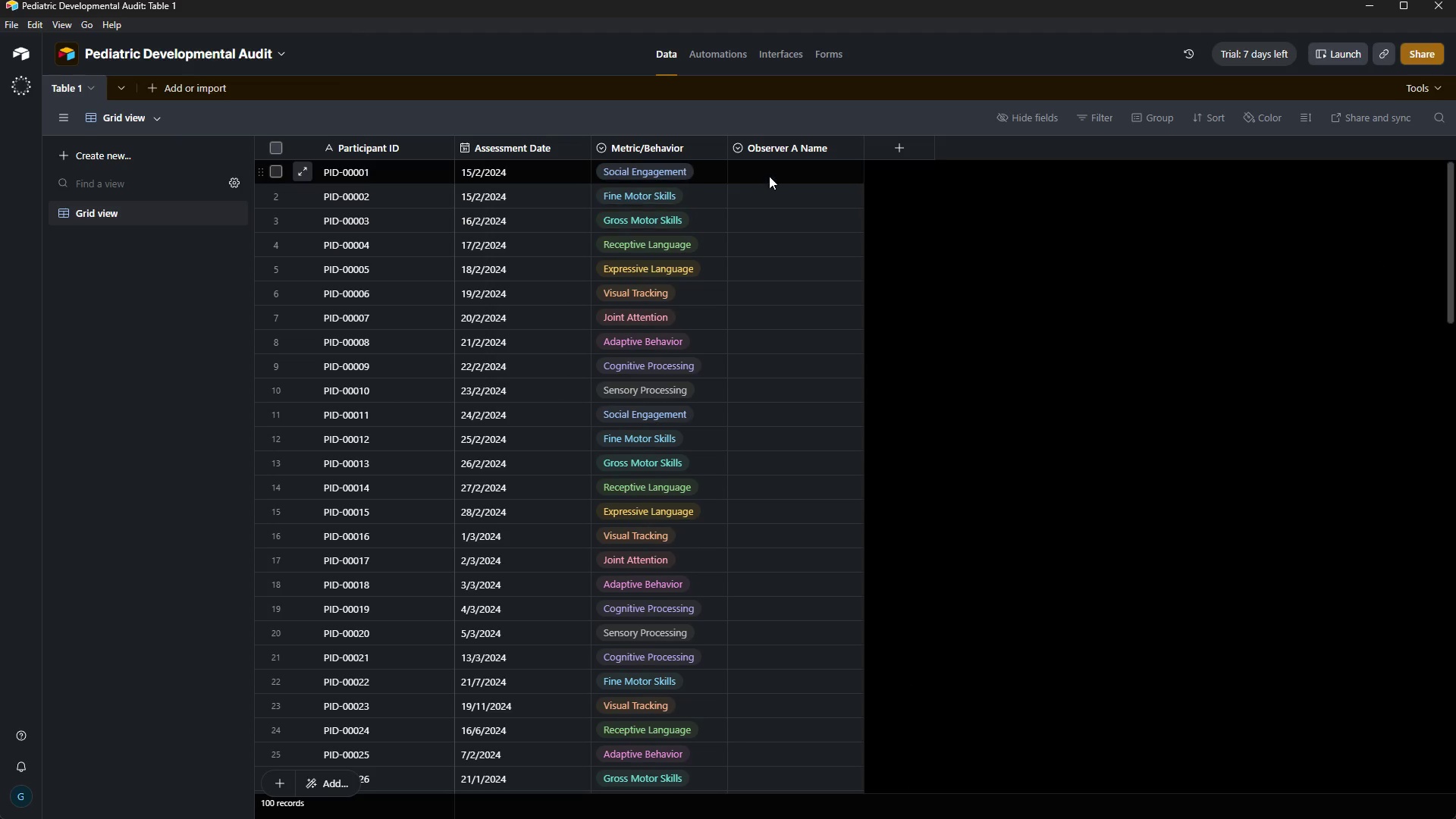 
left_click([770, 172])
 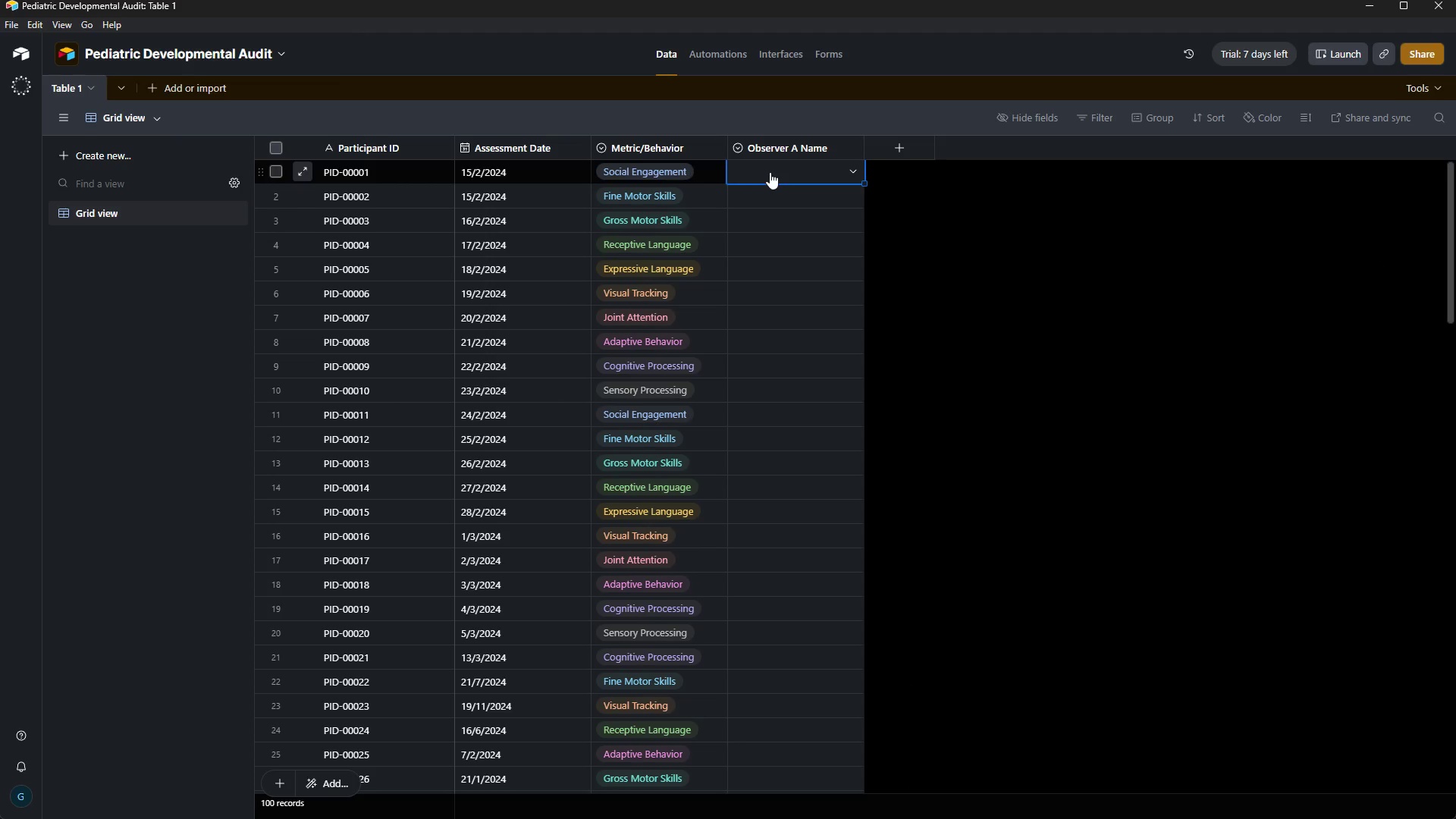 
key(Control+V)
 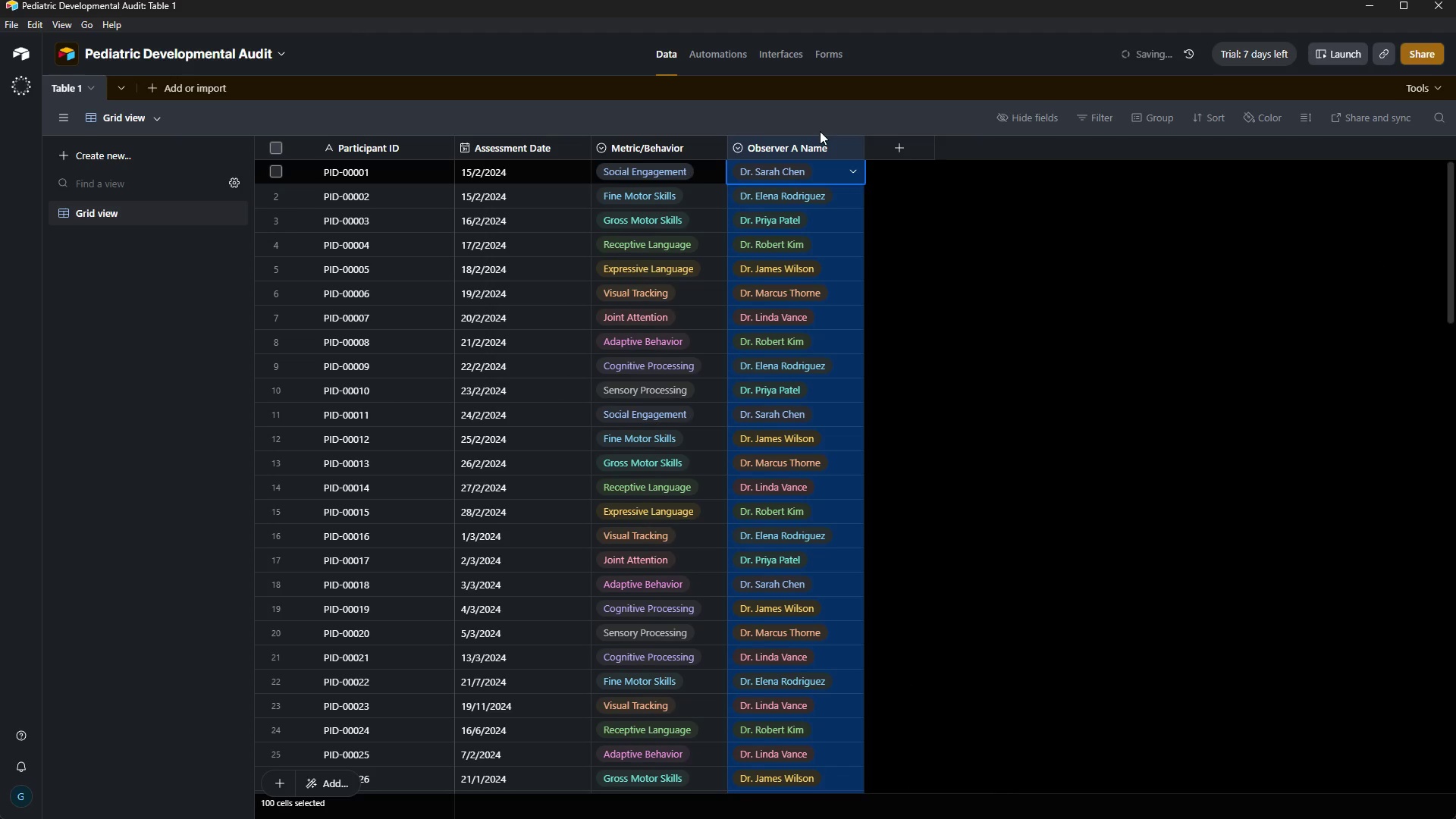 
left_click([890, 151])
 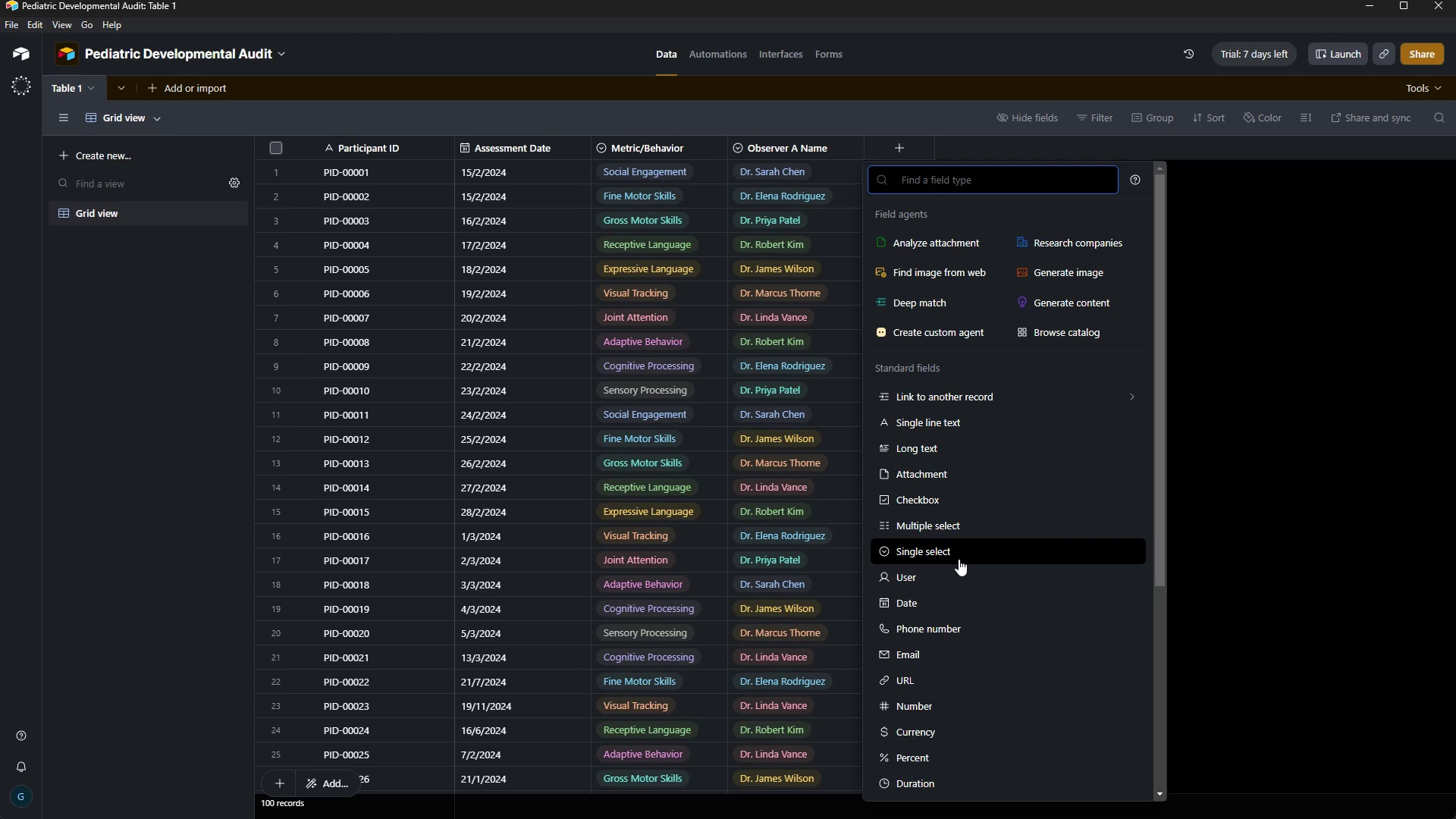 
wait(7.41)
 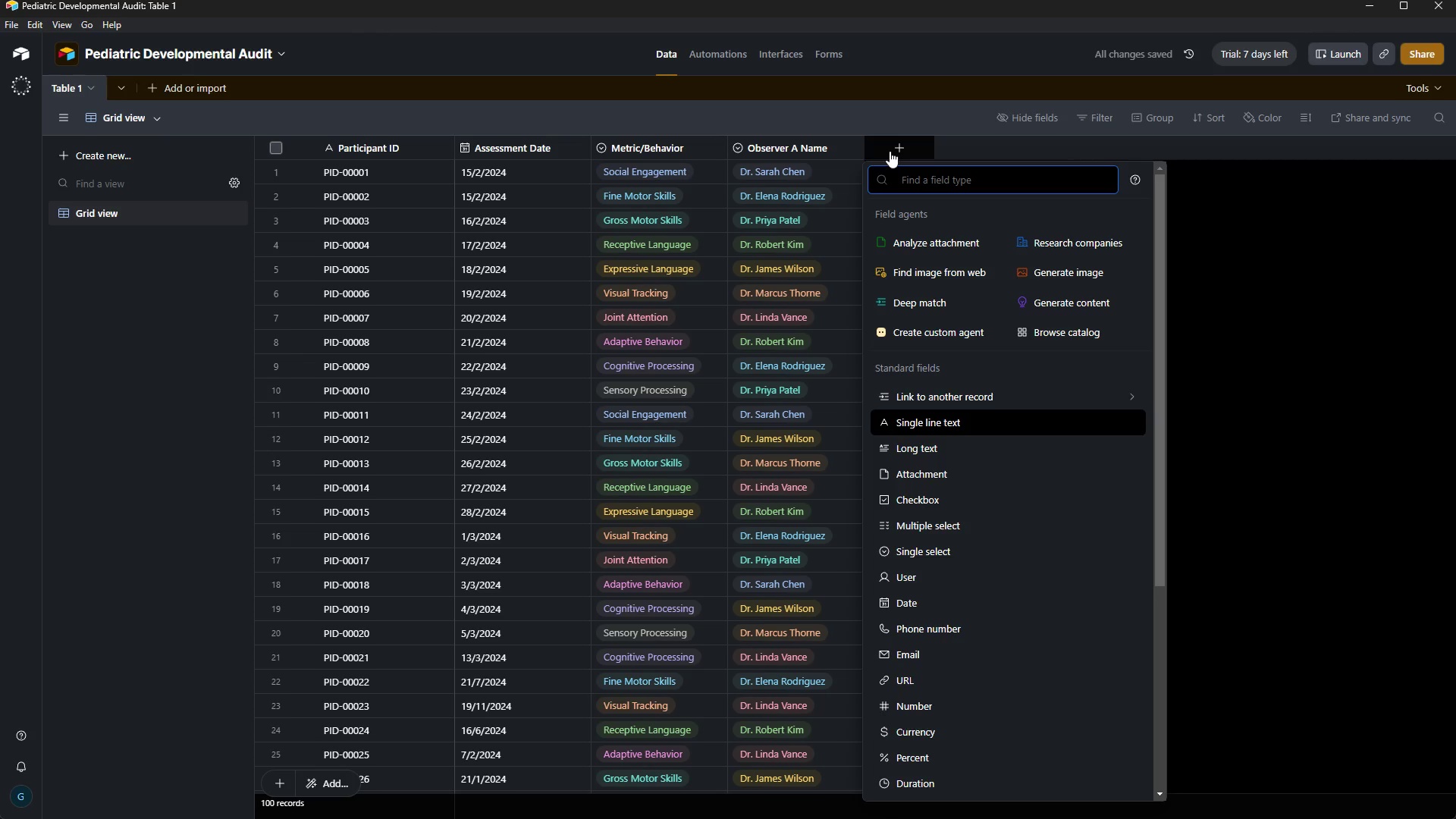 
left_click([954, 699])
 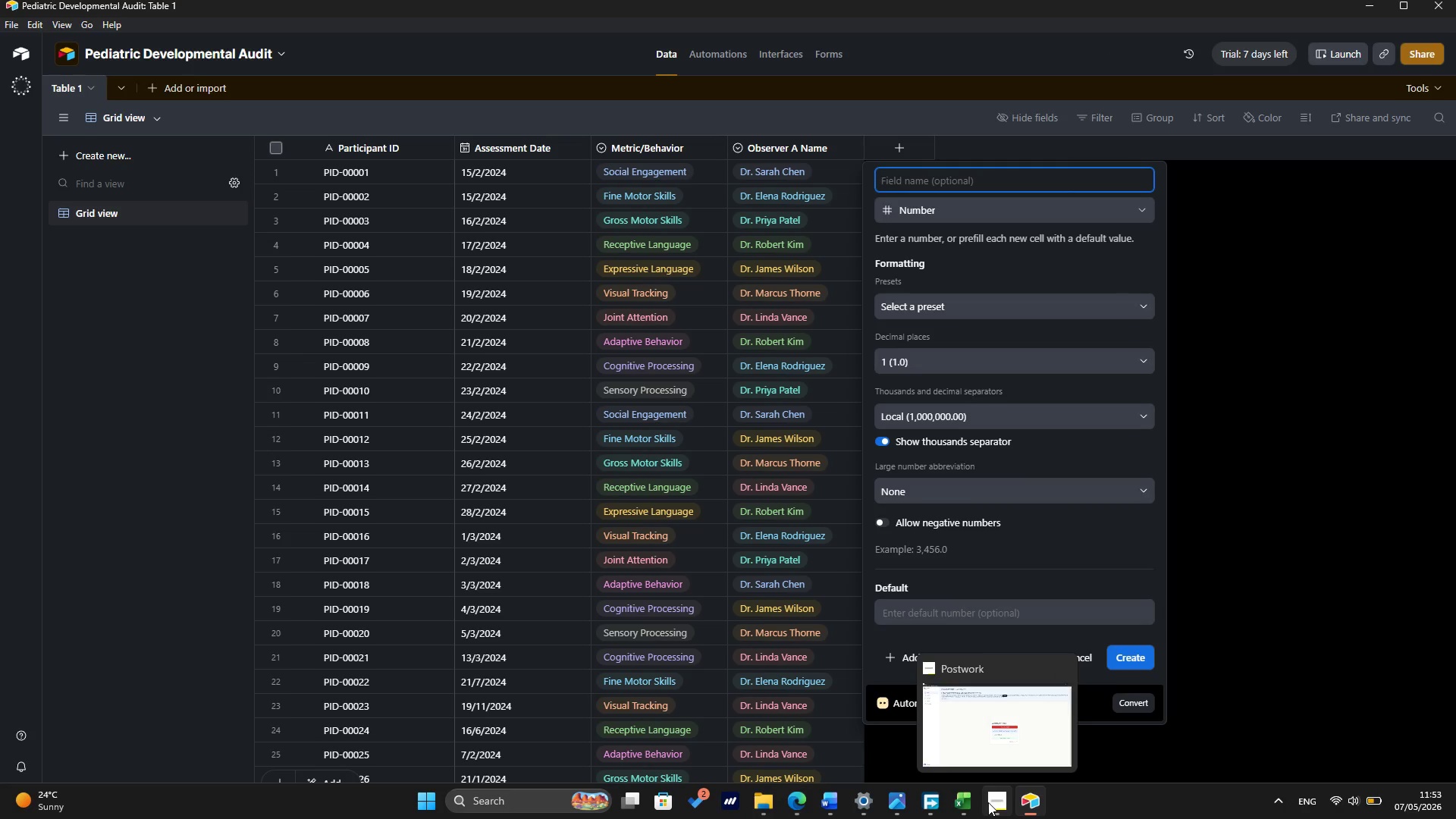 
wait(5.12)
 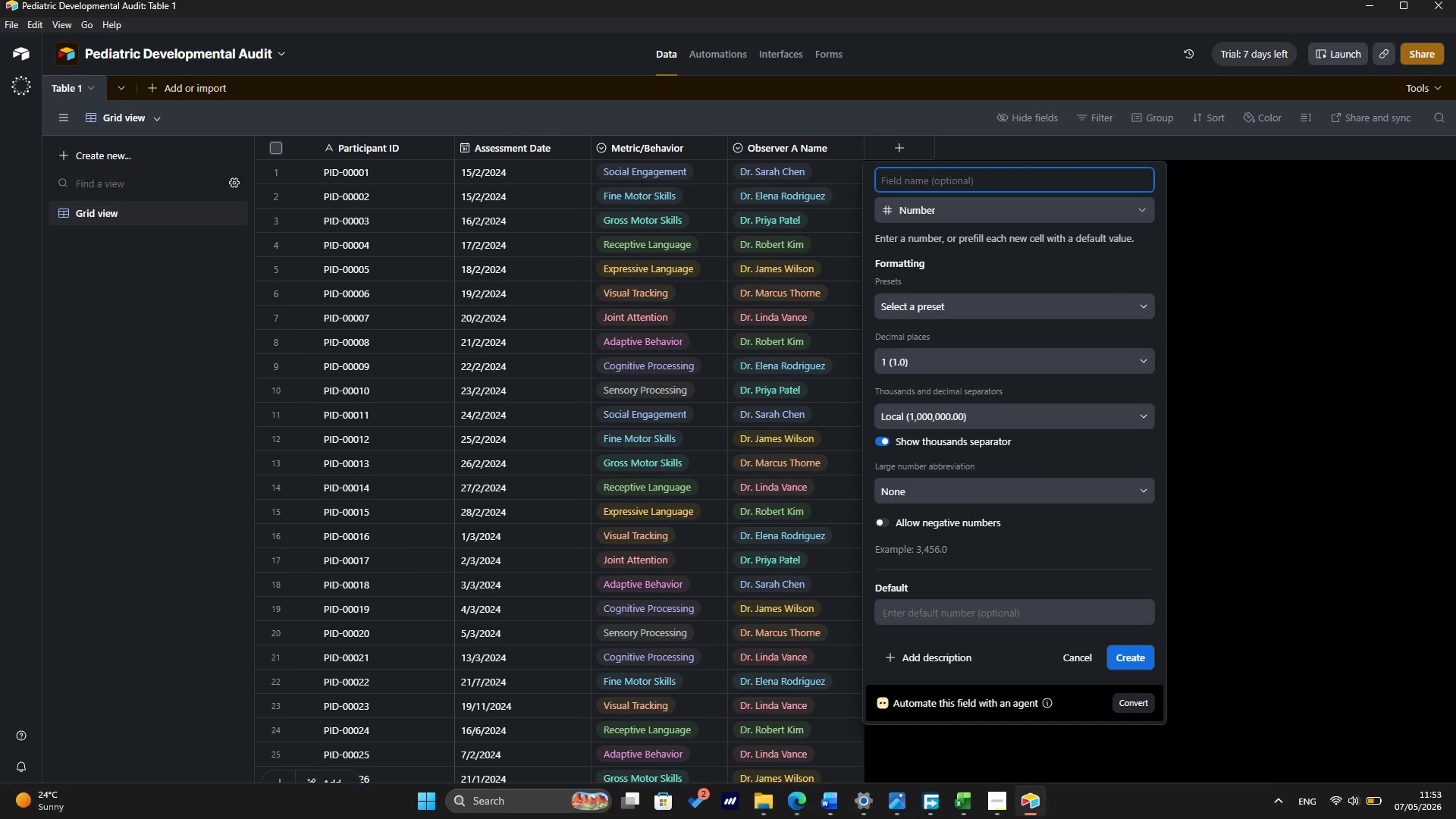 
left_click([952, 810])
 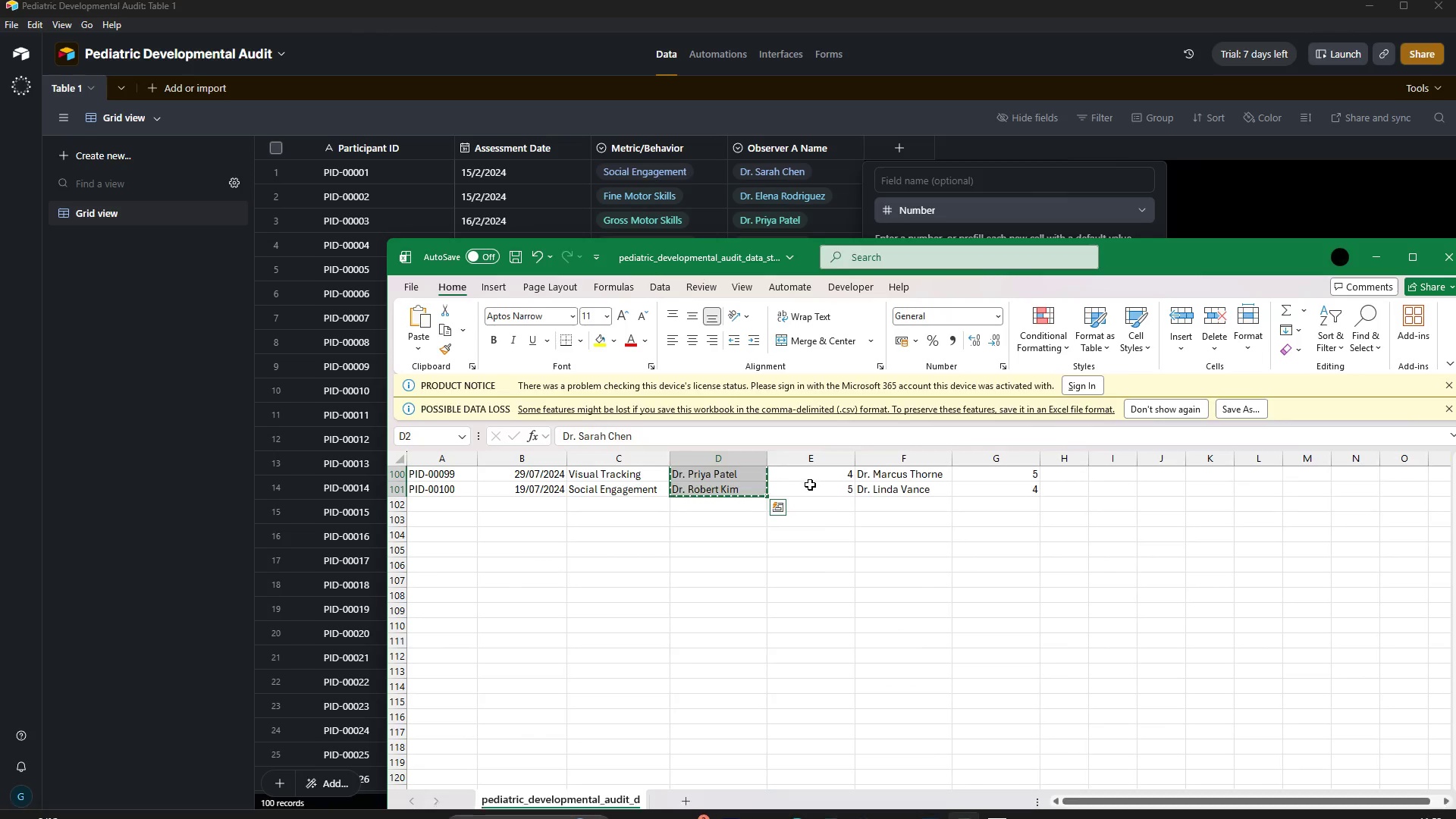 
left_click([819, 498])
 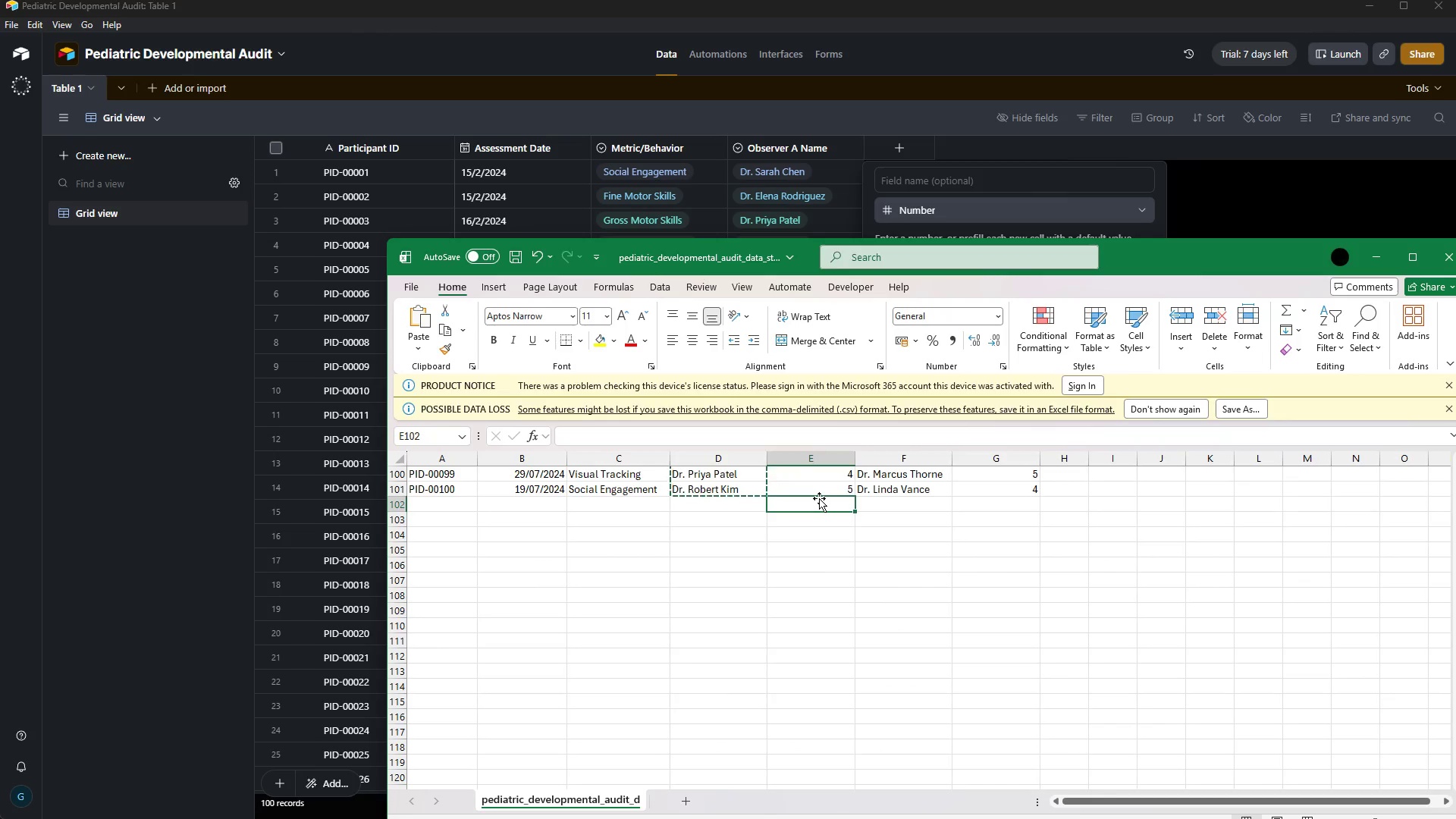 
key(ArrowUp)
 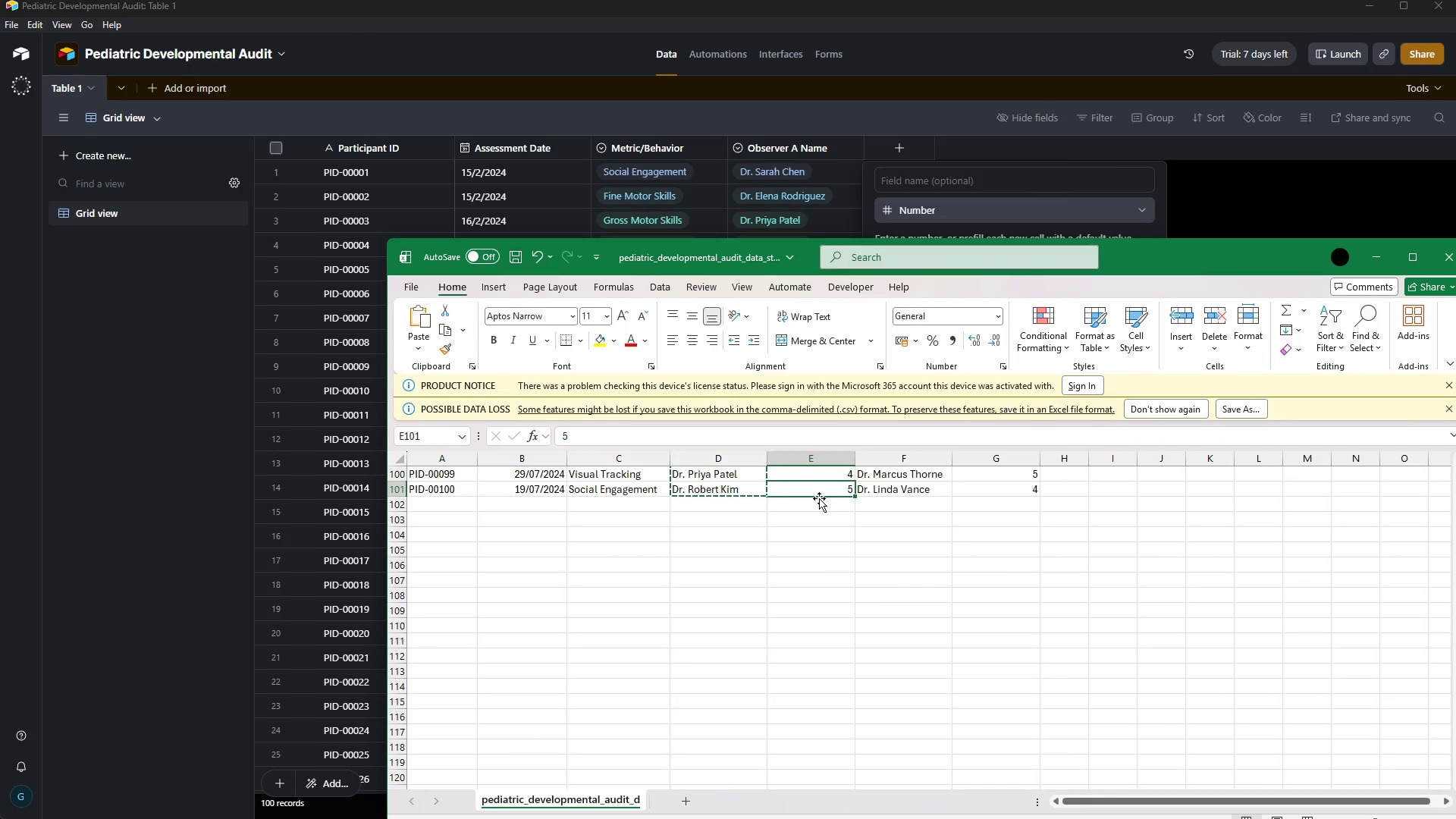 
hold_key(key=ArrowUp, duration=0.84)
 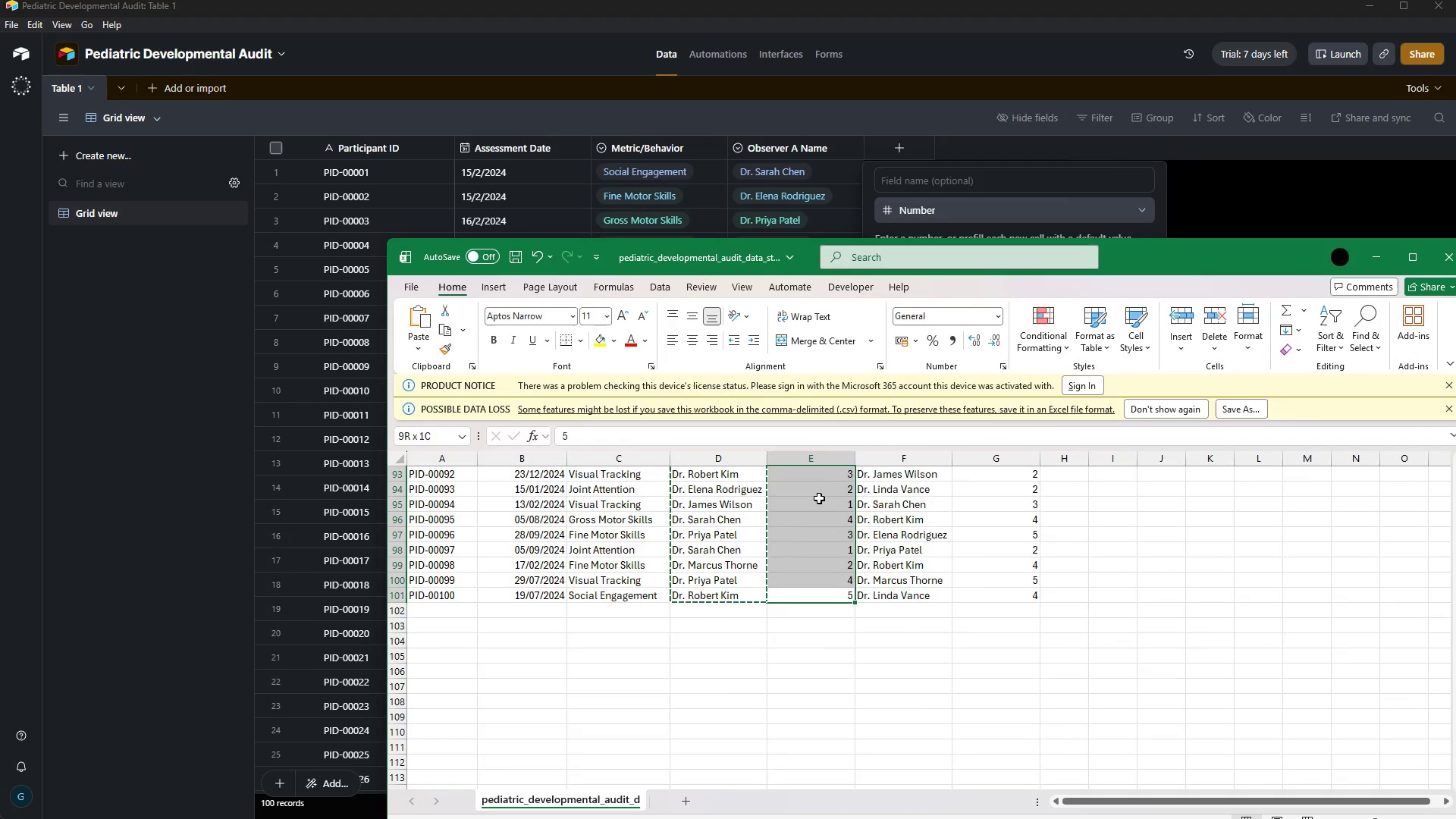 
hold_key(key=ArrowUp, duration=0.72)
 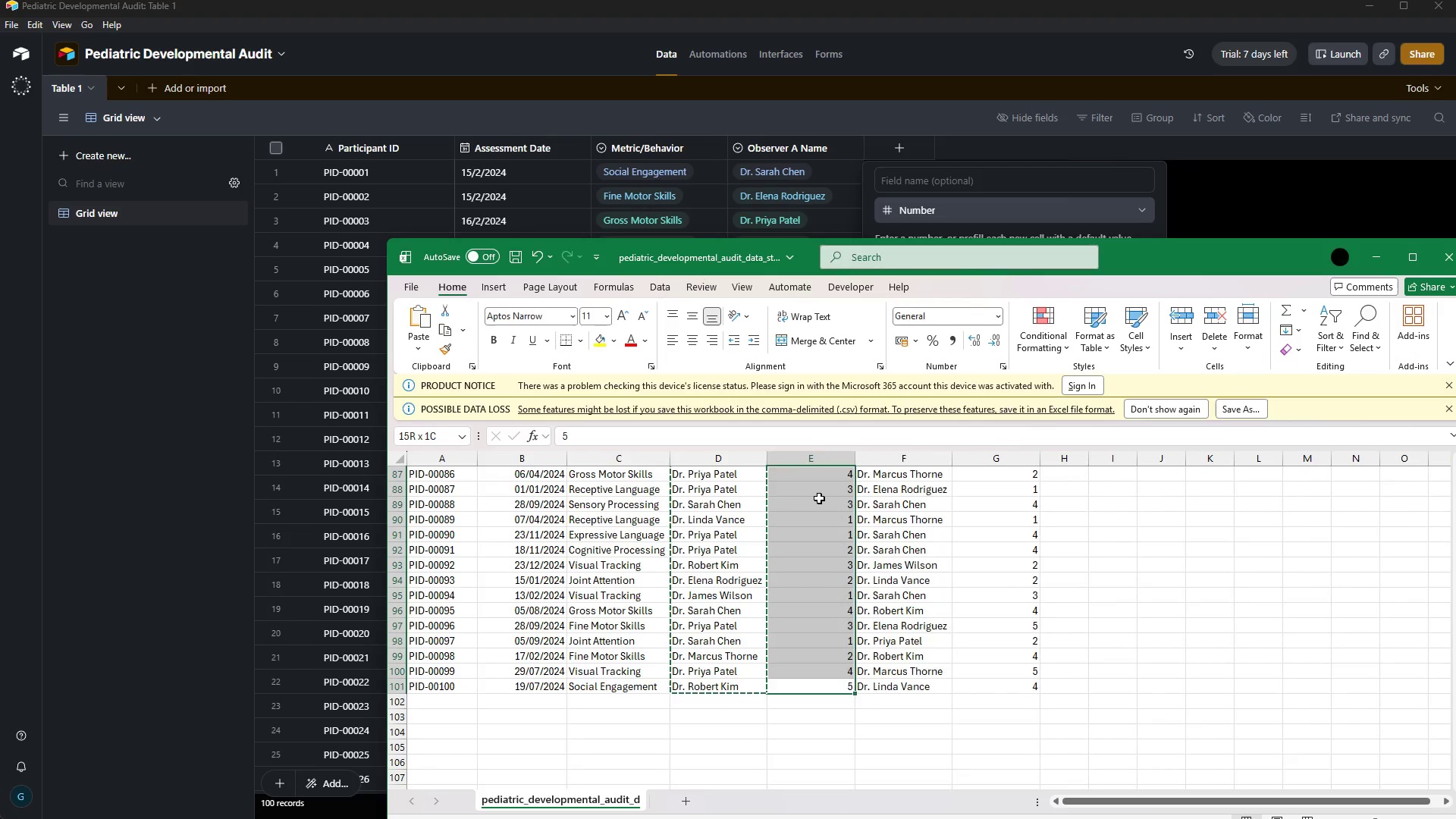 
hold_key(key=ArrowUp, duration=1.02)
 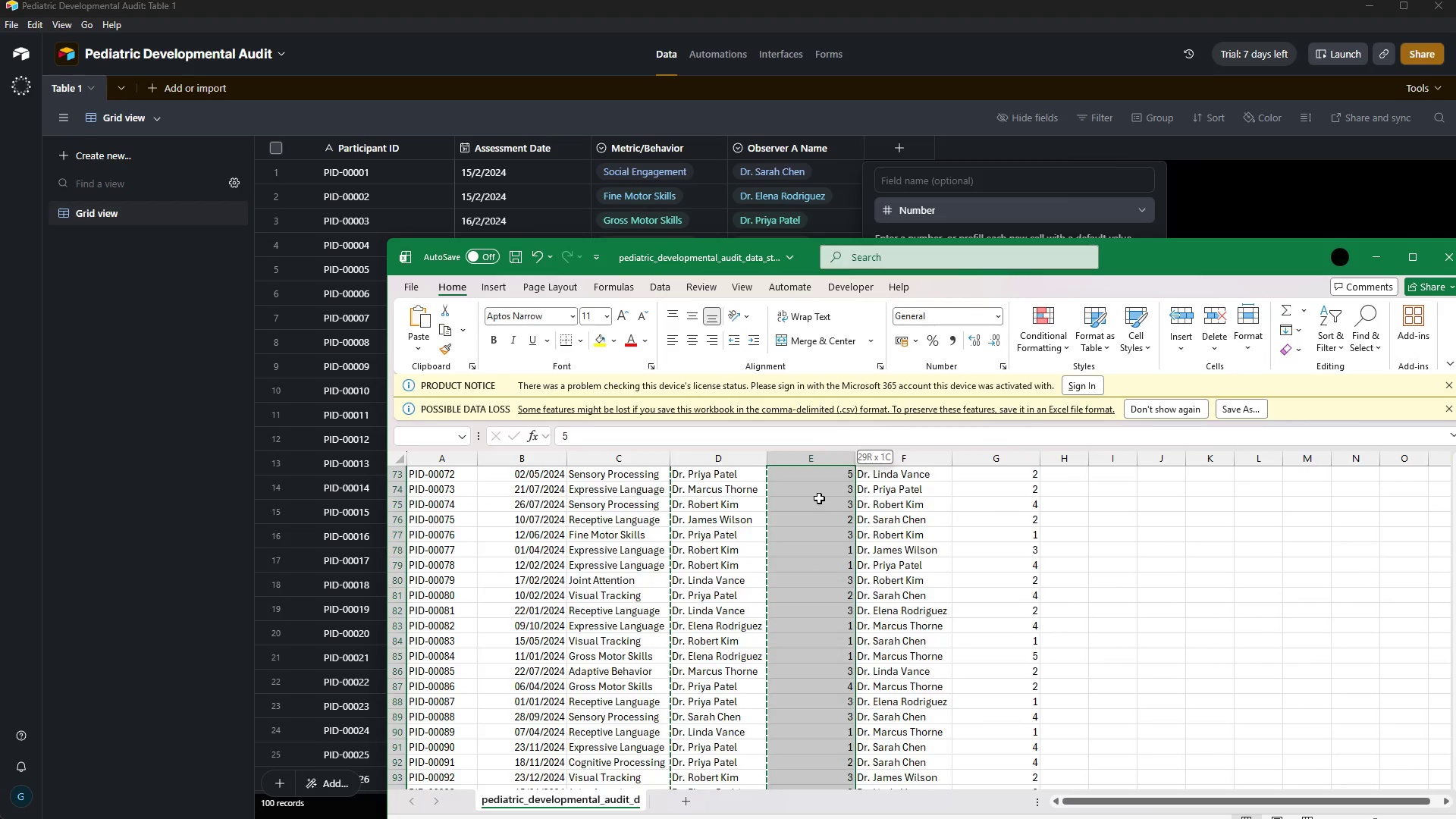 
hold_key(key=ArrowUp, duration=1.52)
 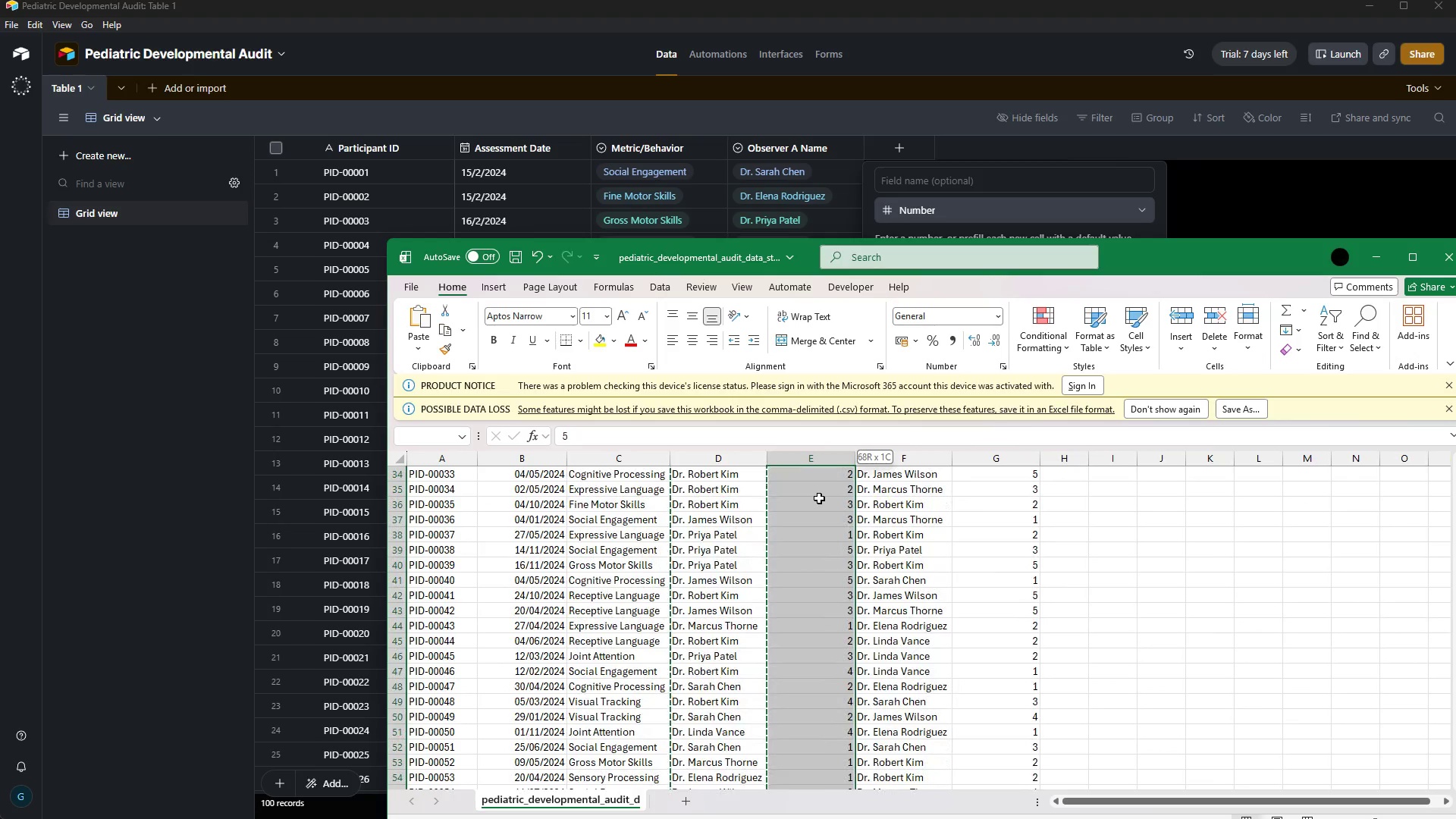 
key(Shift+ArrowUp)
 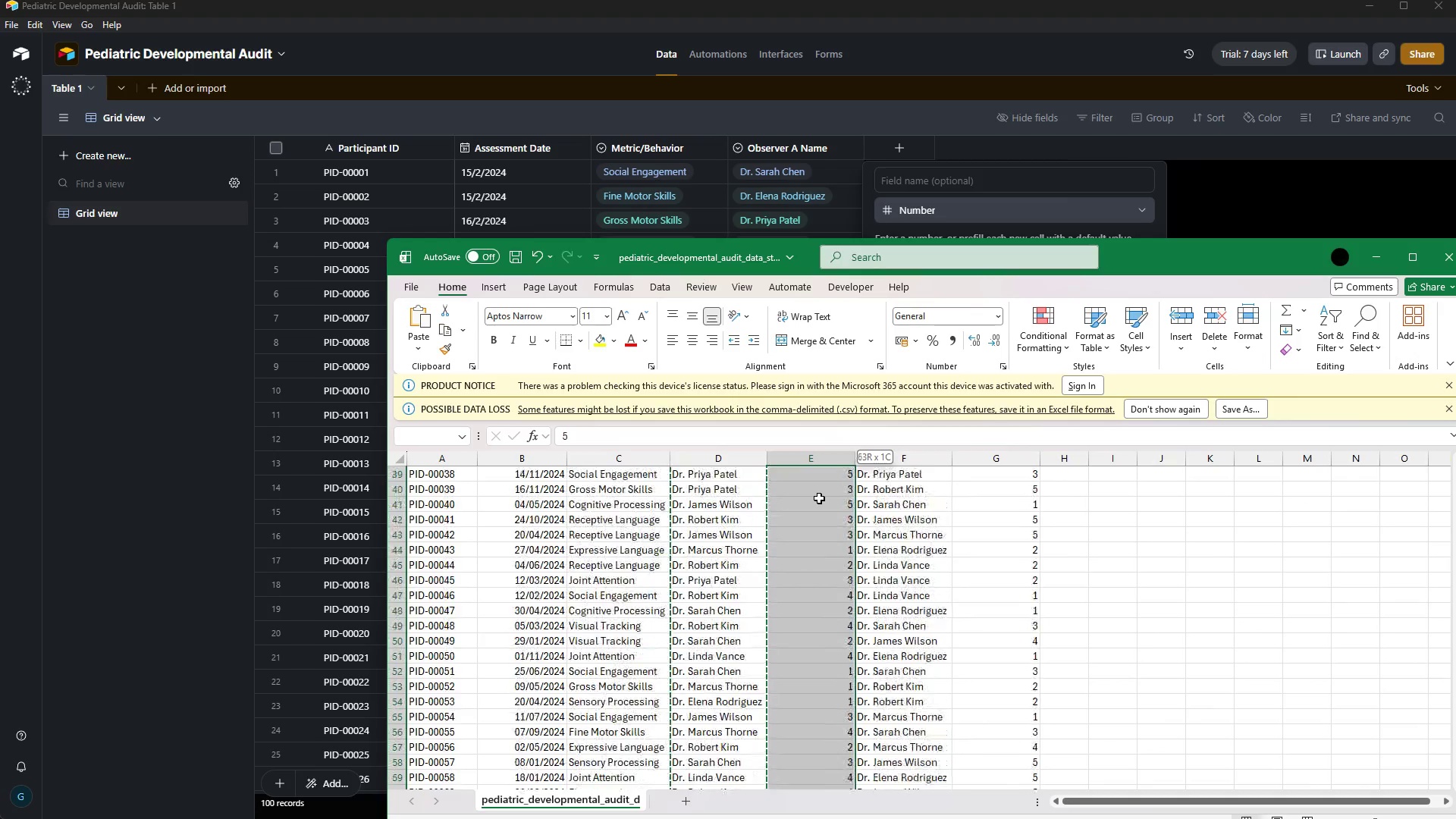 
key(Shift+ArrowUp)
 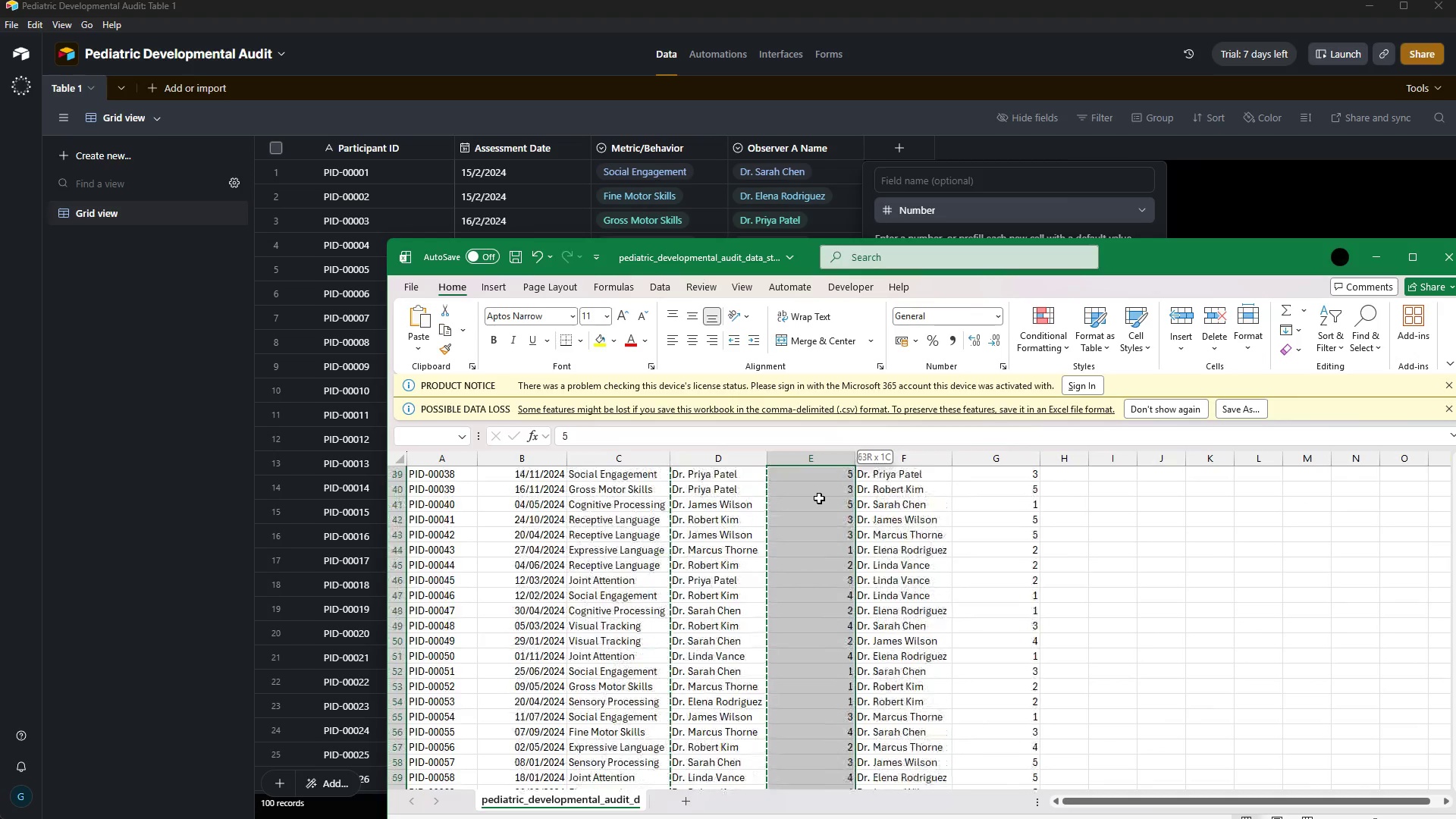 
key(Shift+ArrowUp)
 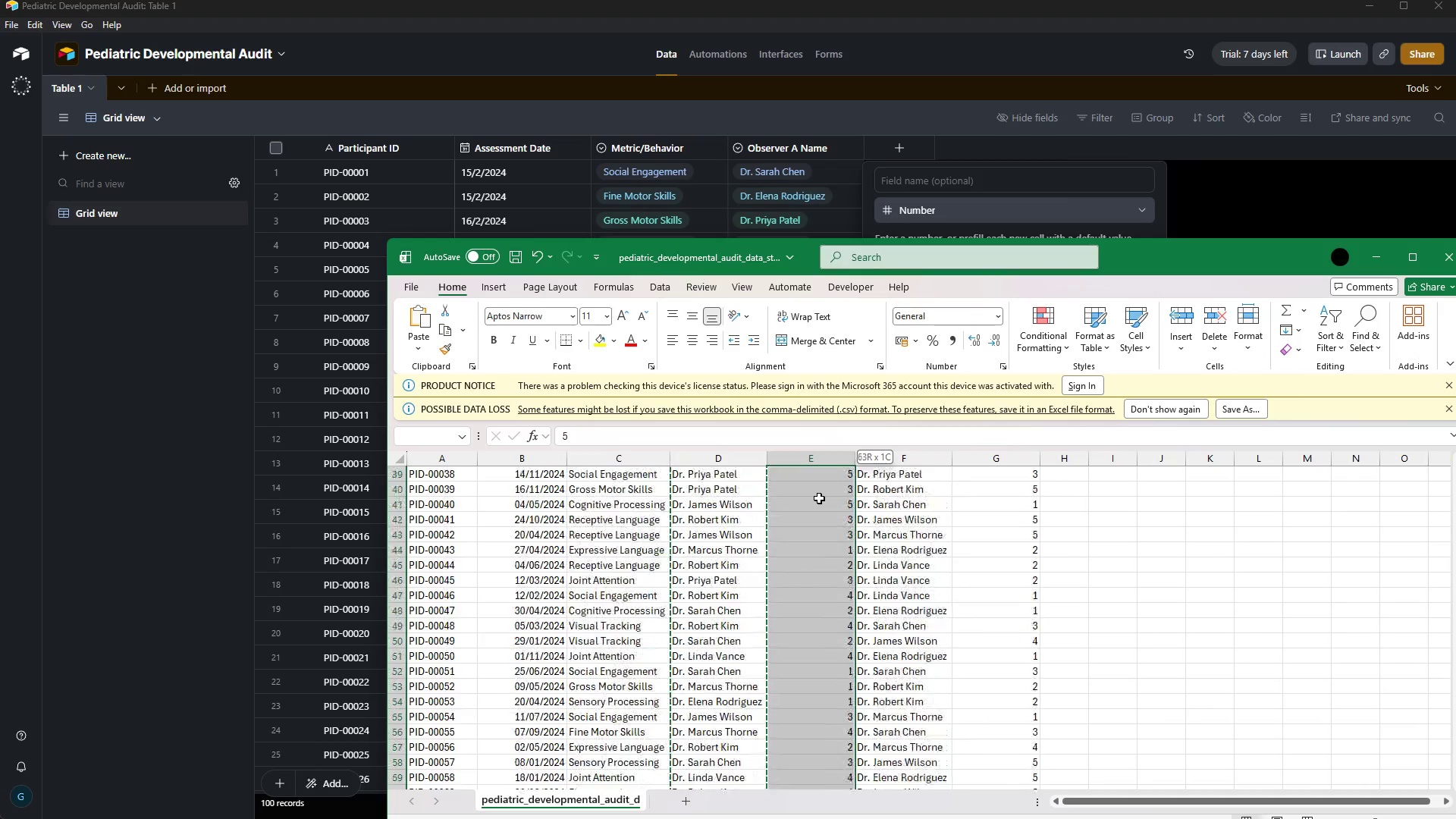 
key(Shift+ArrowUp)
 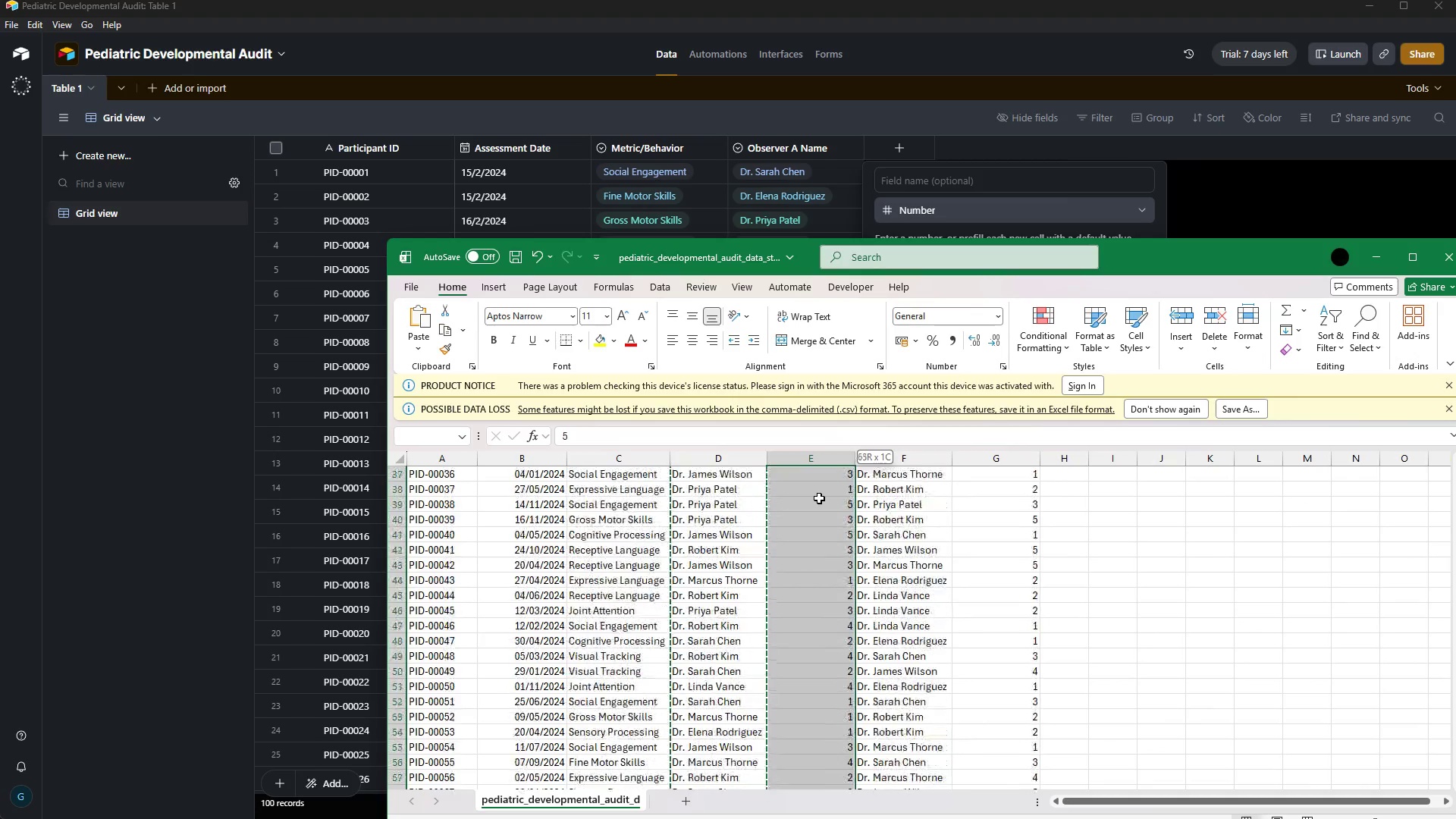 
key(Shift+ArrowUp)
 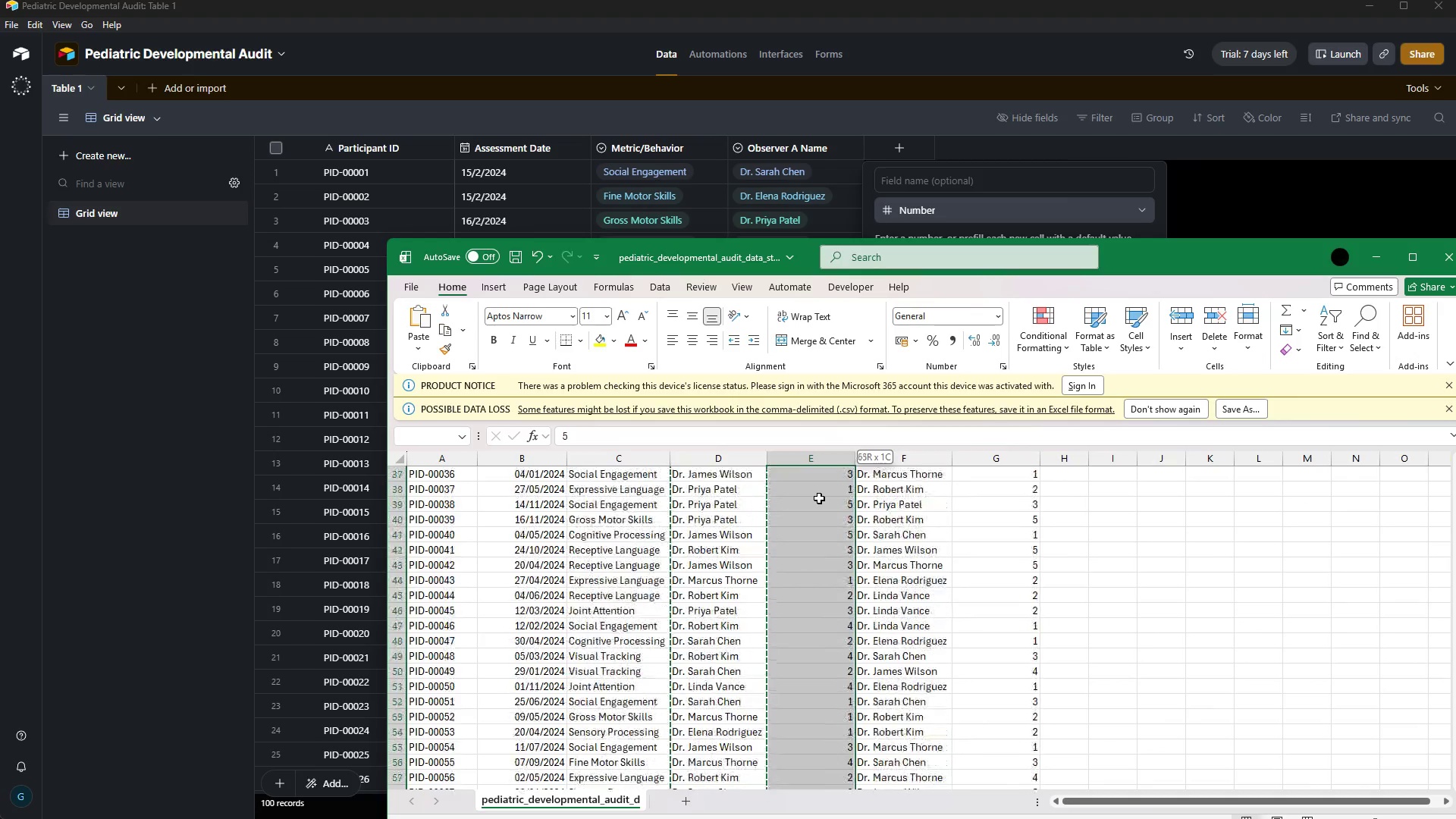 
key(Shift+ArrowUp)
 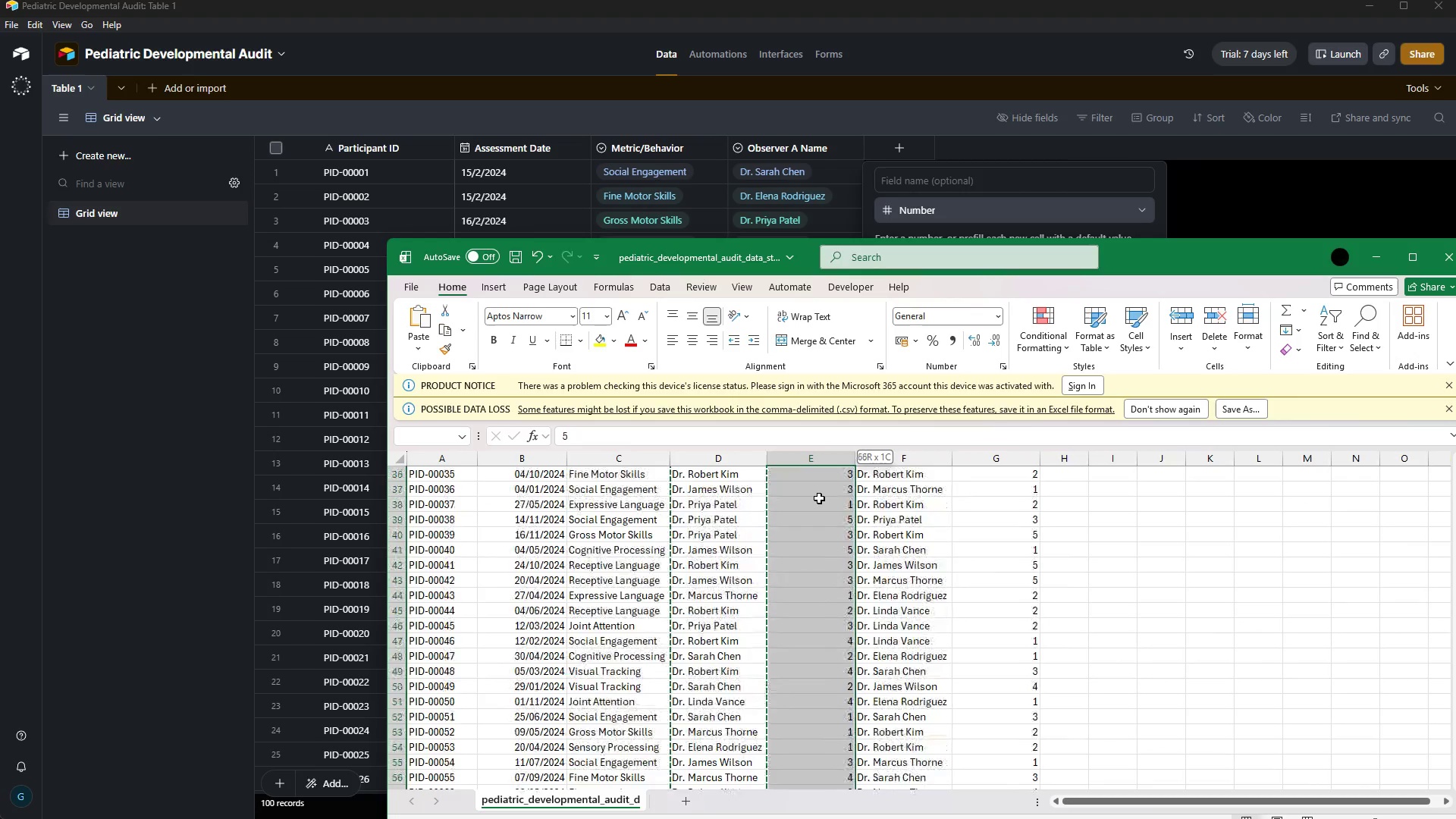 
key(Shift+ArrowUp)
 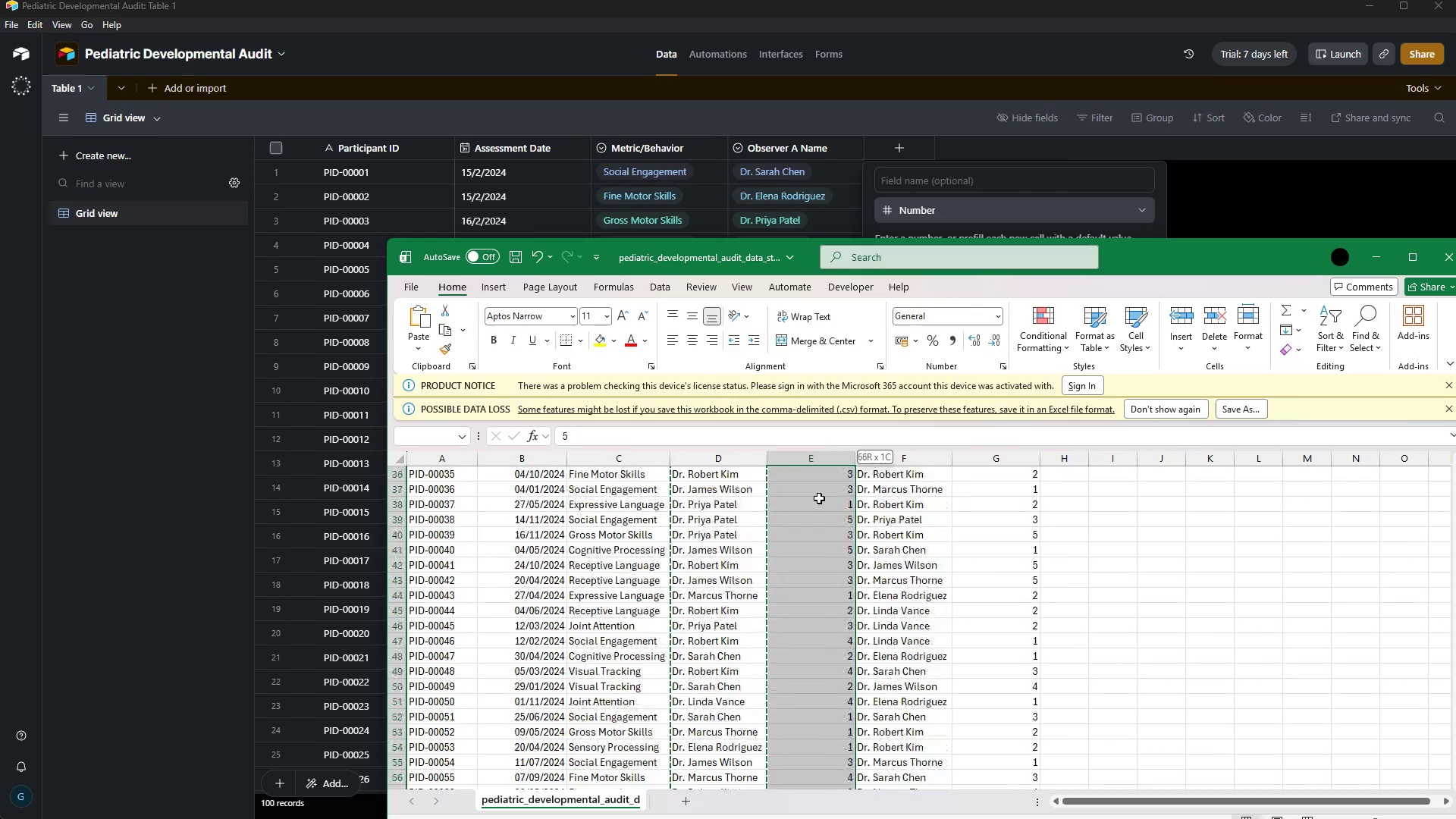 
key(Shift+ArrowUp)
 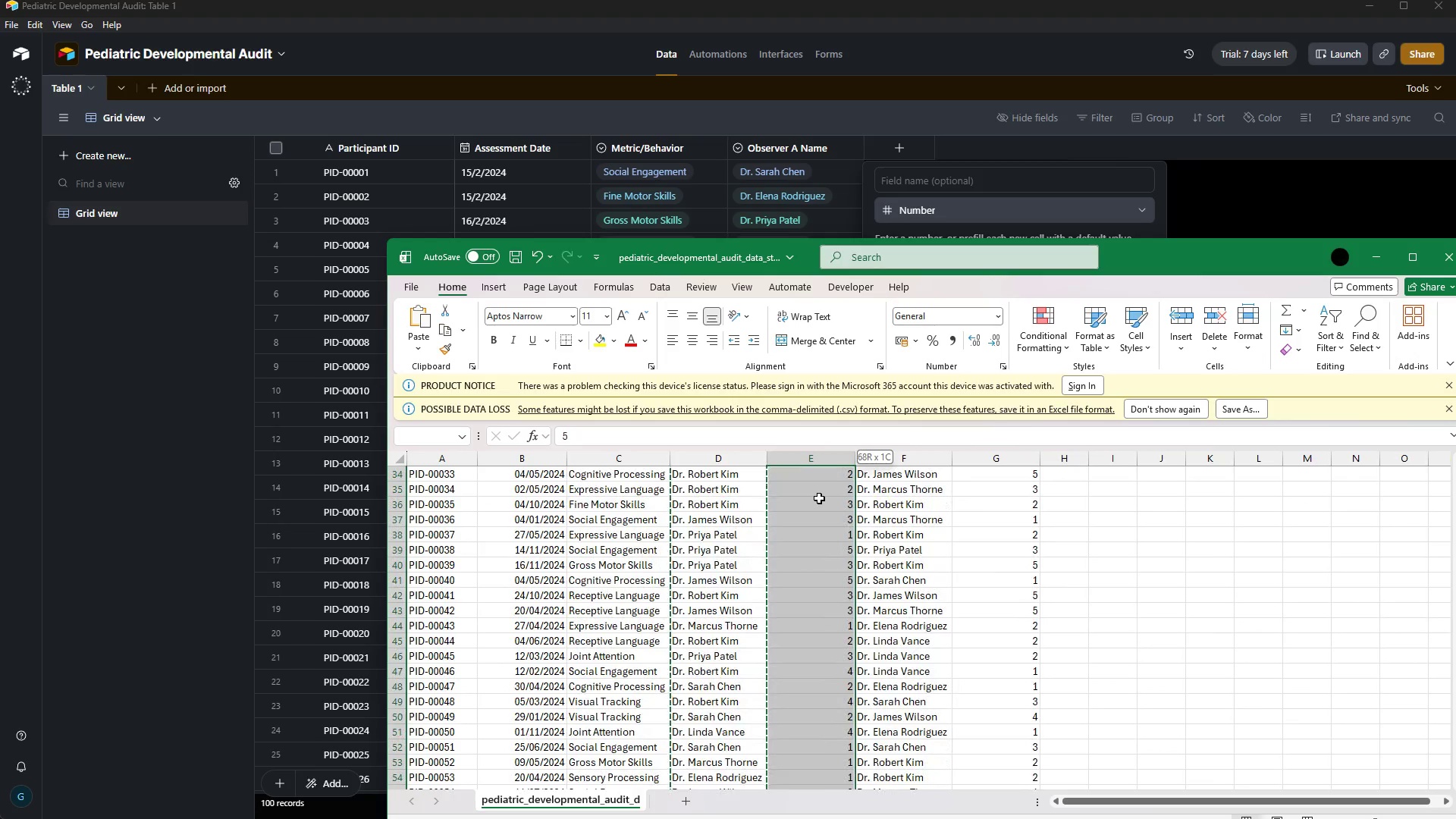 
hold_key(key=ArrowUp, duration=1.5)
 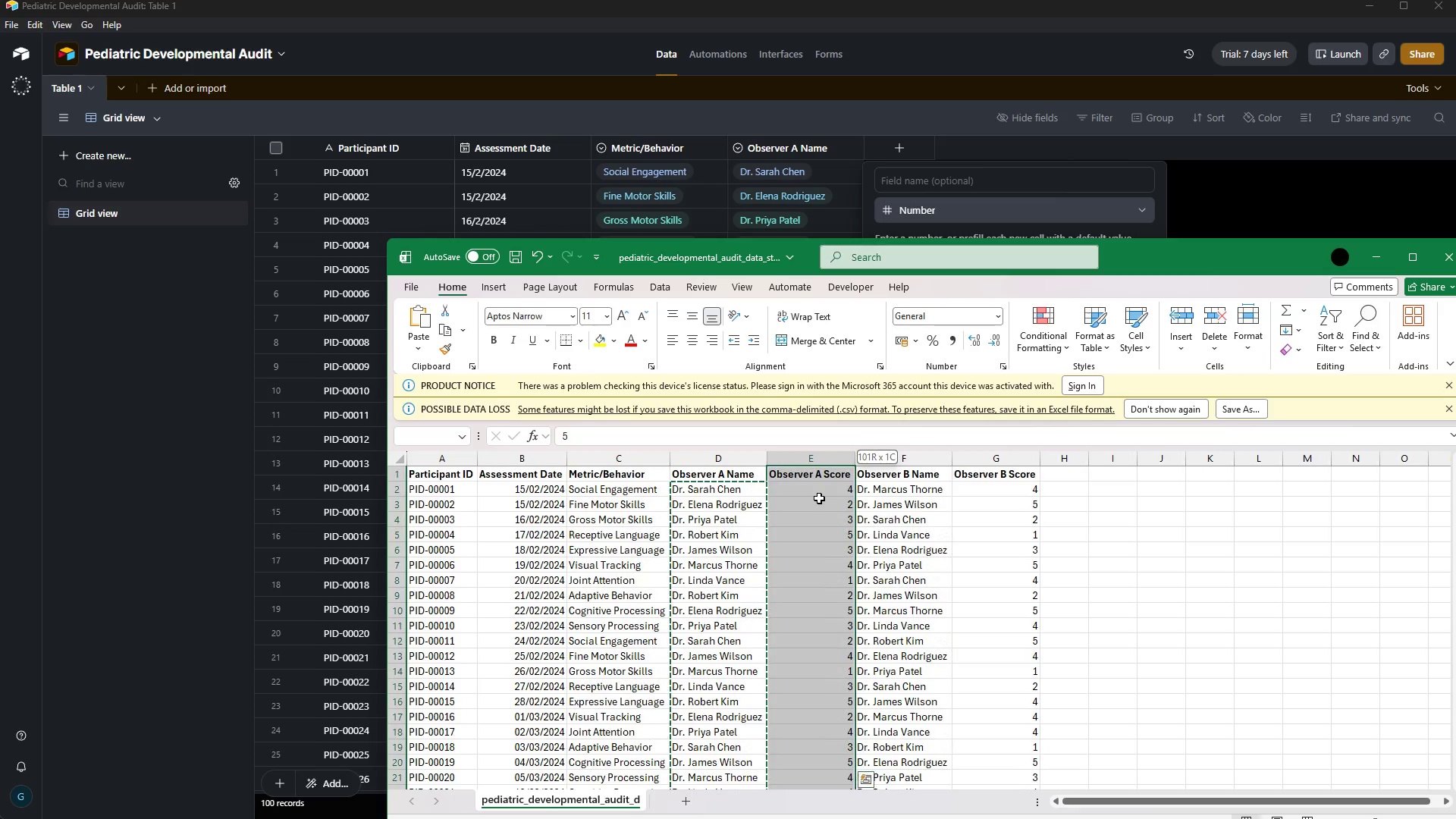 
hold_key(key=ArrowUp, duration=0.62)
 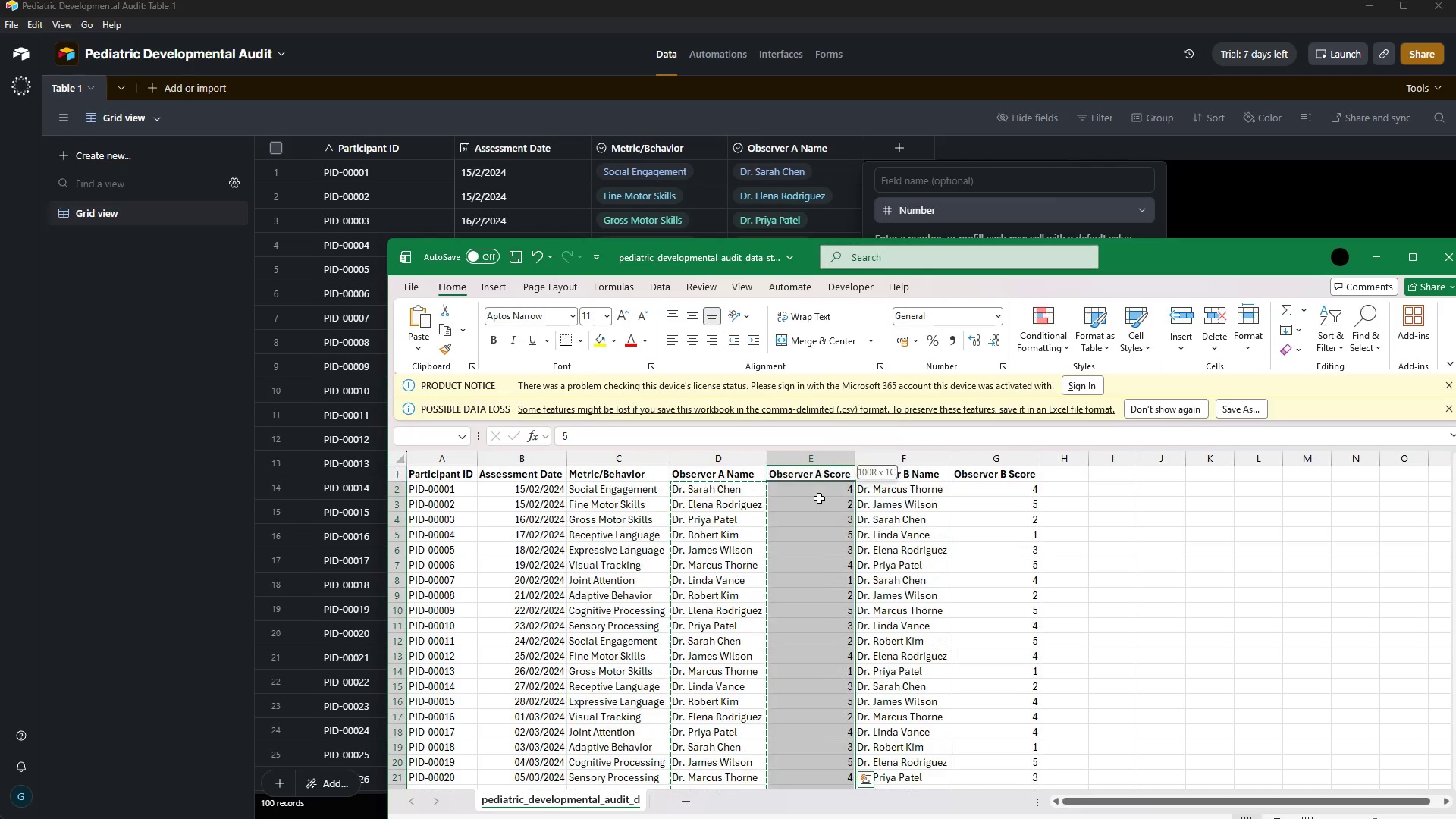 
key(Shift+ArrowDown)
 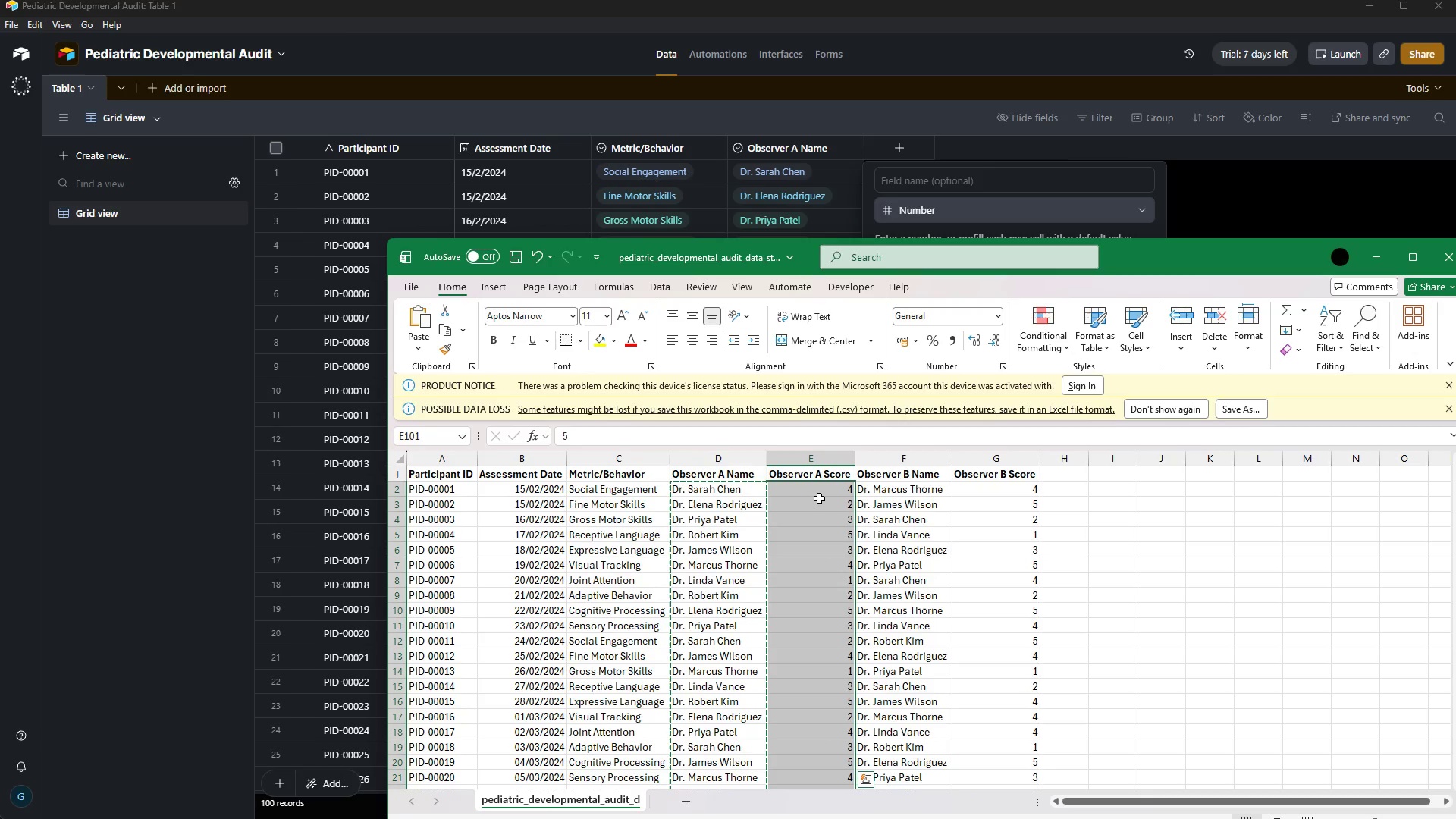 
key(Control+C)
 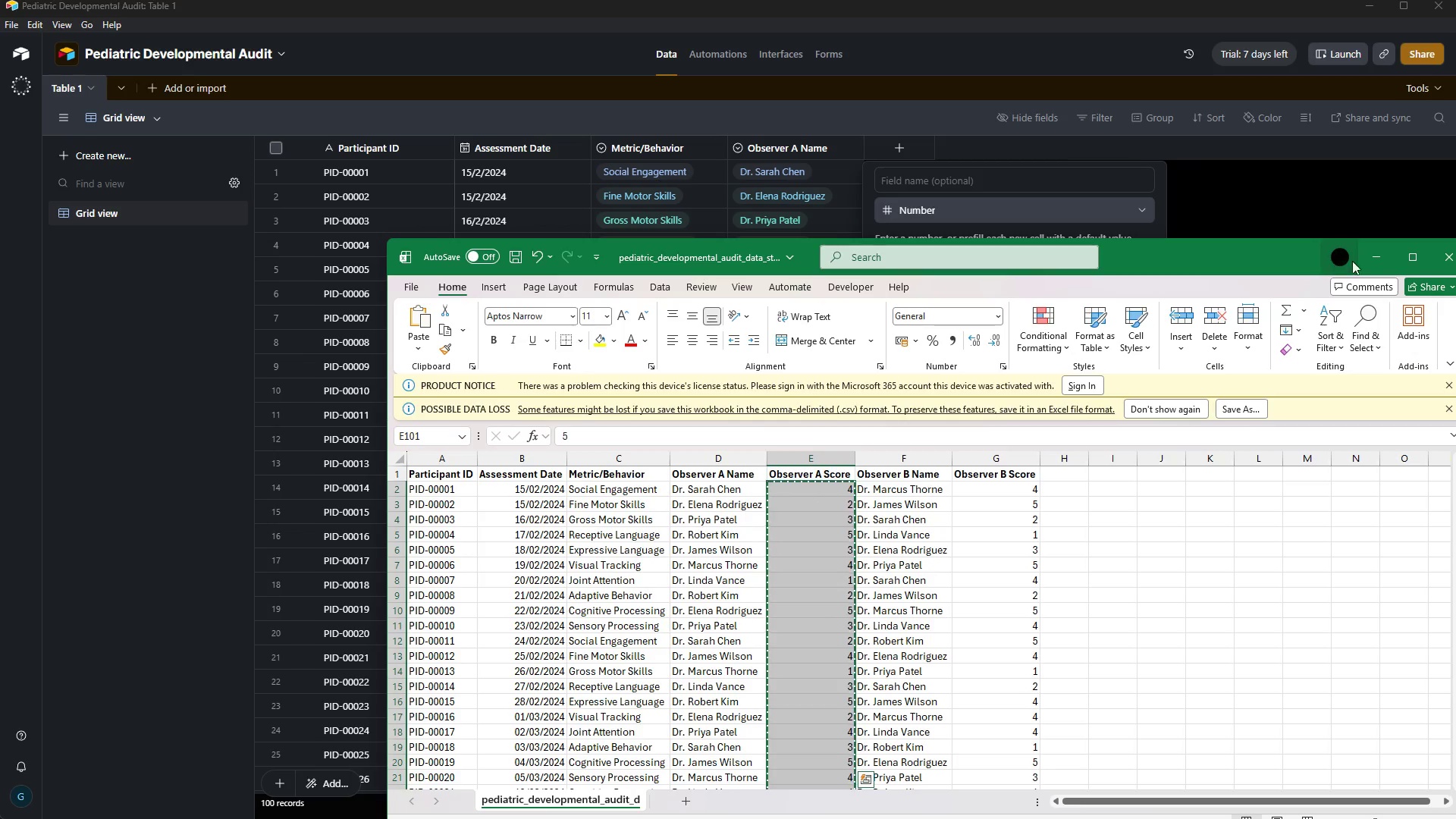 
left_click([1365, 263])
 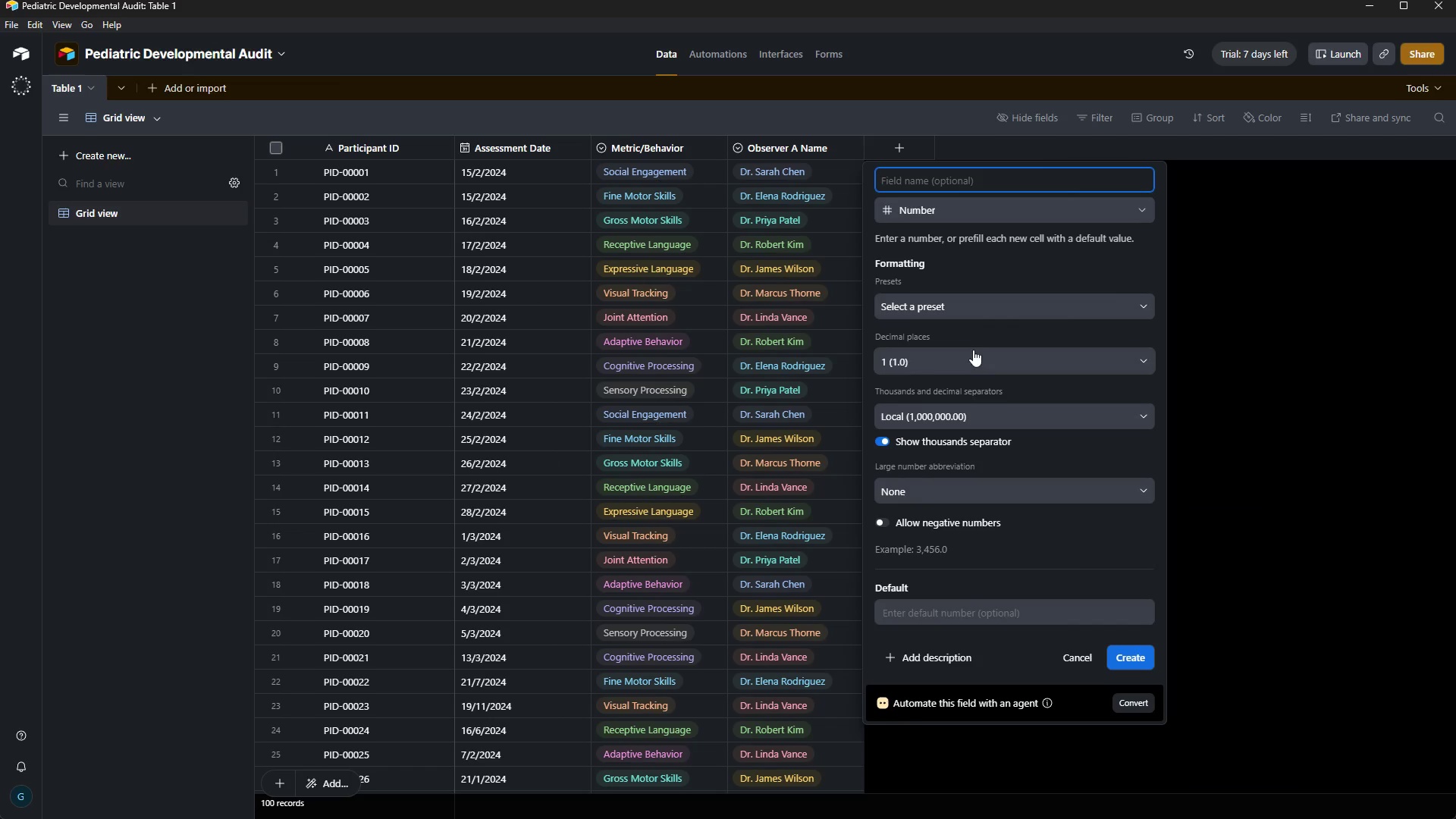 
left_click([984, 362])
 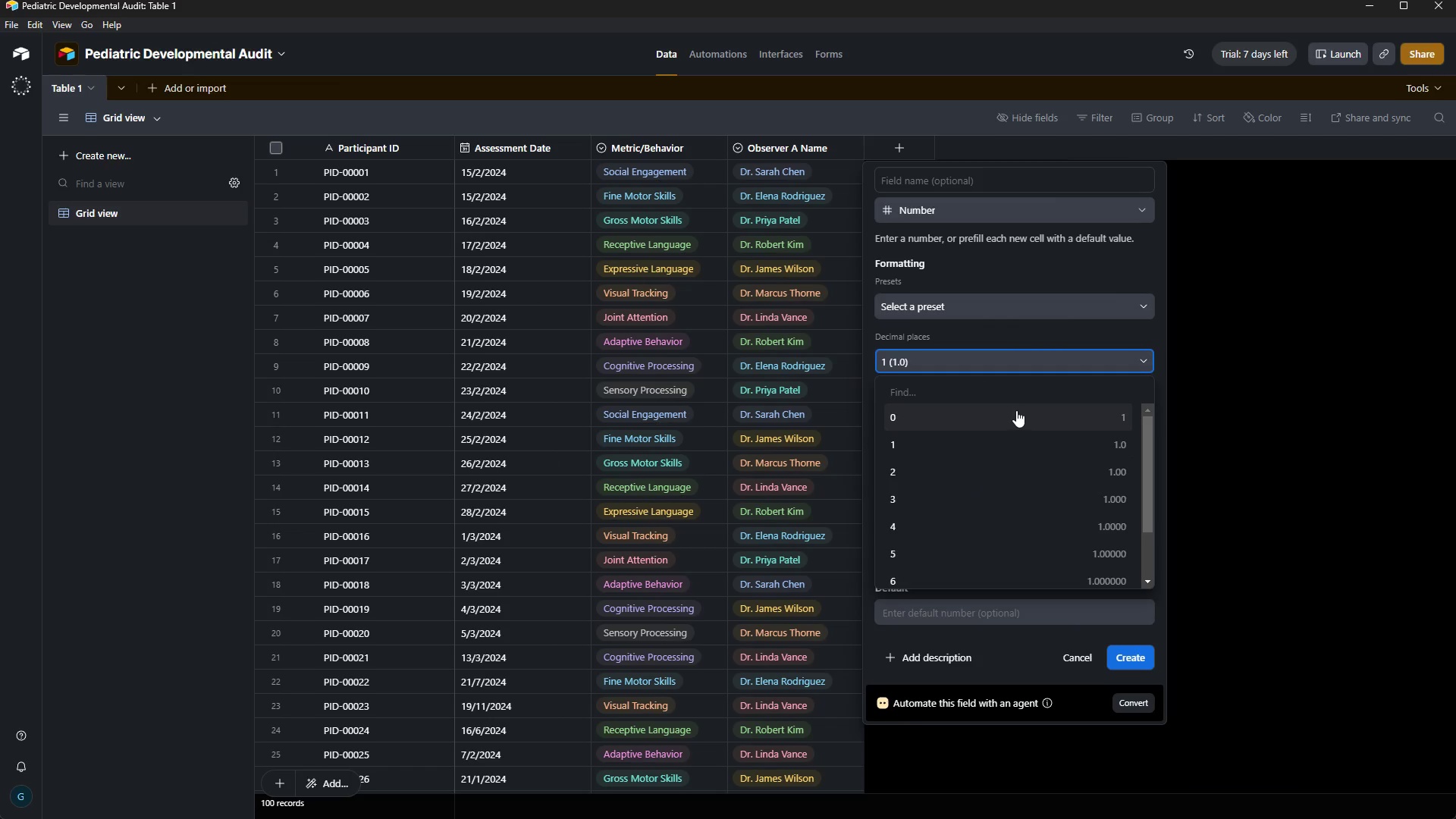 
left_click([1016, 410])
 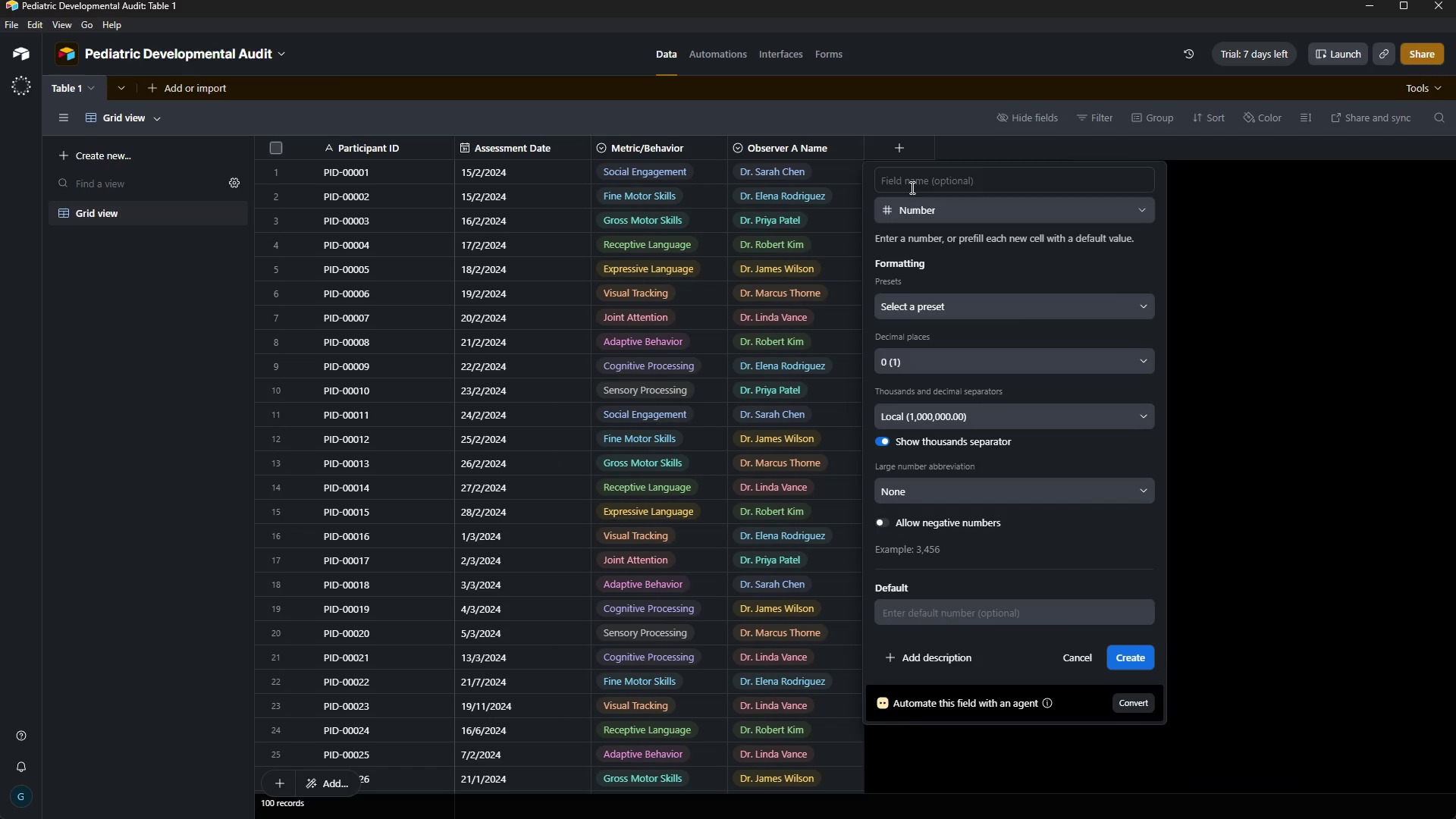 
left_click([910, 179])
 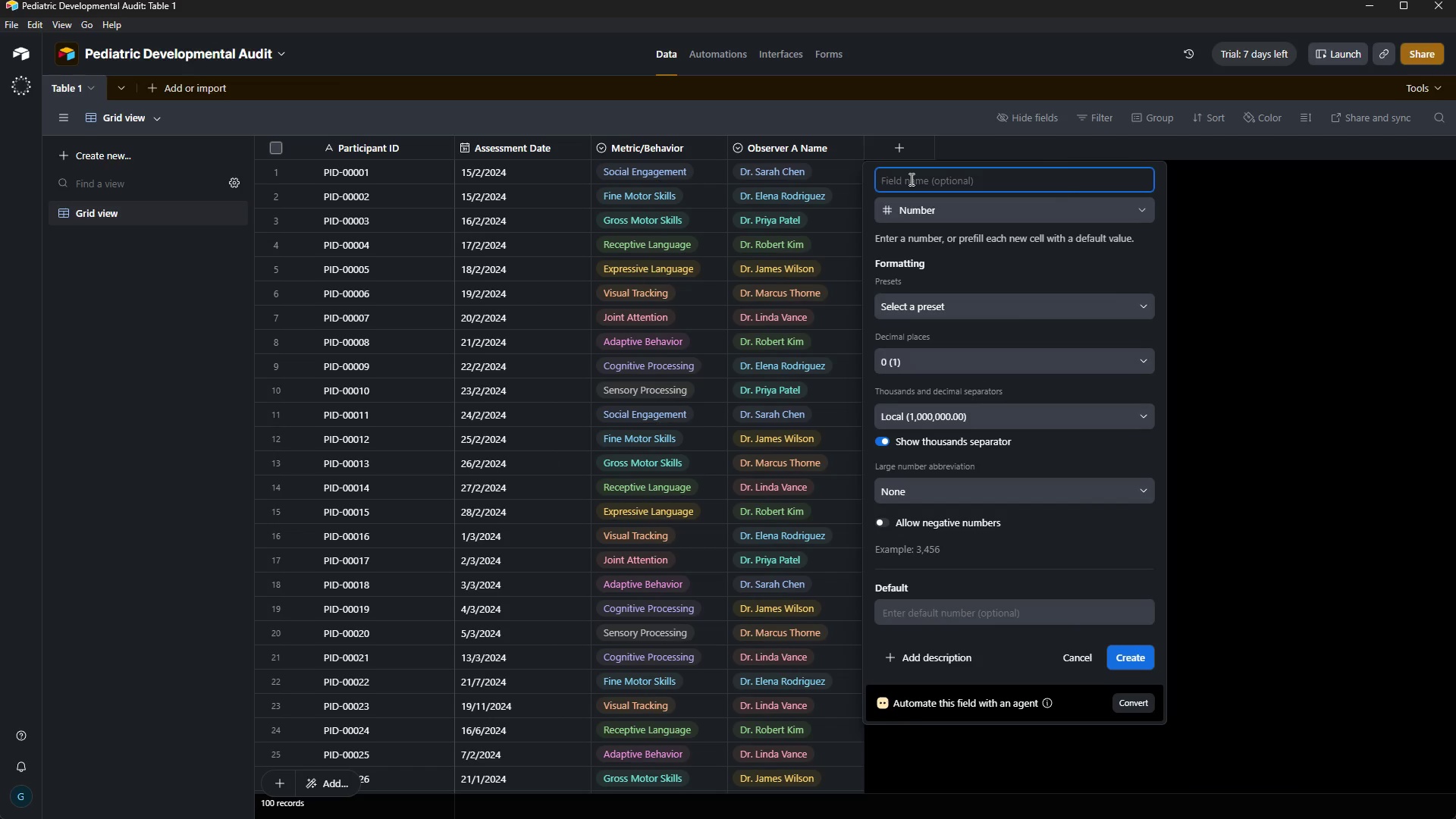 
type(Observer A Score)
 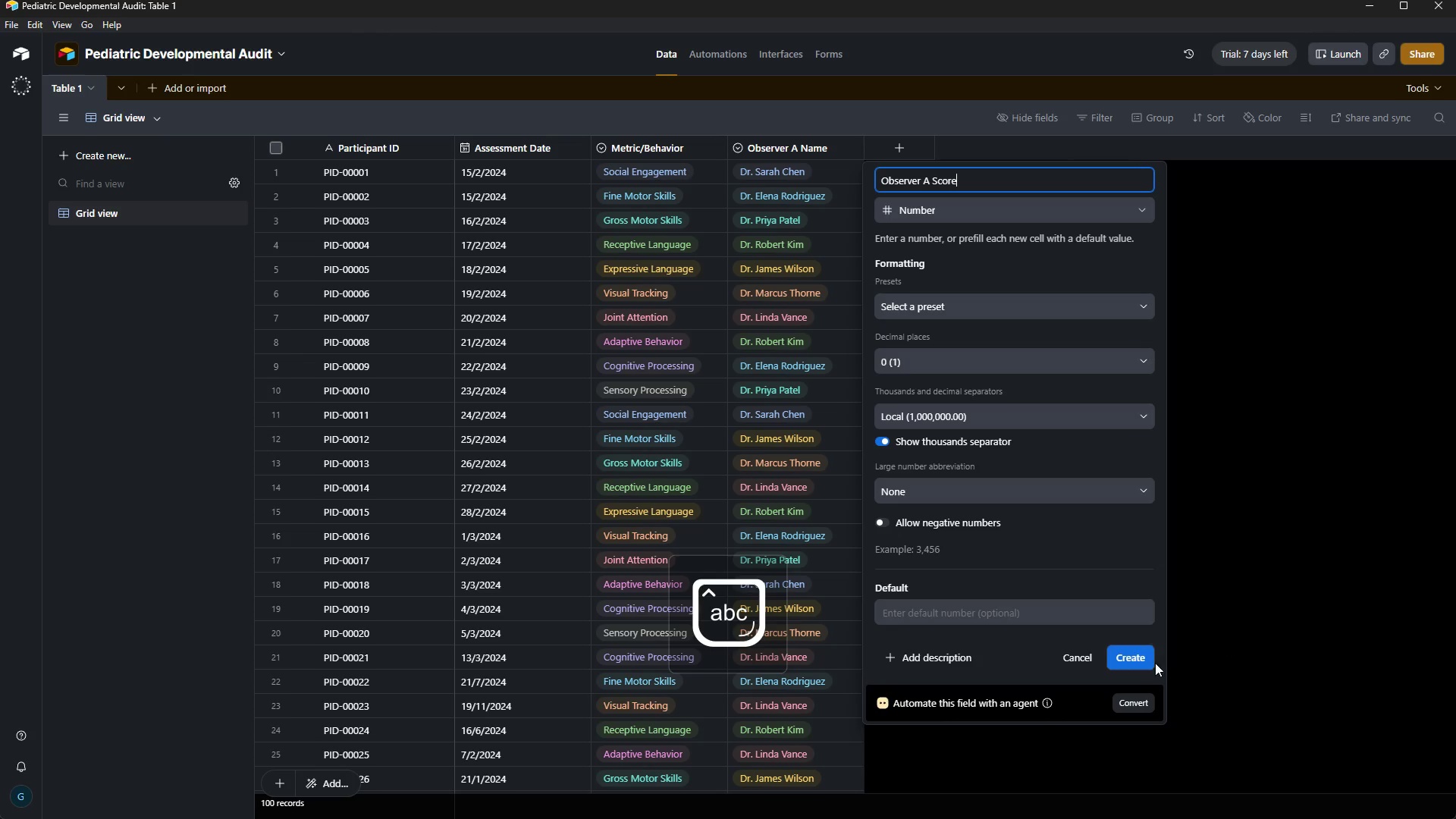 
left_click([1143, 661])
 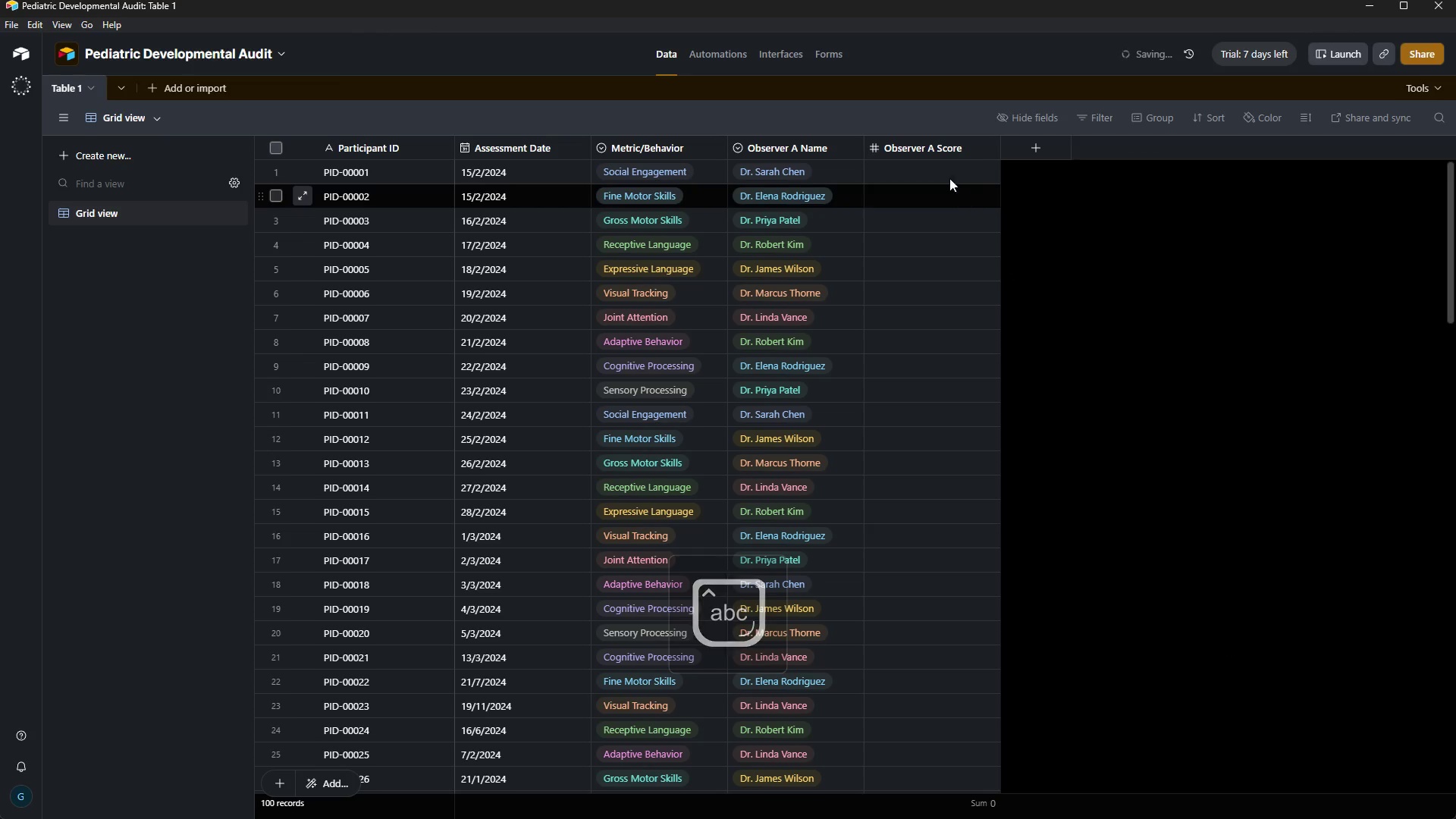 
left_click([948, 174])
 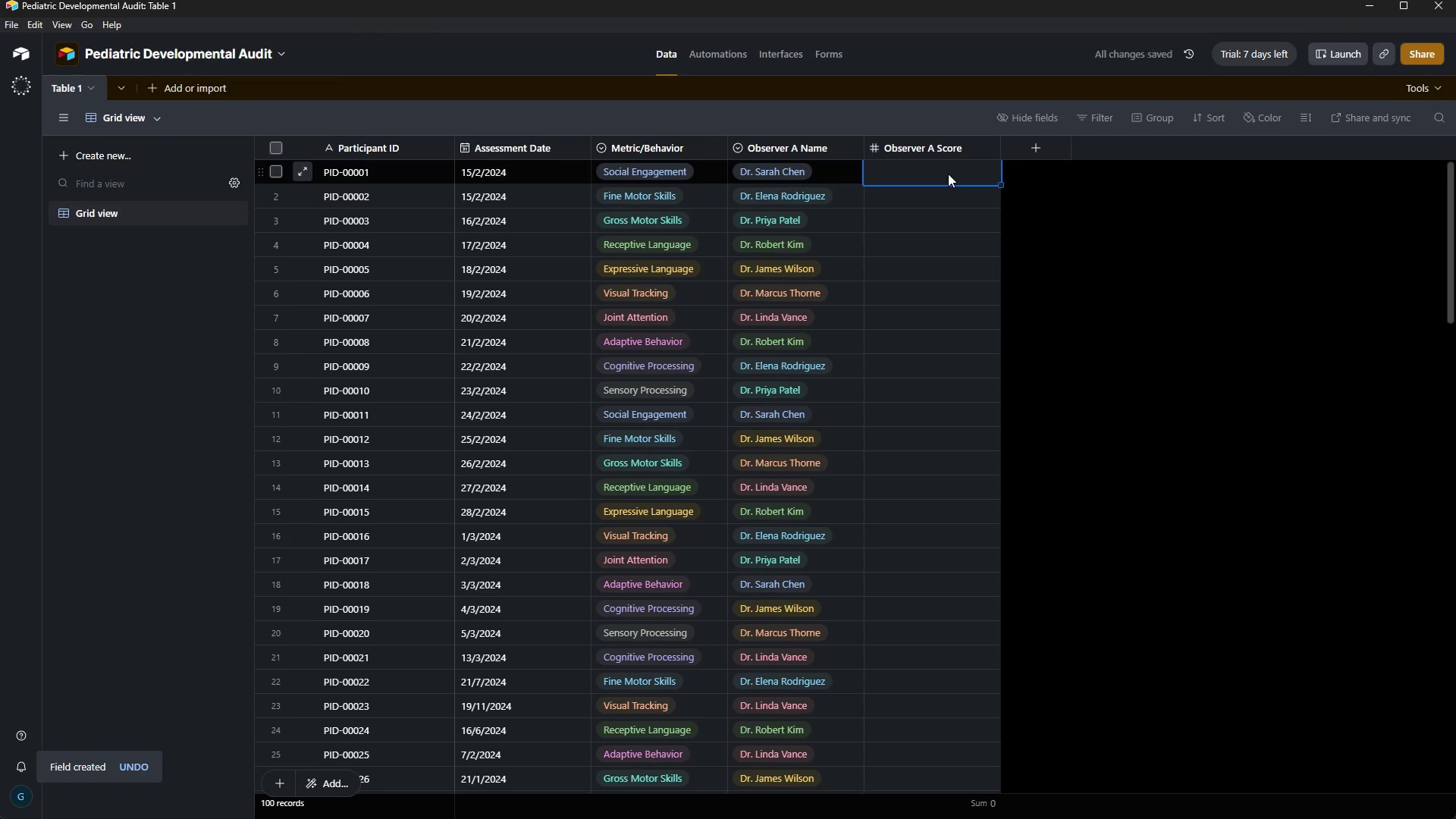 
key(Control+V)
 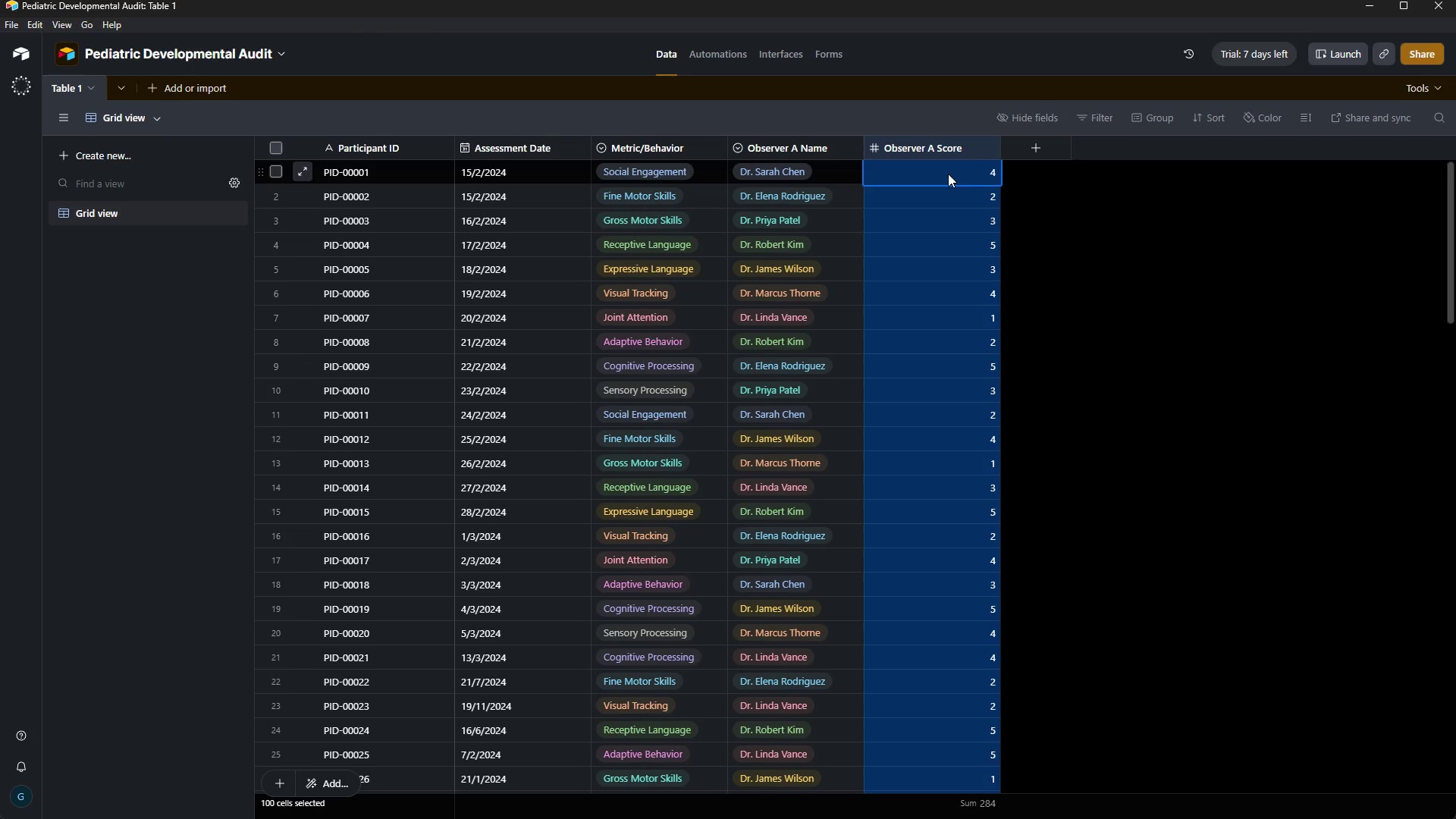 
wait(20.61)
 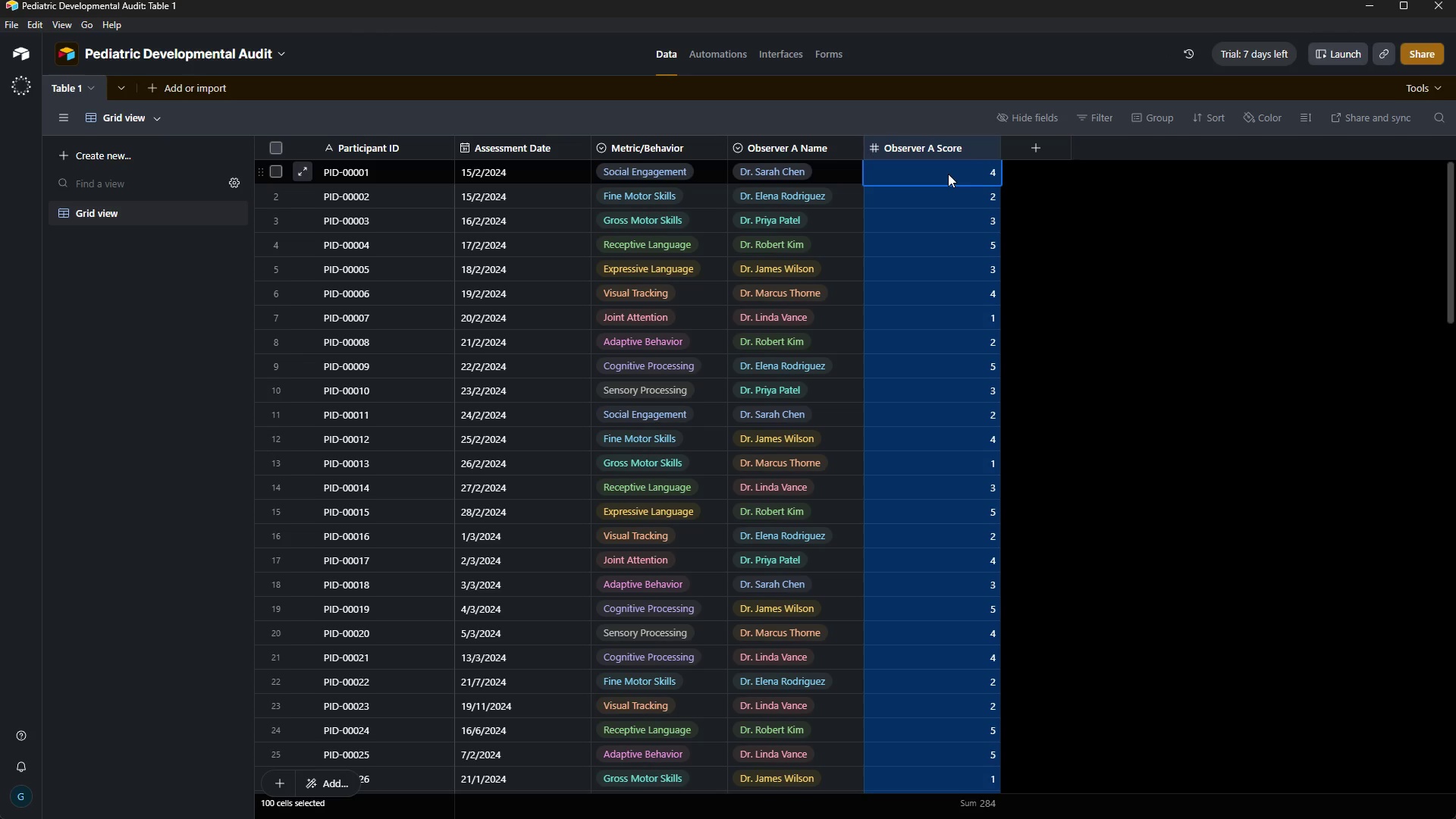 
left_click([1052, 144])
 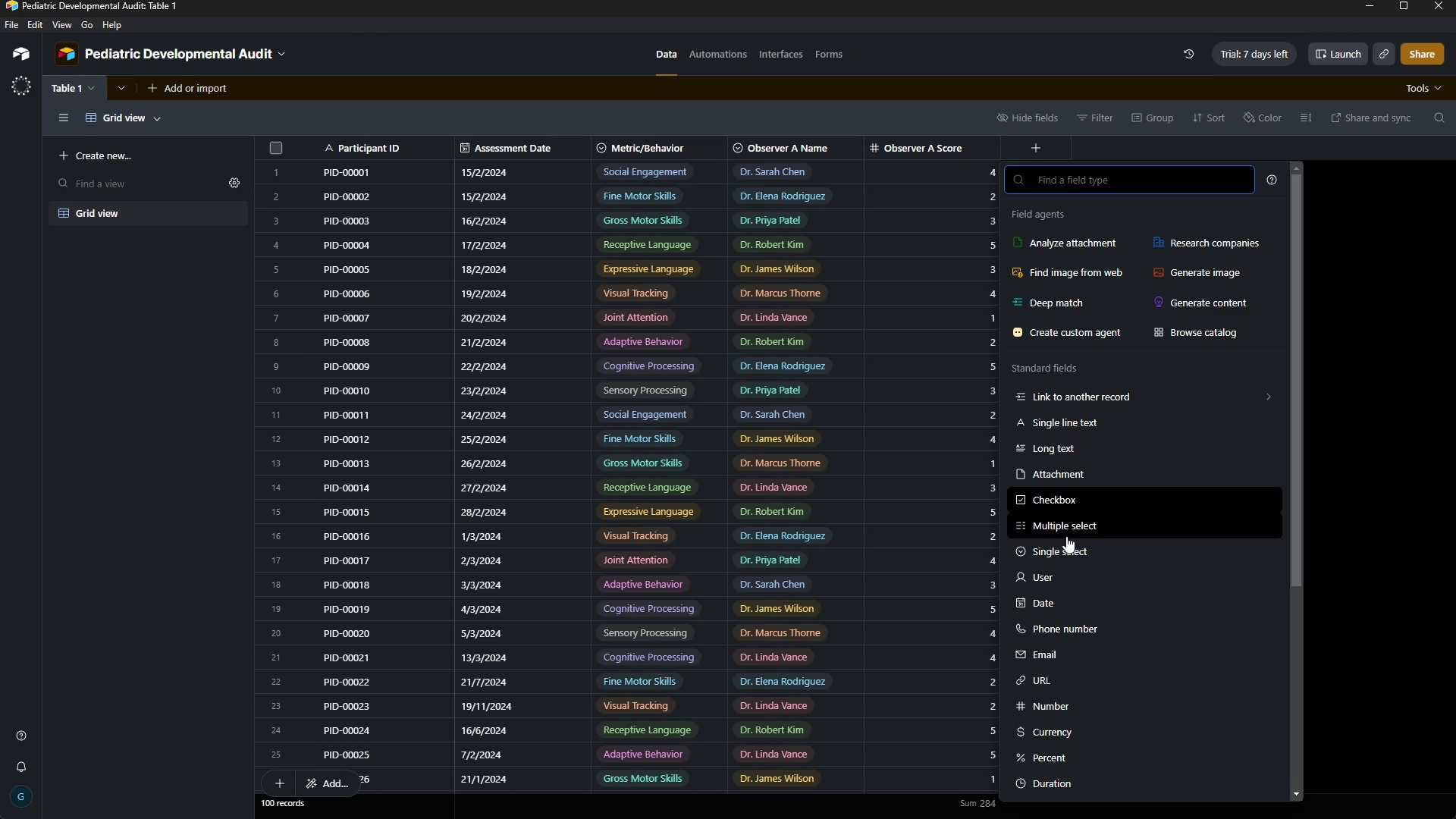 
left_click([1070, 551])
 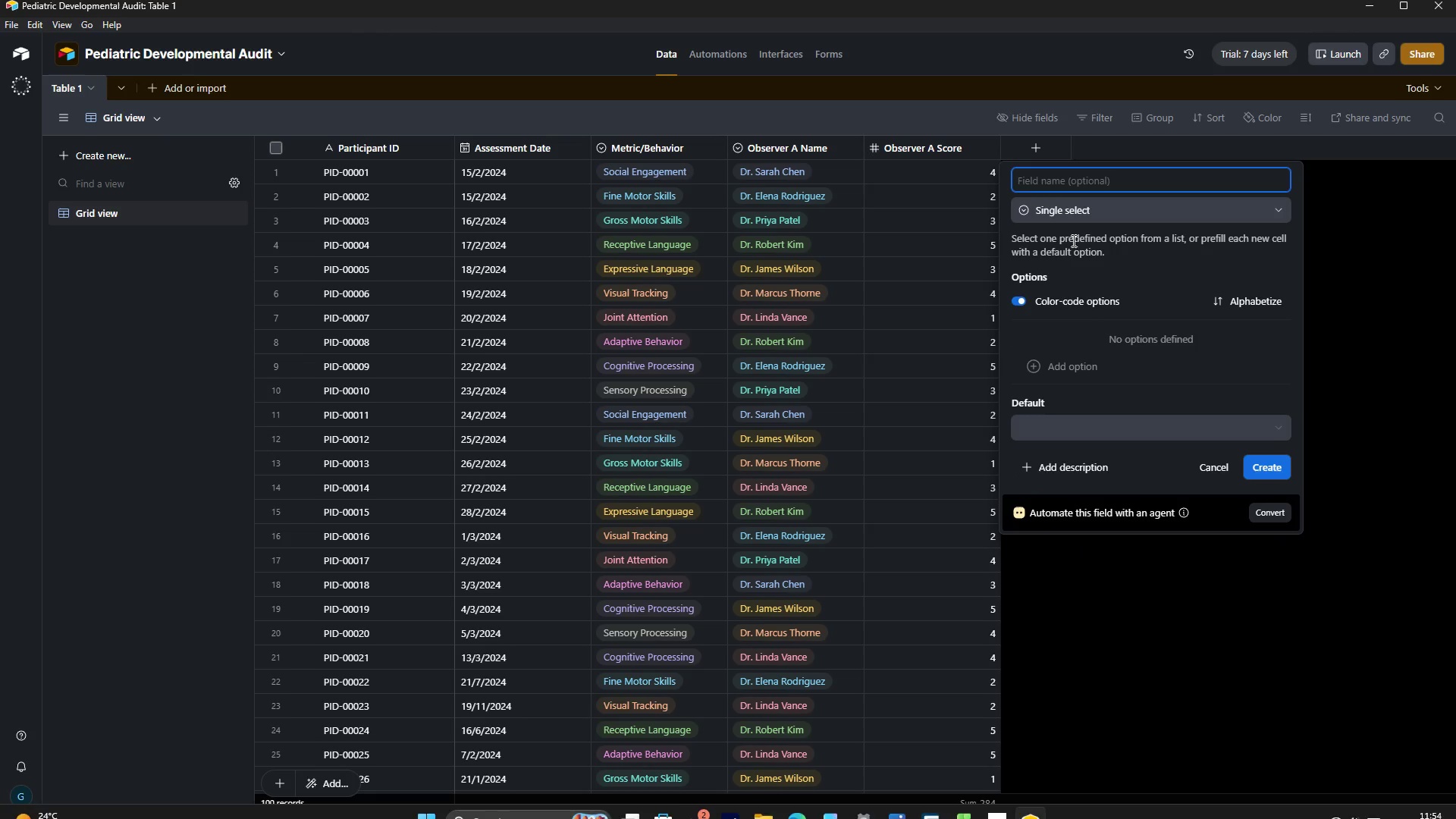 
type(Observer B Sc)
key(Backspace)
key(Backspace)
type(Name)
 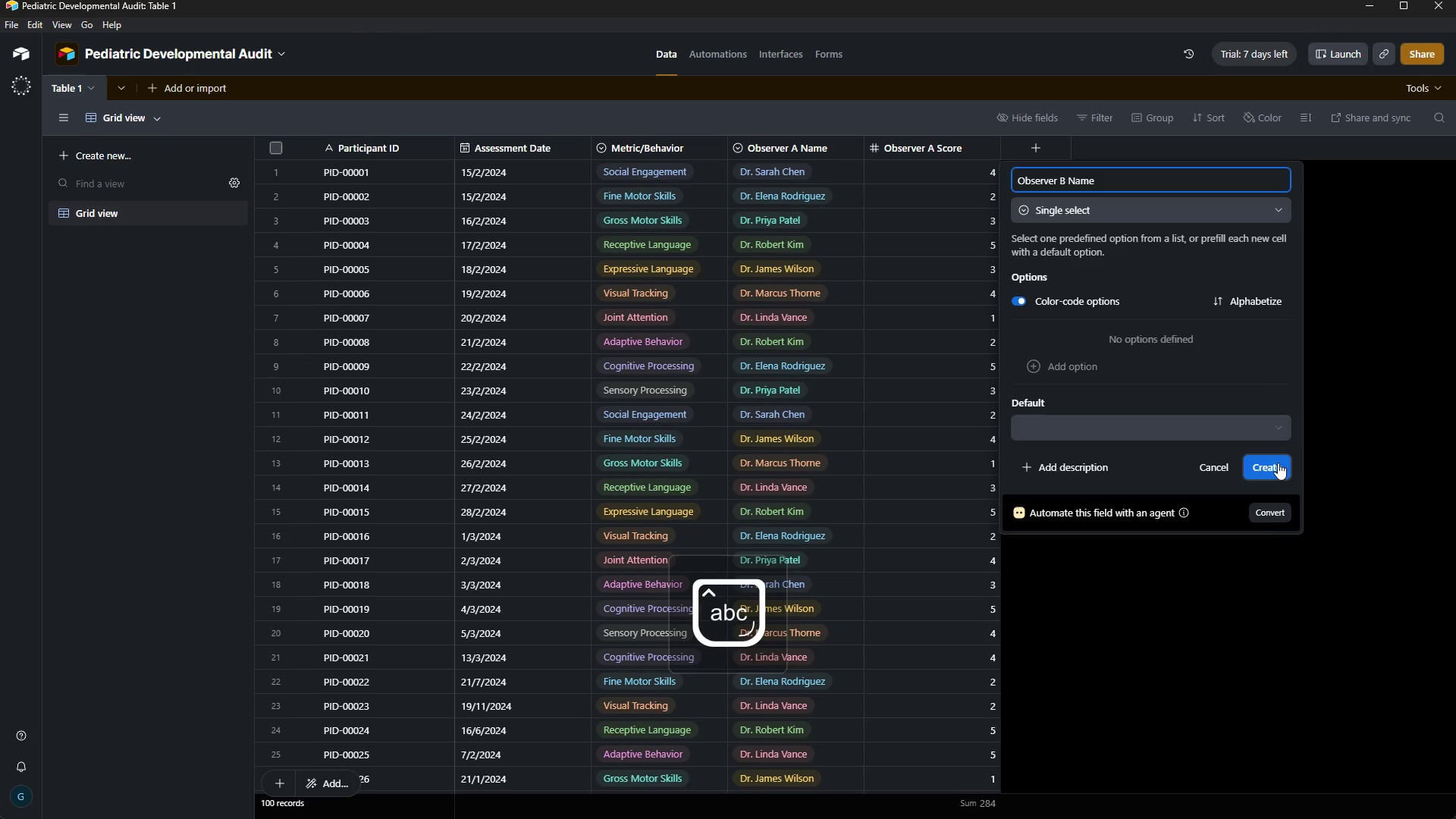 
left_click([1277, 462])
 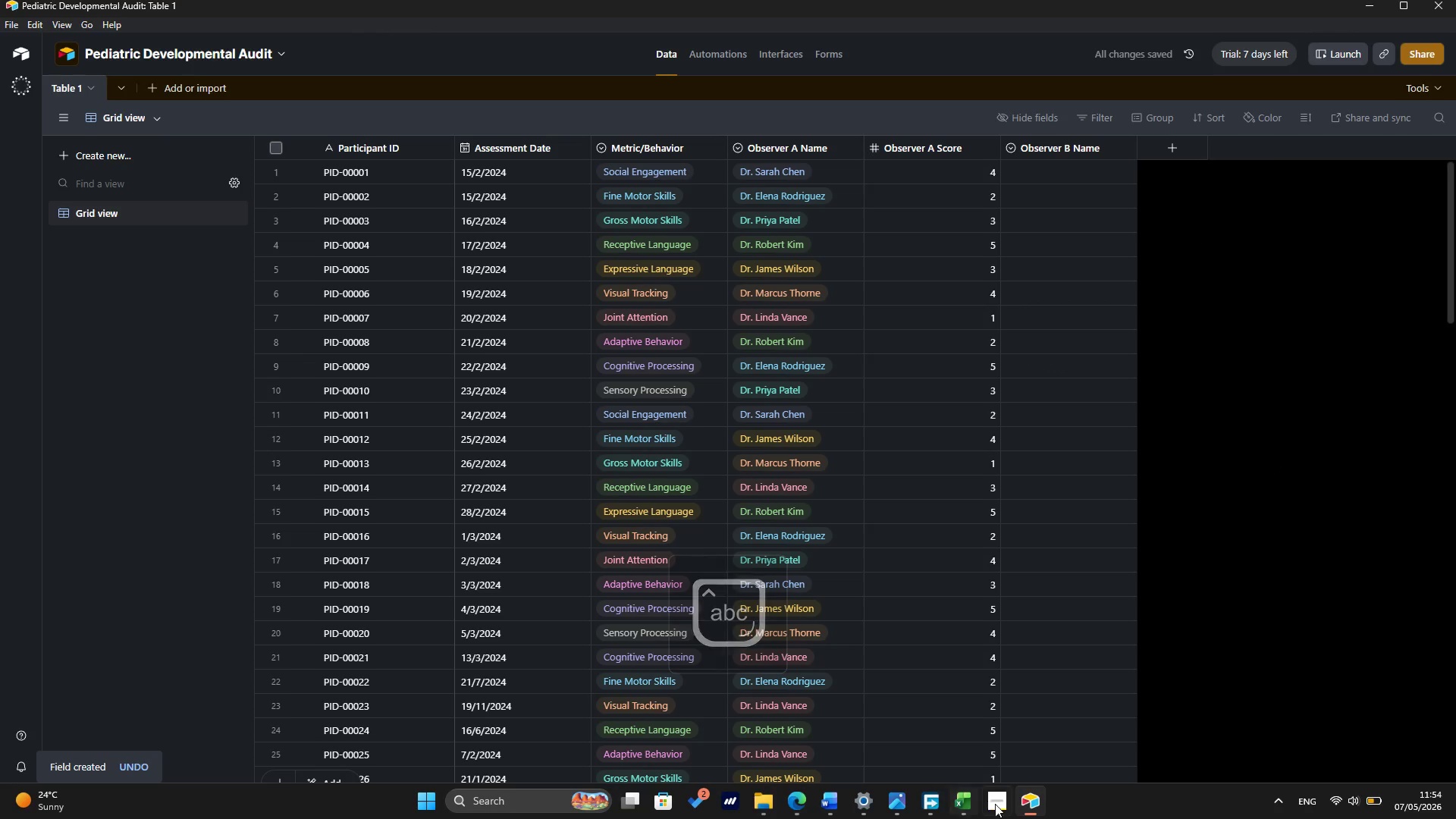 
left_click([974, 802])
 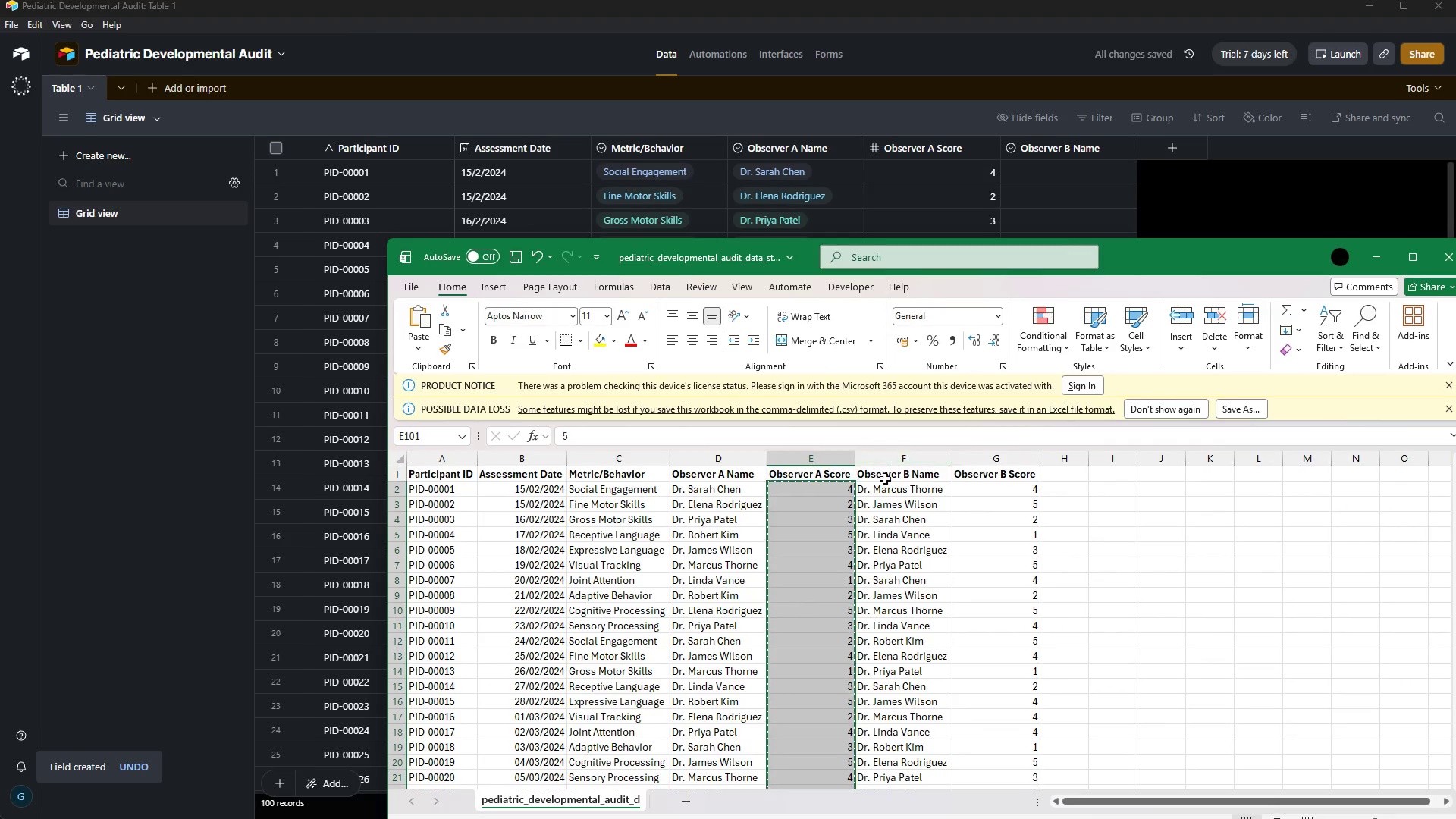 
left_click([885, 482])
 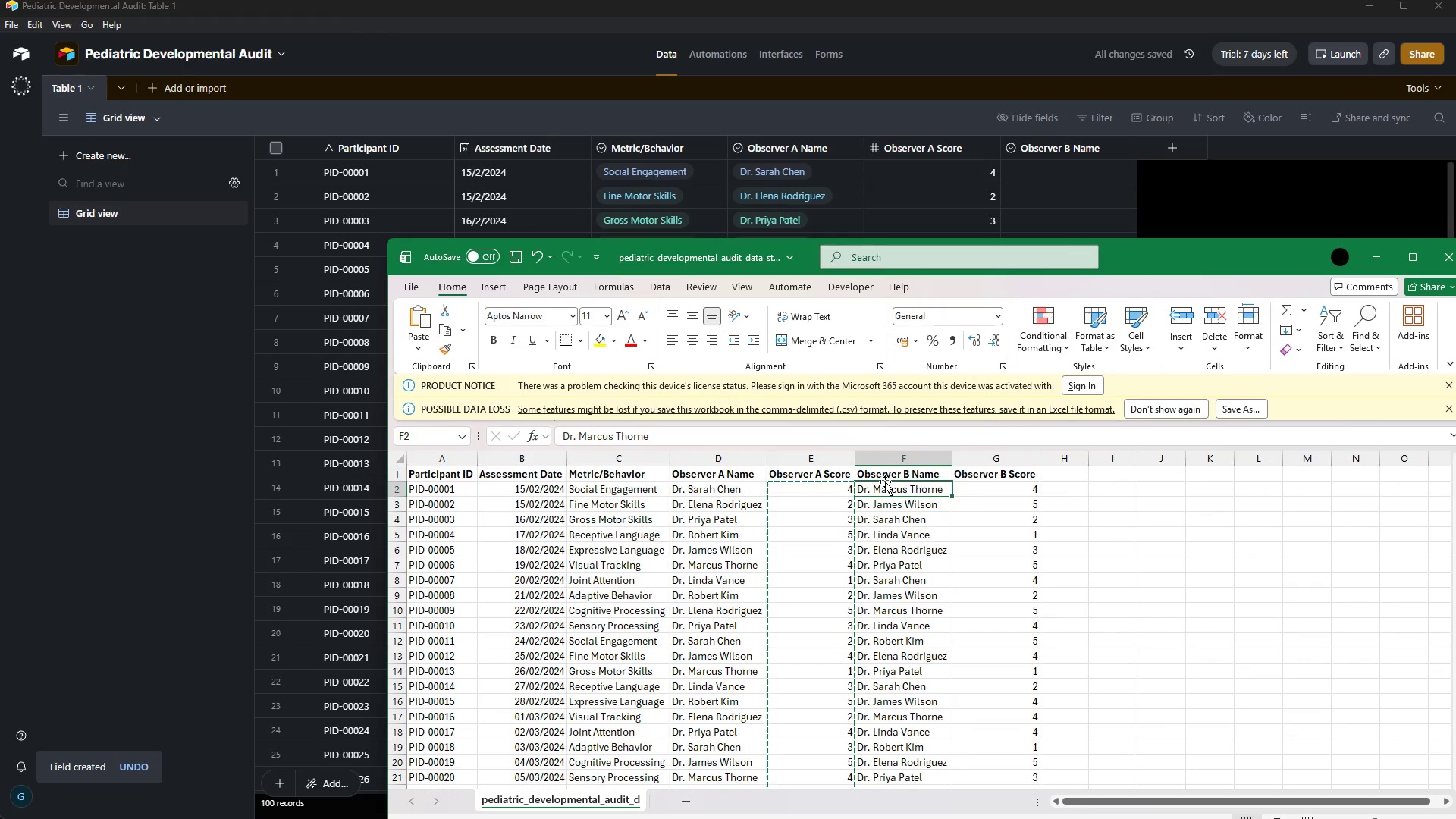 
key(Escape)
 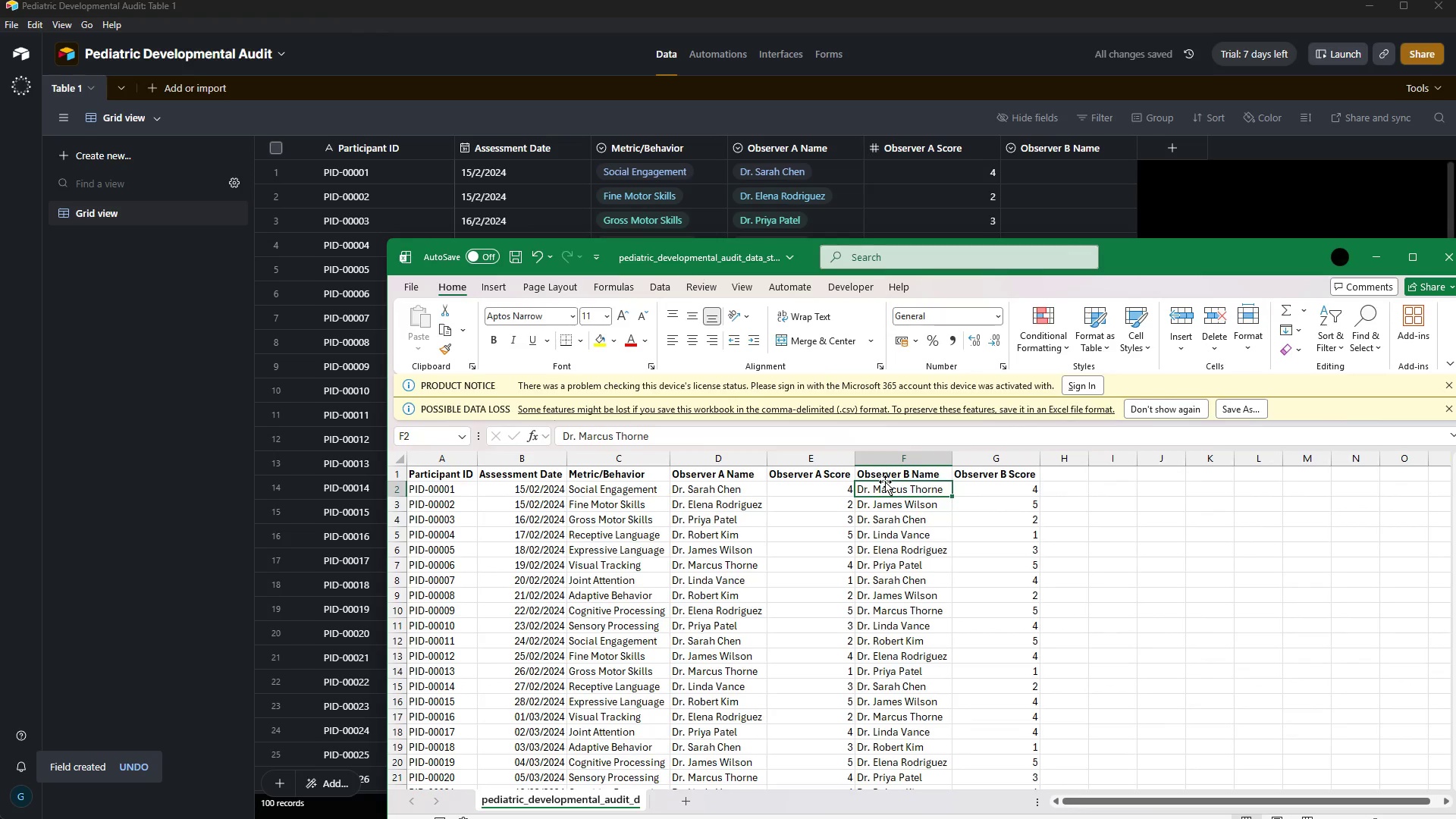 
hold_key(key=ArrowDown, duration=1.53)
 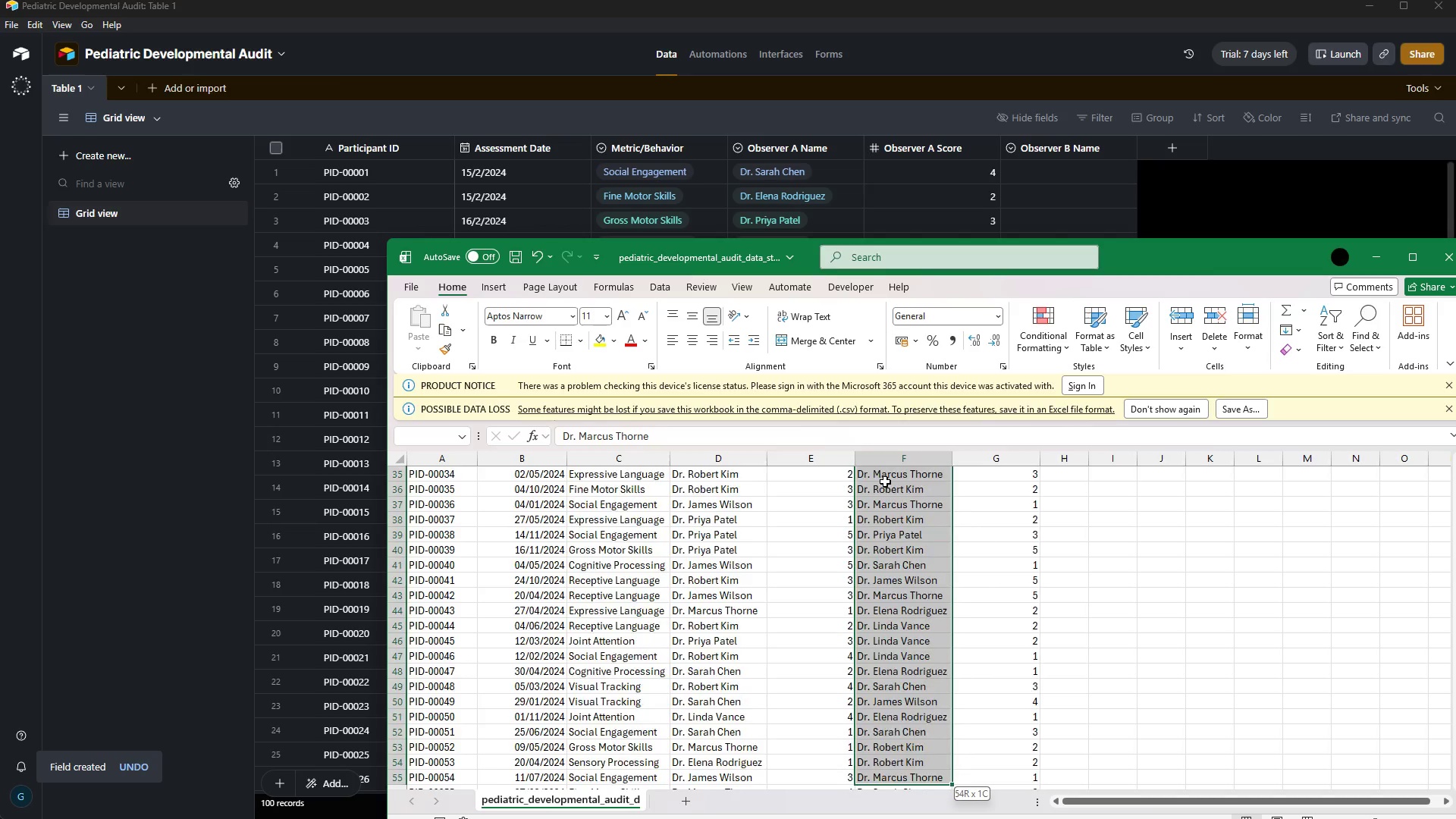 
hold_key(key=ArrowDown, duration=1.48)
 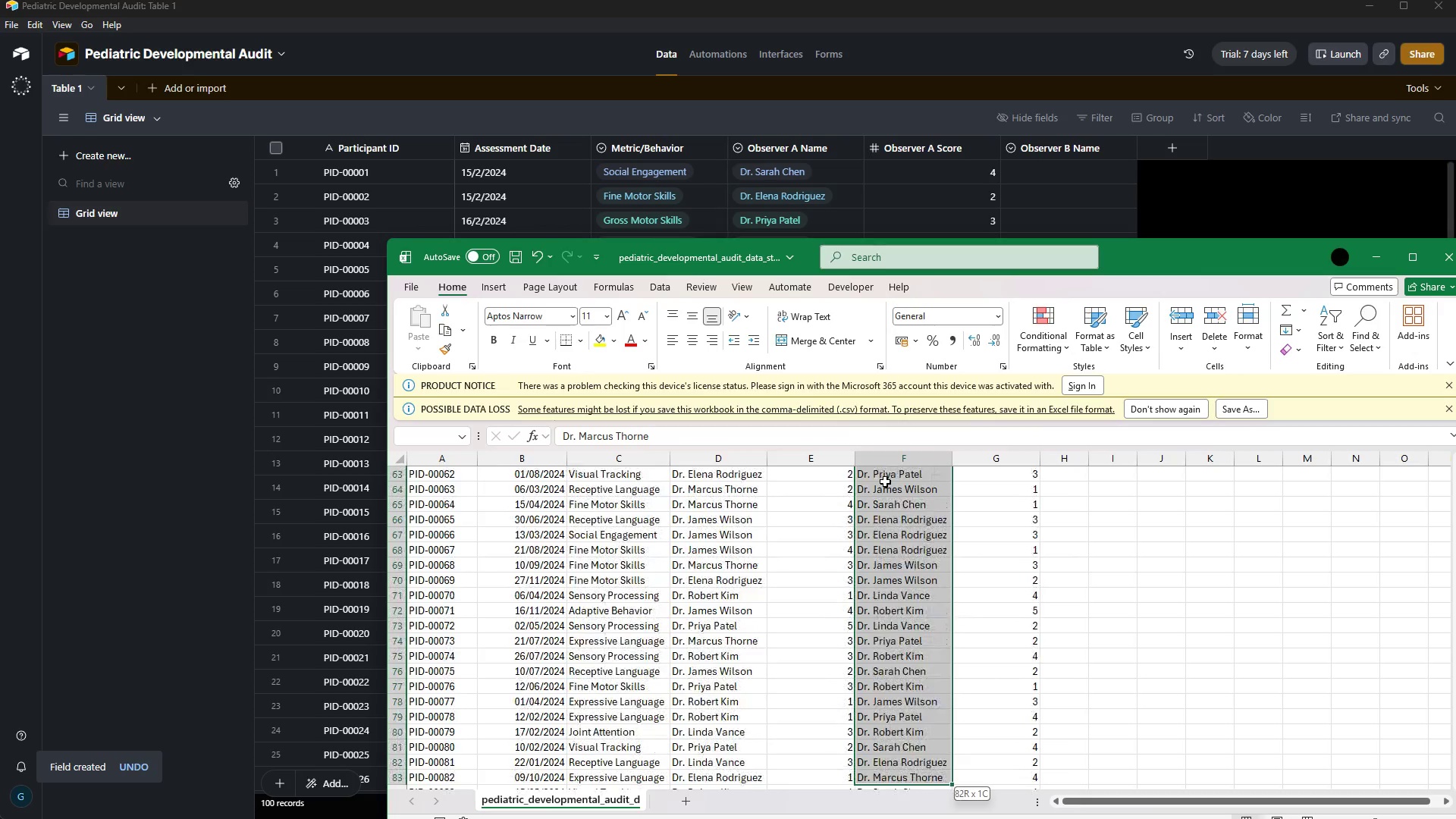 
hold_key(key=ArrowDown, duration=0.7)
 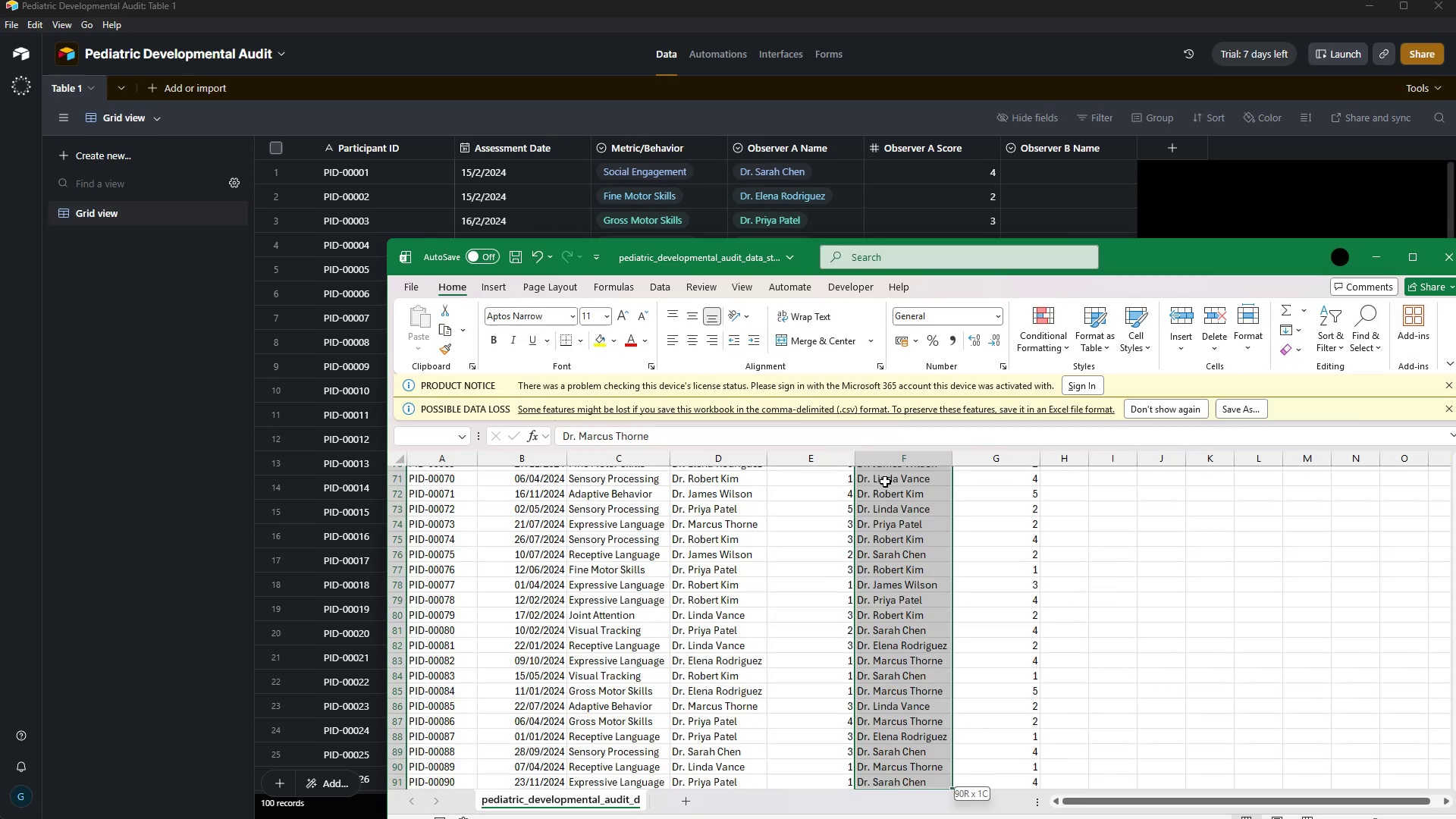 
key(Shift+ArrowDown)
 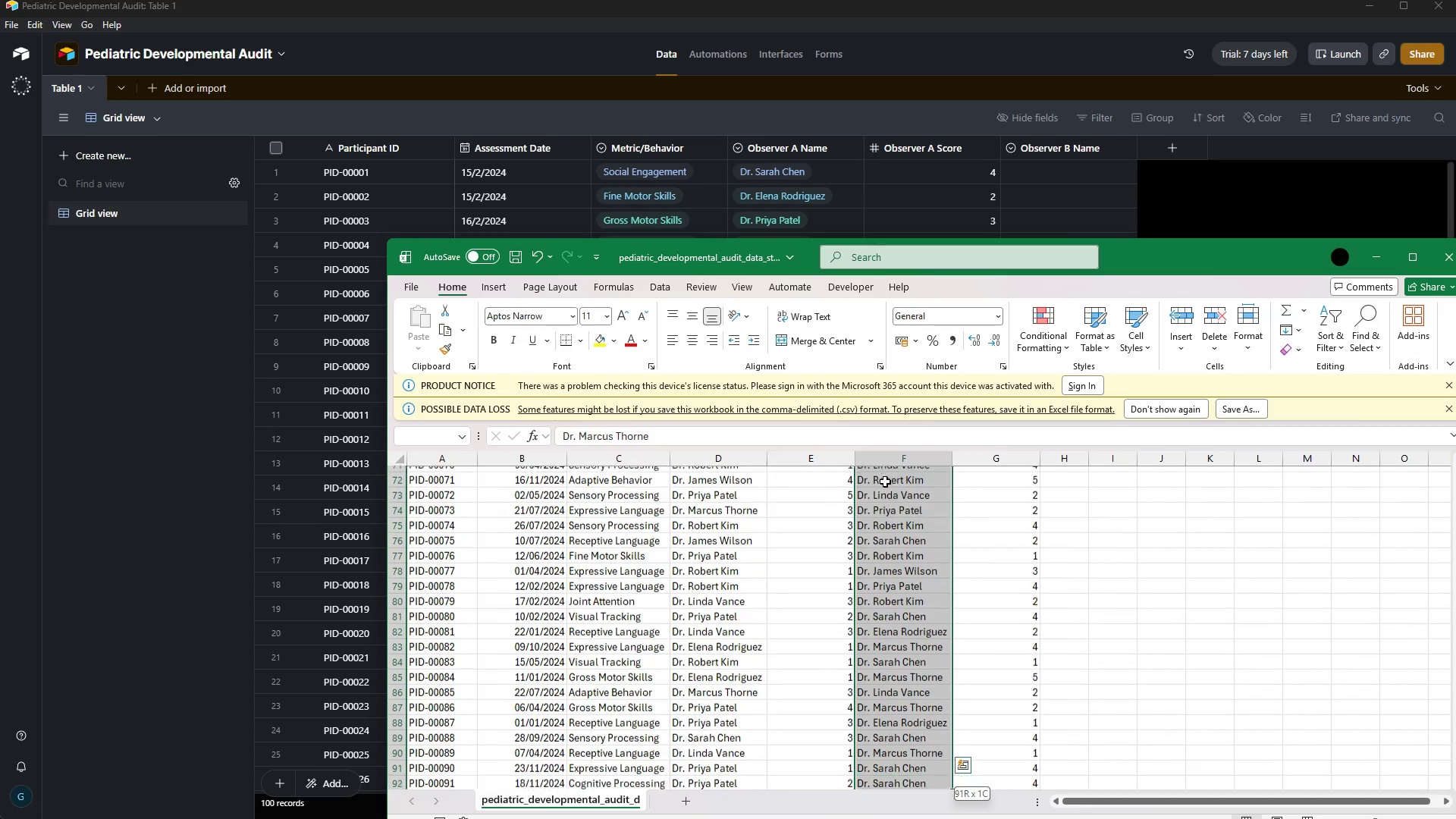 
key(Shift+ArrowDown)
 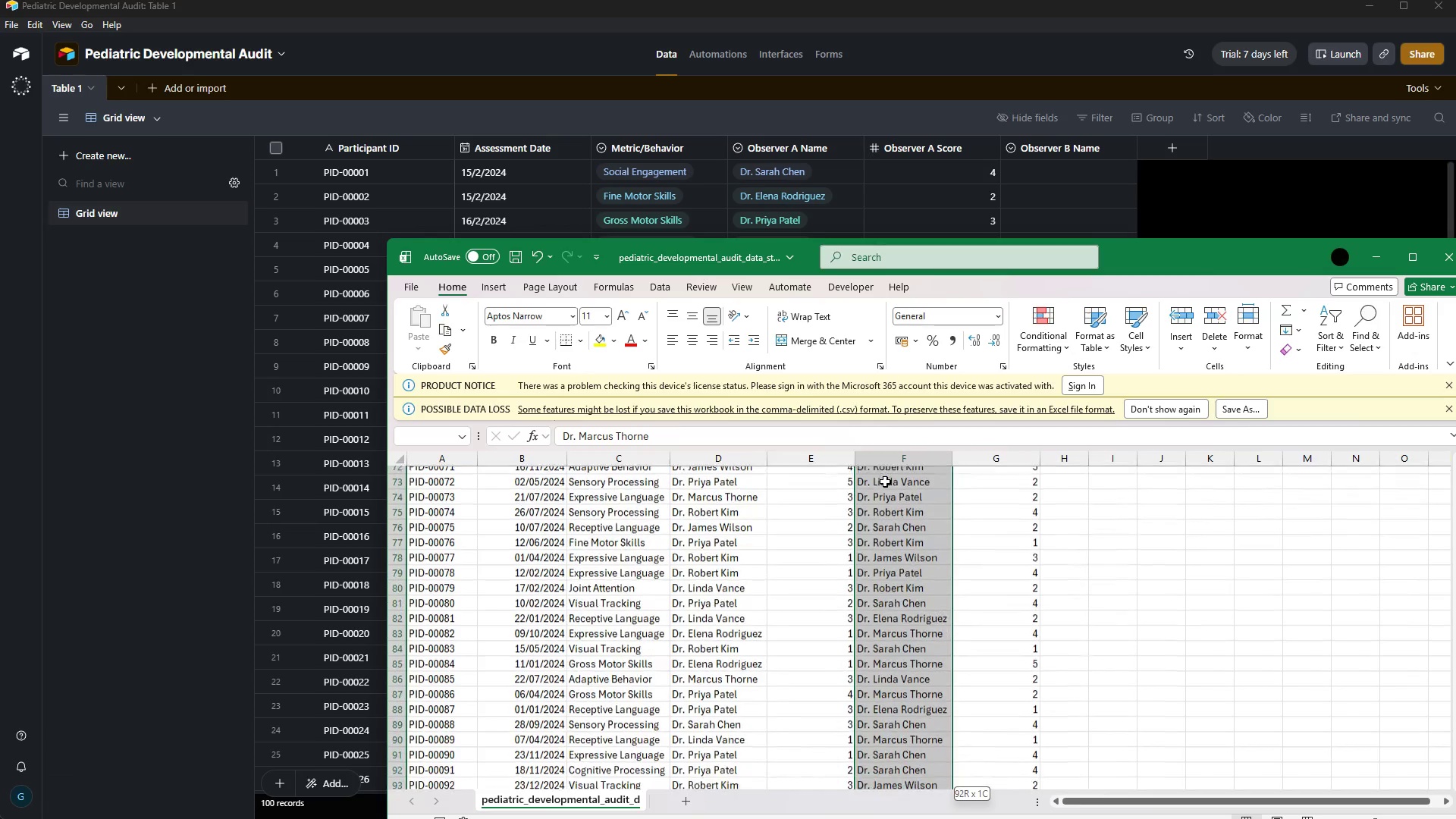 
key(Shift+ArrowDown)
 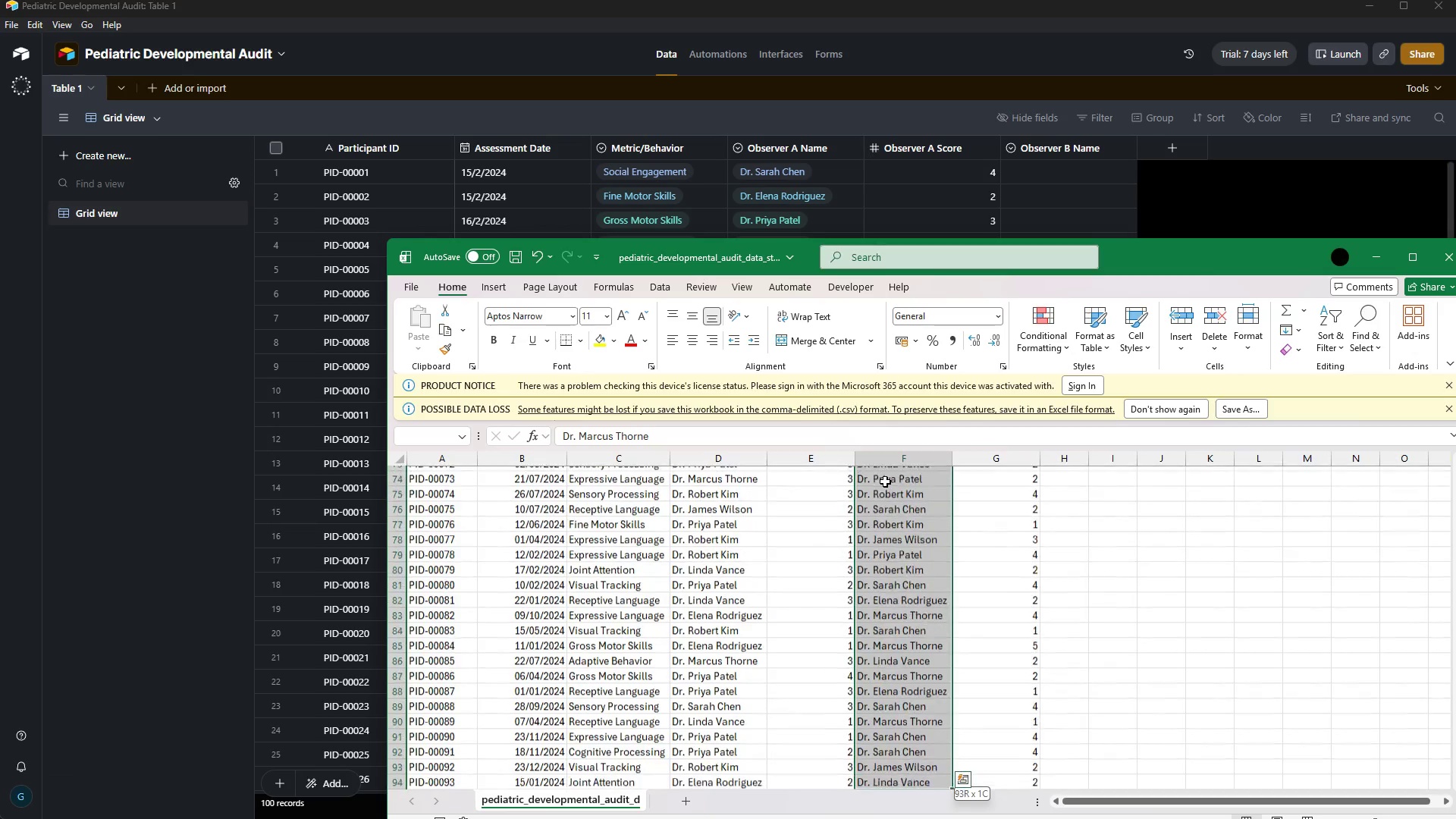 
key(Shift+ArrowDown)
 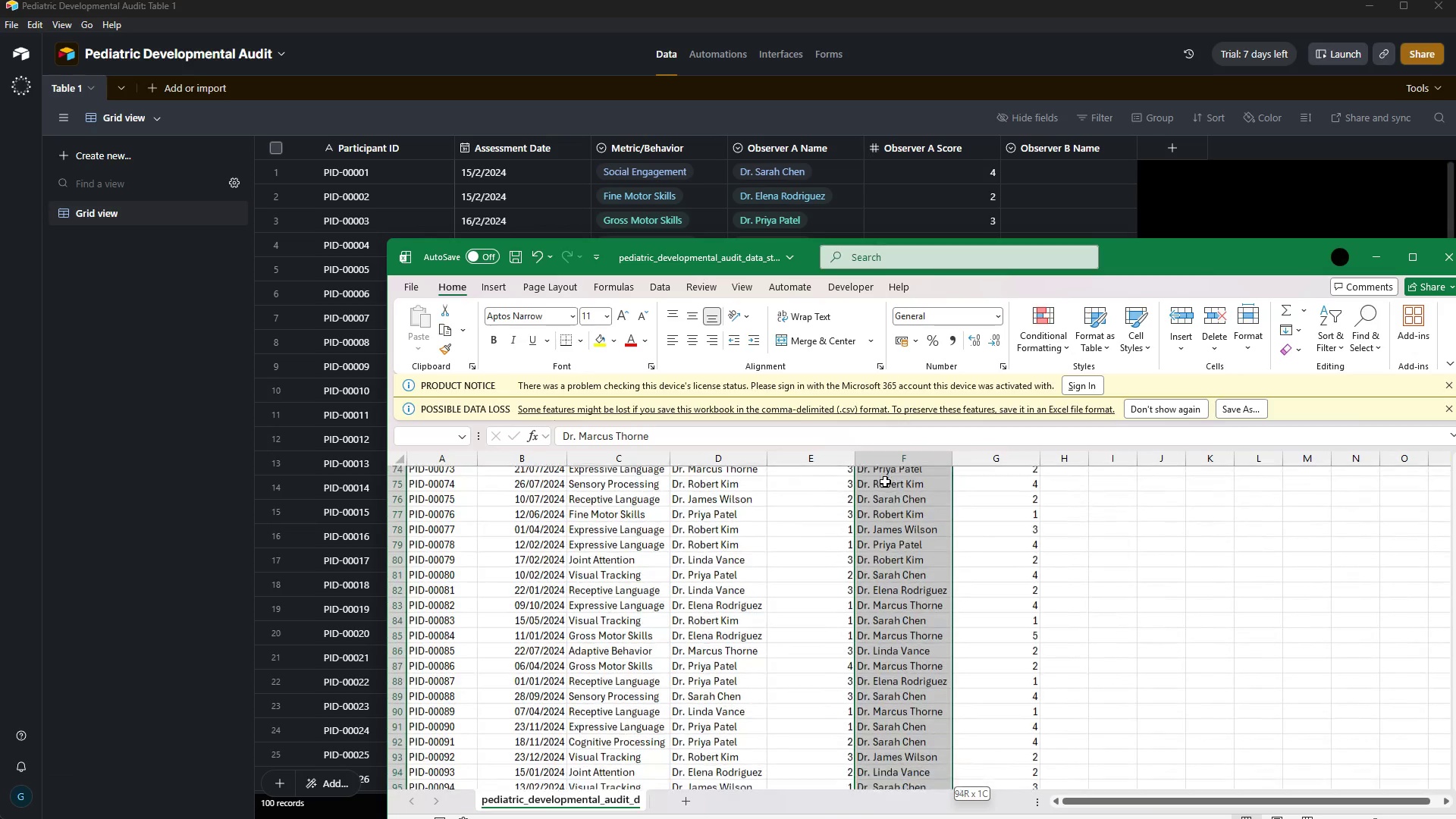 
key(Shift+ArrowDown)
 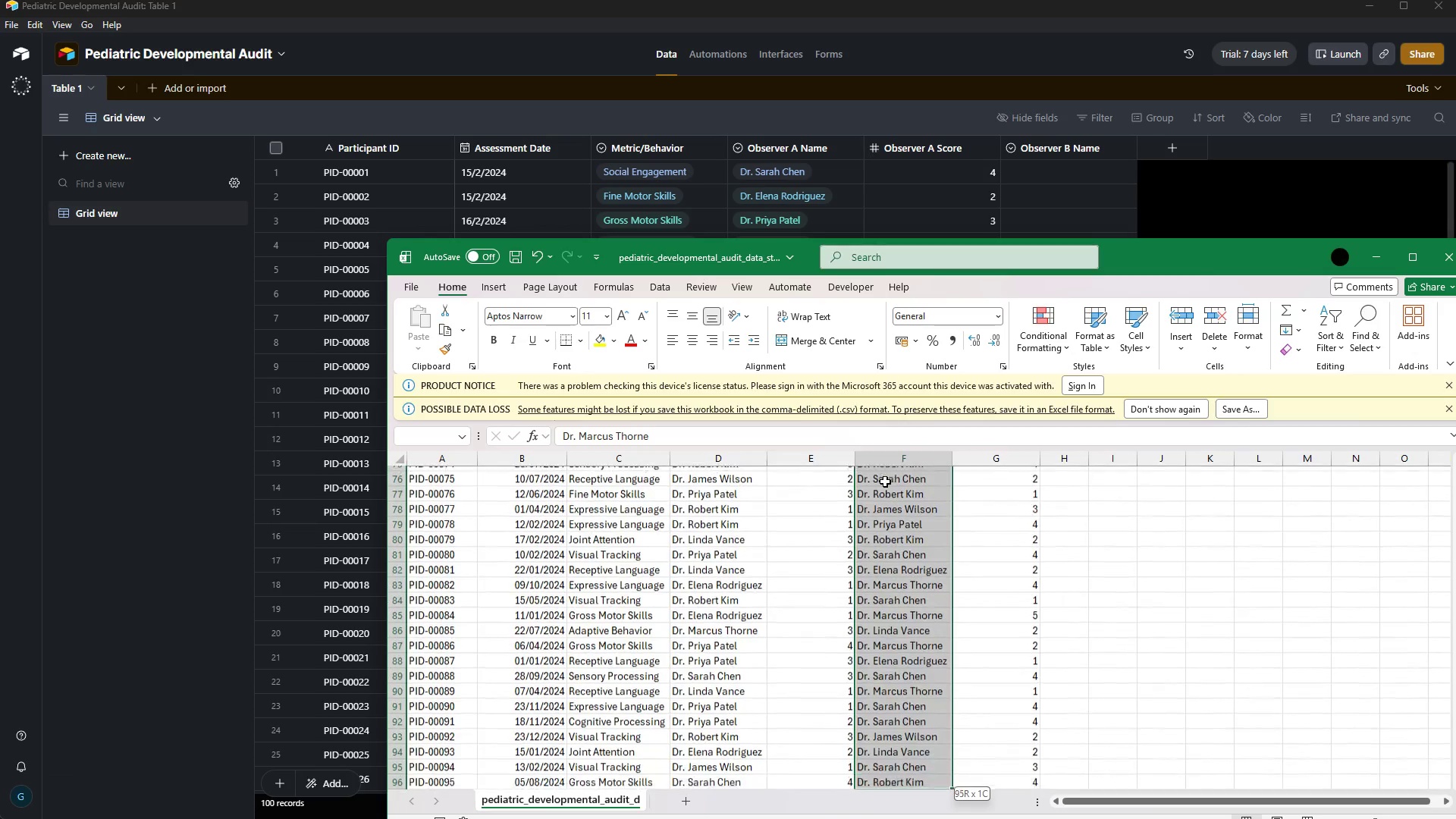 
key(Shift+ArrowDown)
 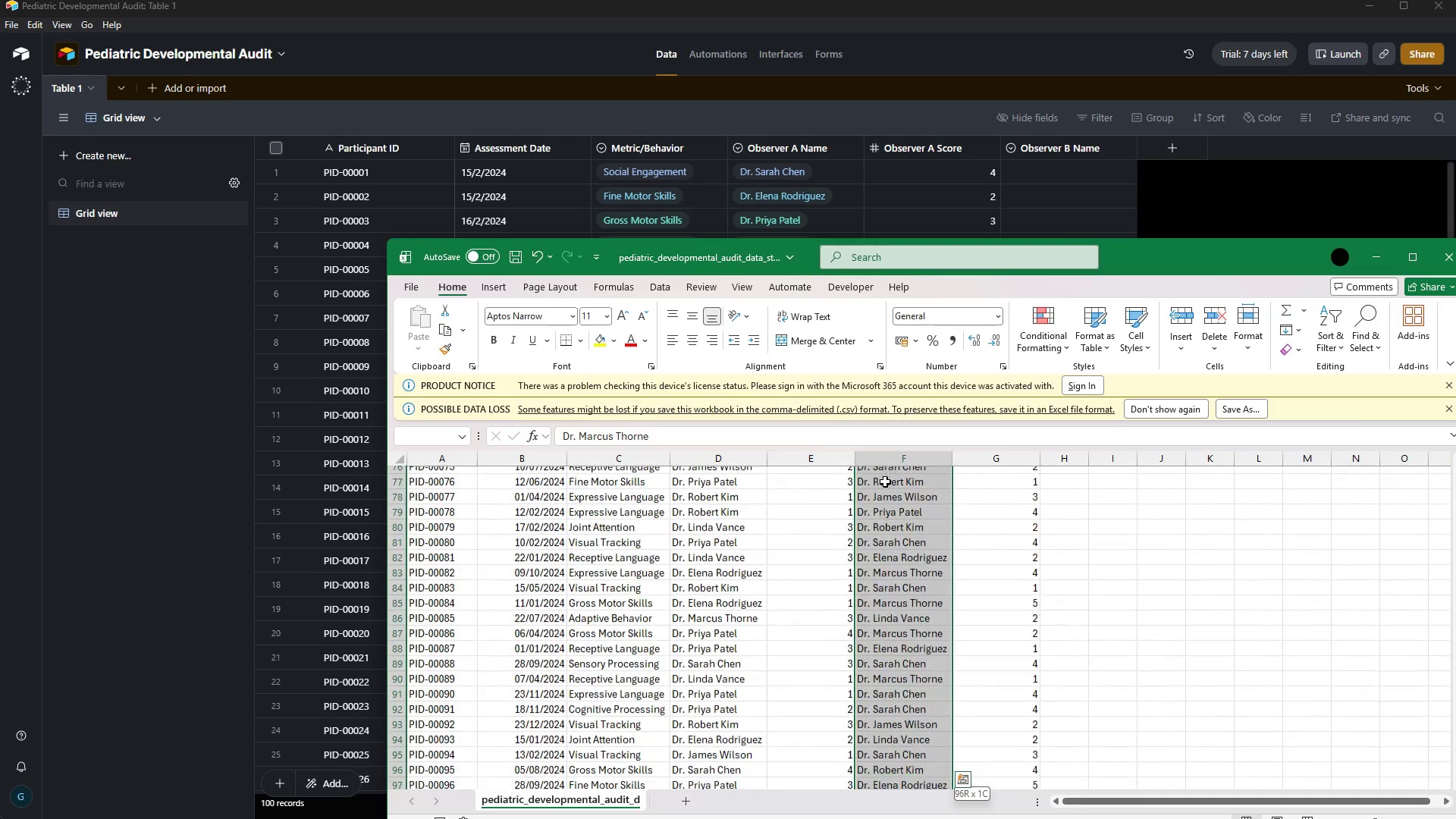 
key(Shift+ArrowDown)
 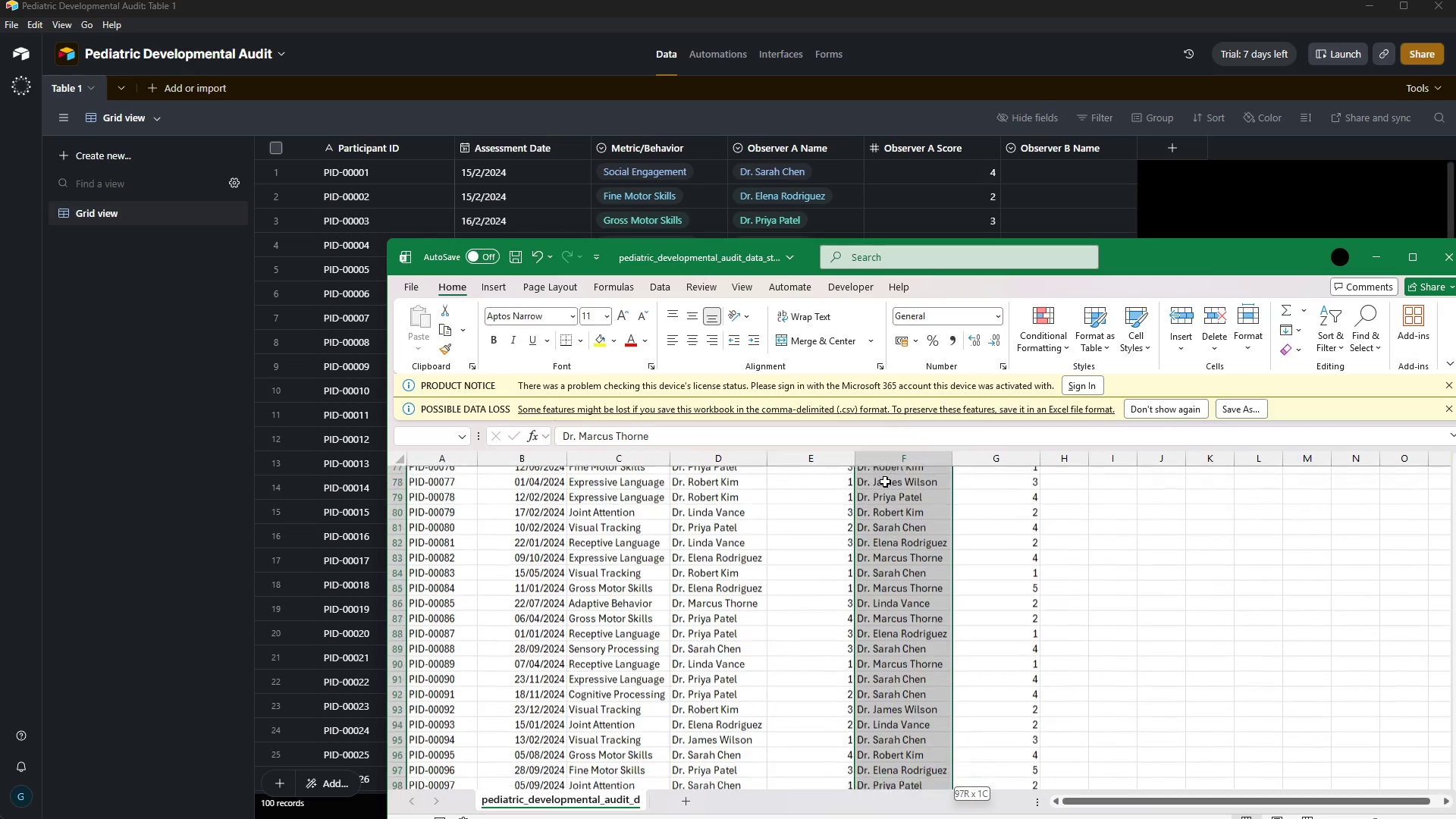 
key(Shift+ArrowDown)
 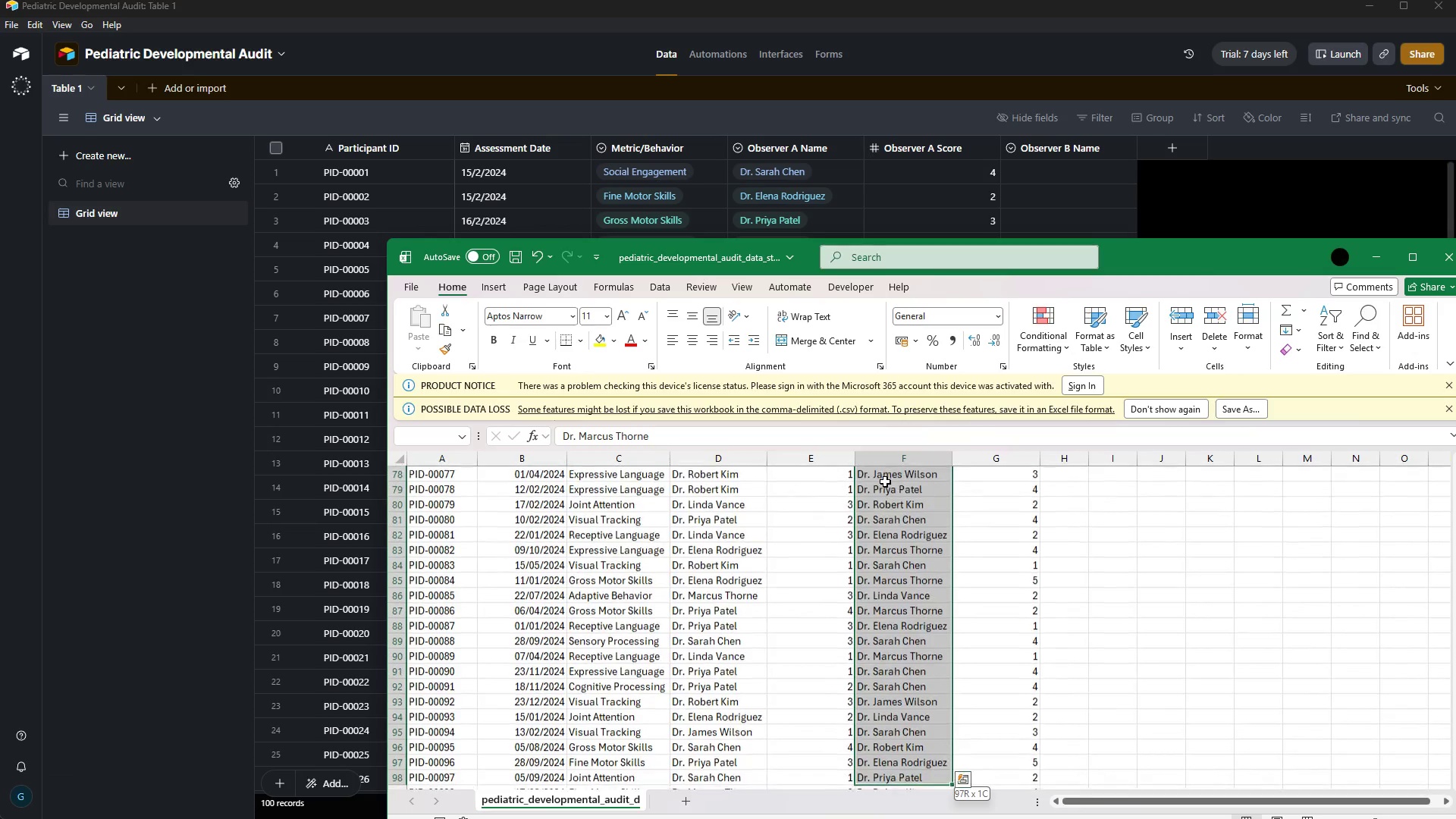 
key(Shift+ArrowDown)
 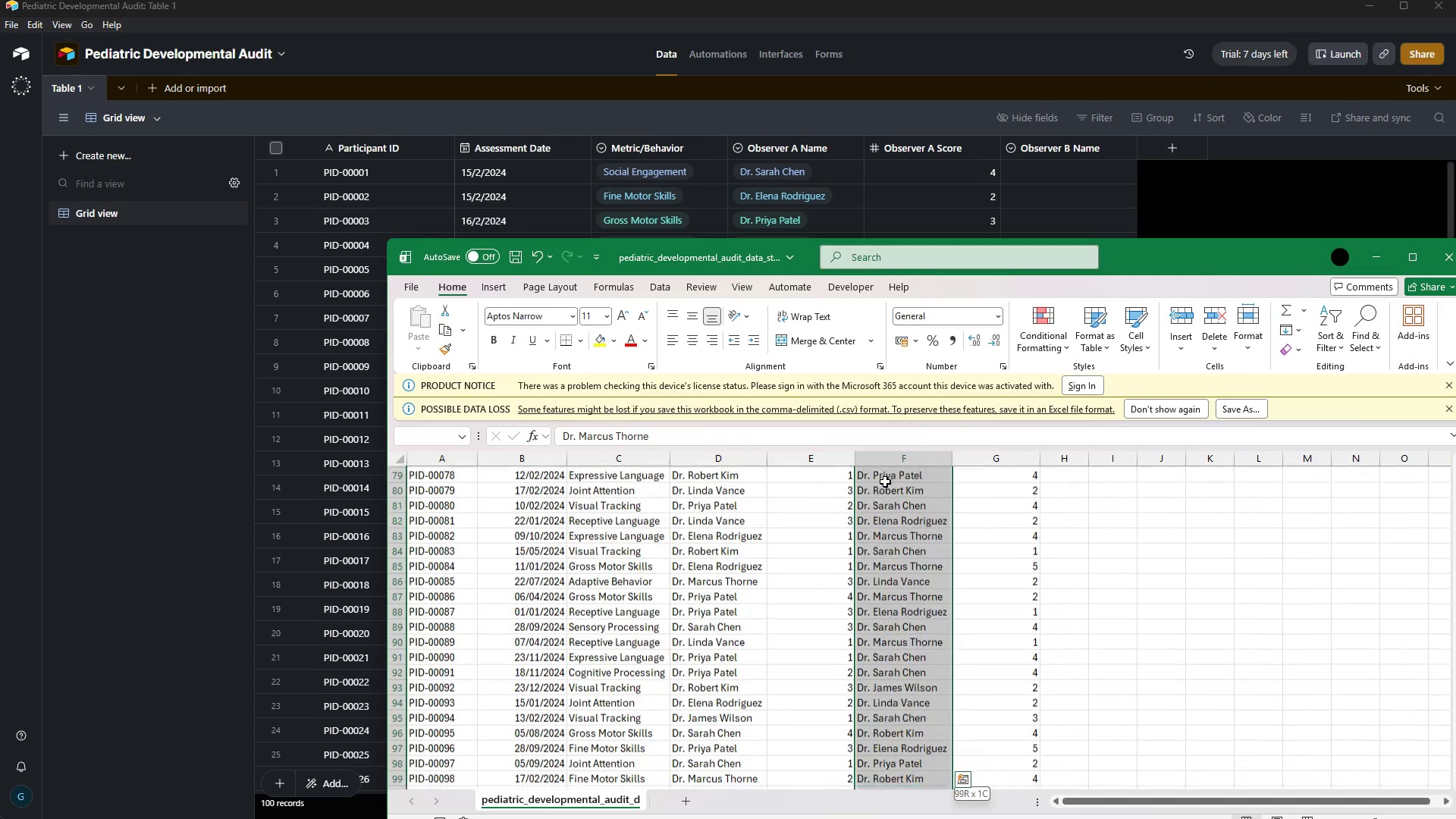 
key(Shift+ArrowDown)
 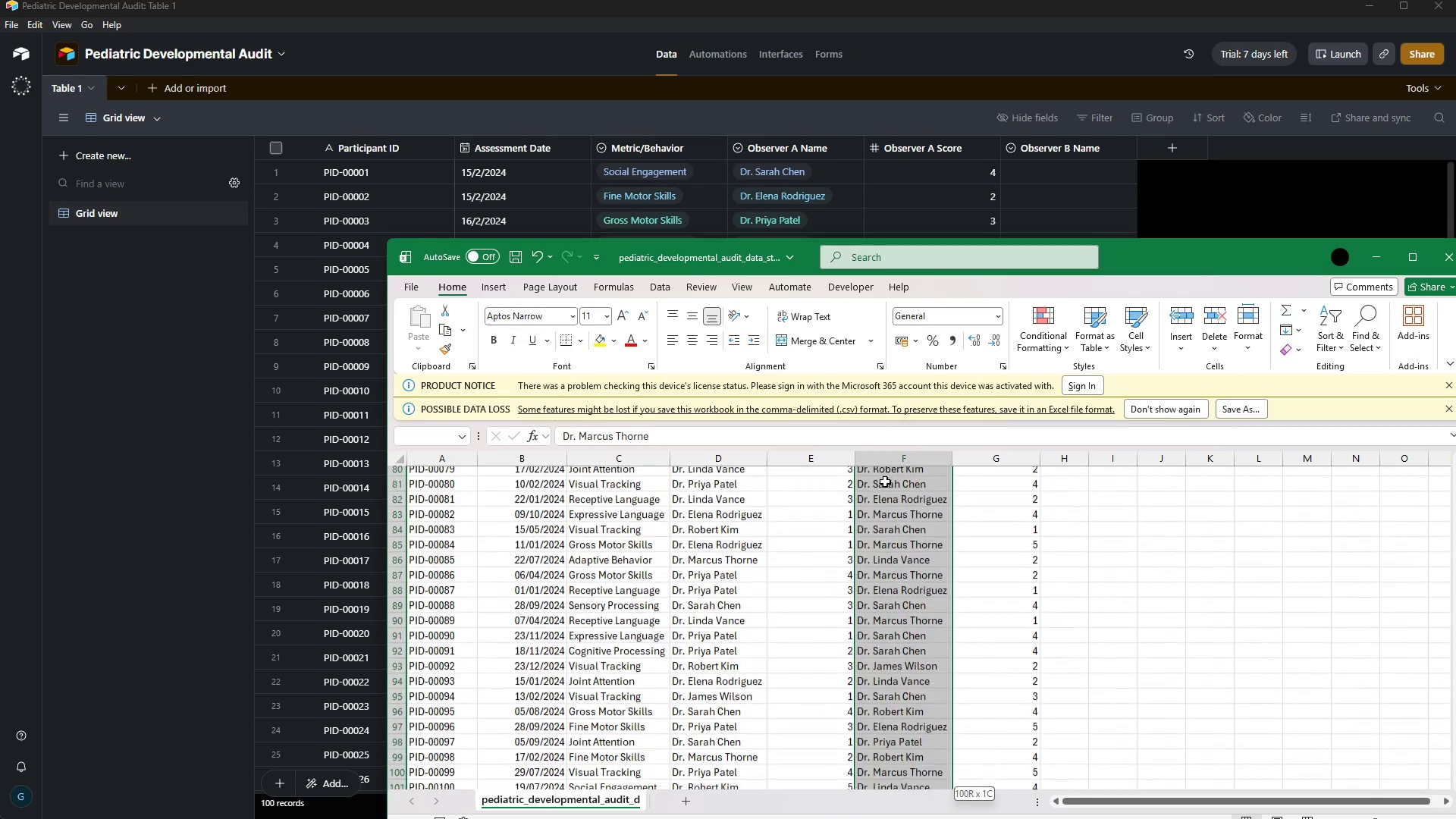 
key(Shift+ArrowDown)
 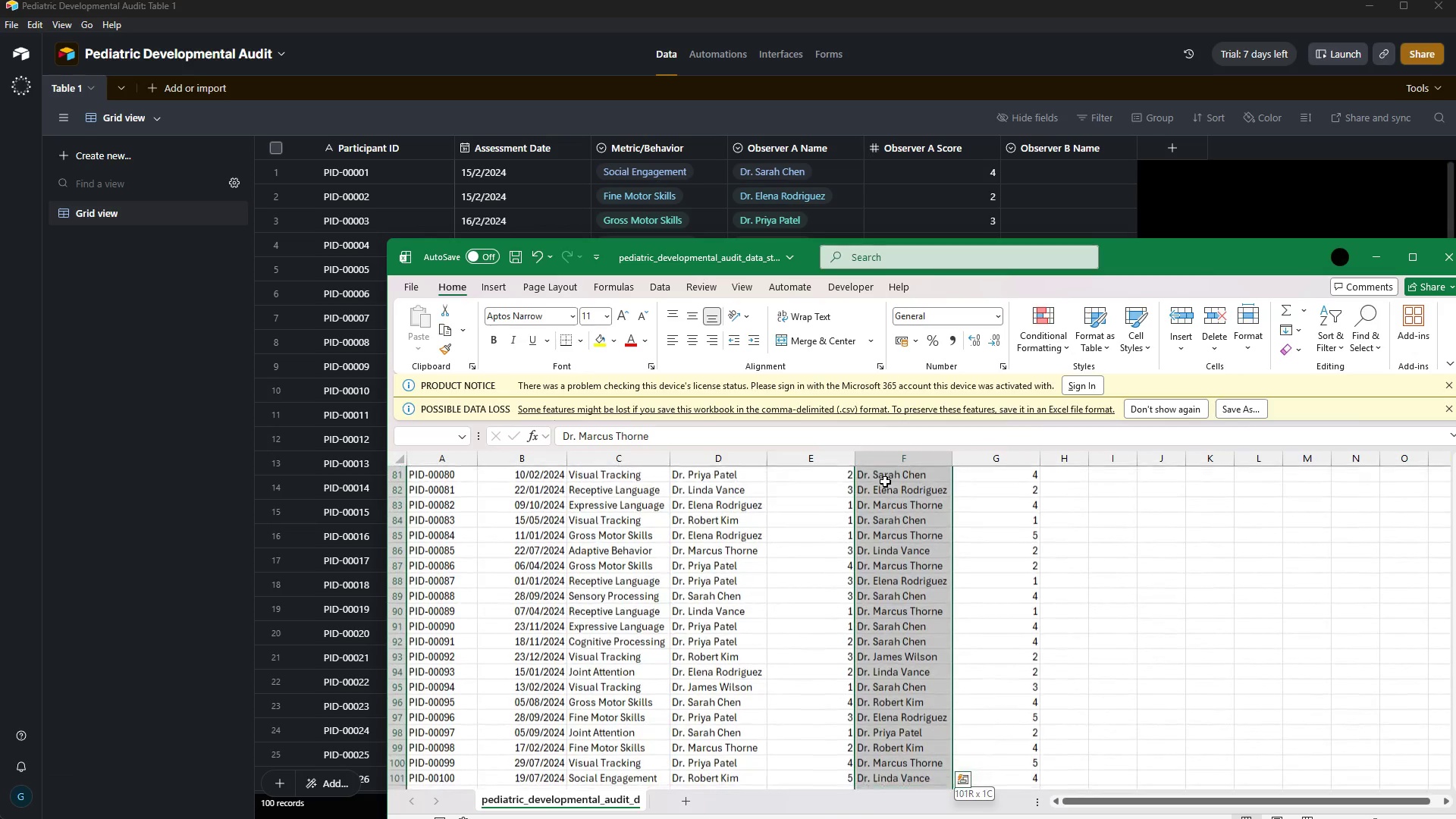 
key(Shift+ArrowDown)
 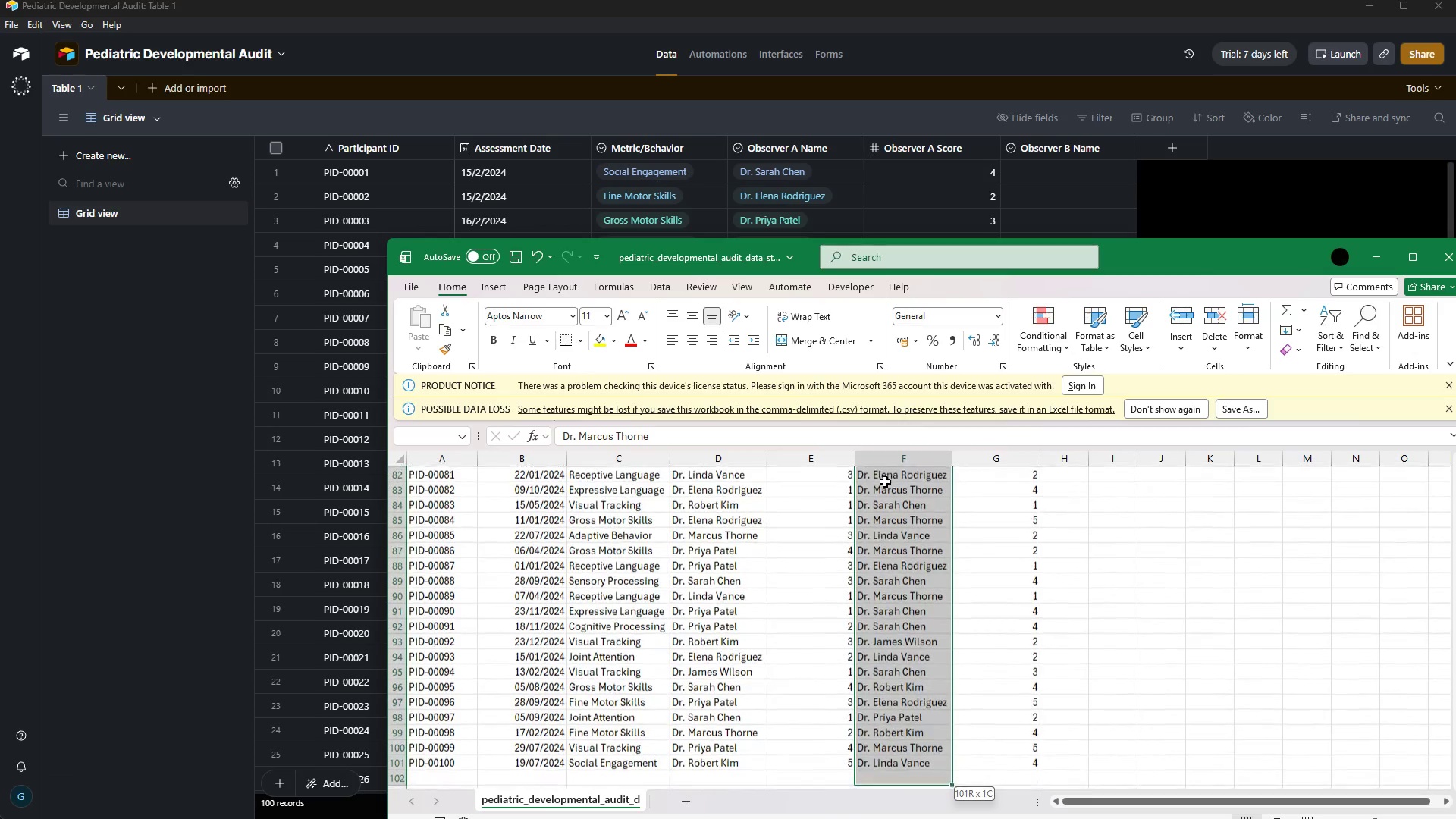 
key(Shift+ArrowDown)
 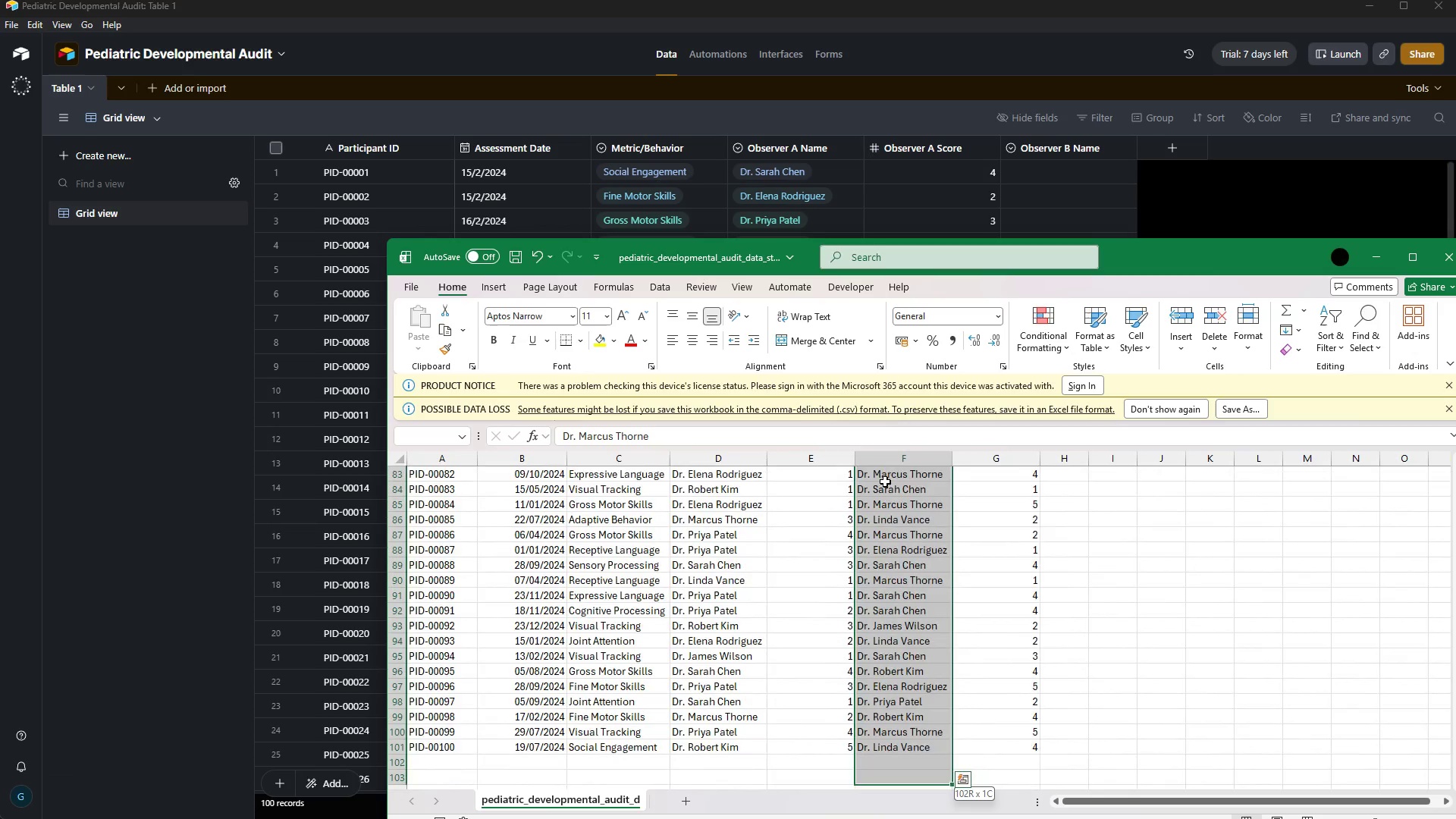 
key(Shift+ArrowDown)
 